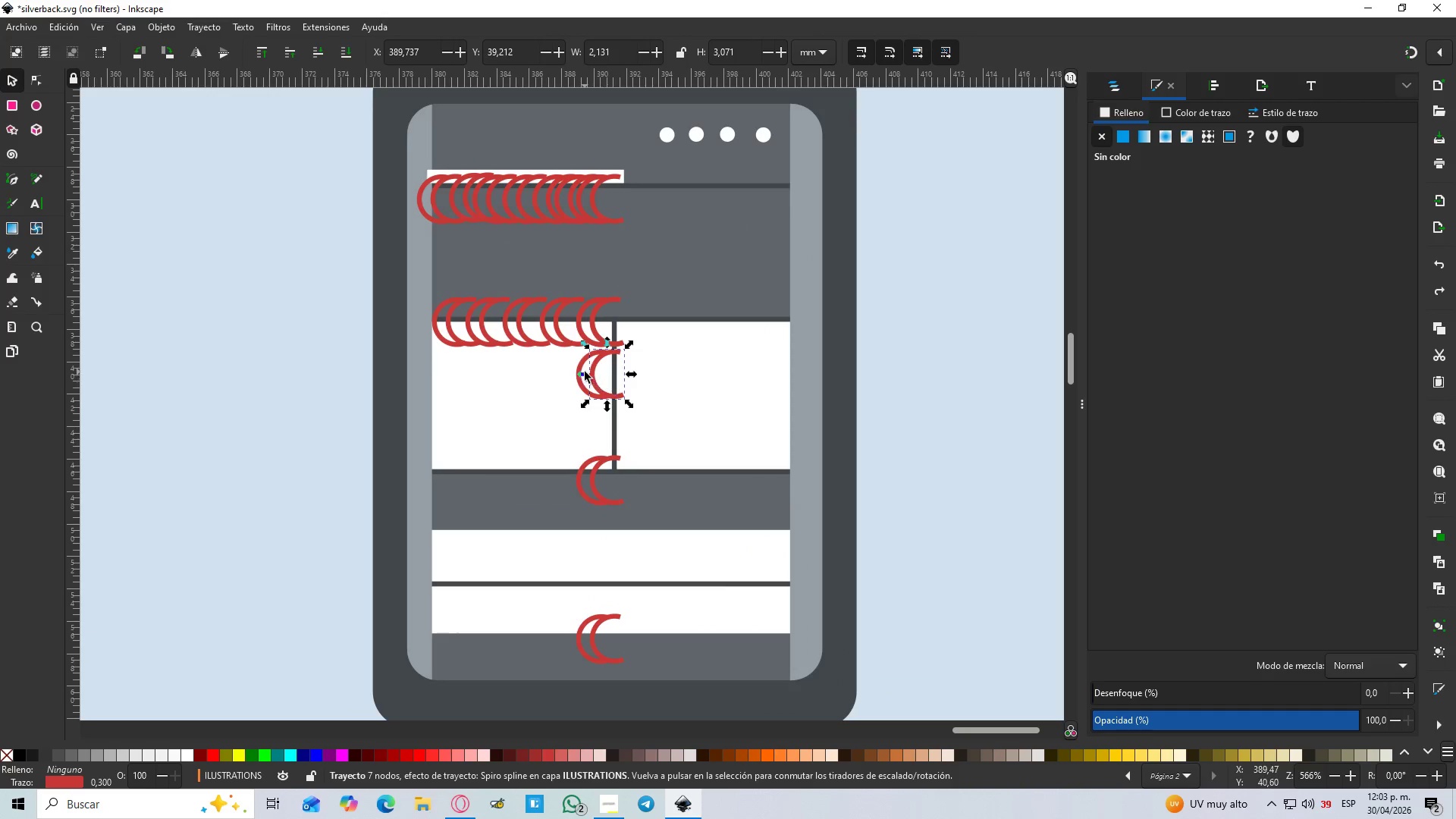 
hold_key(key=ShiftLeft, duration=0.67)
left_click([579, 365])
 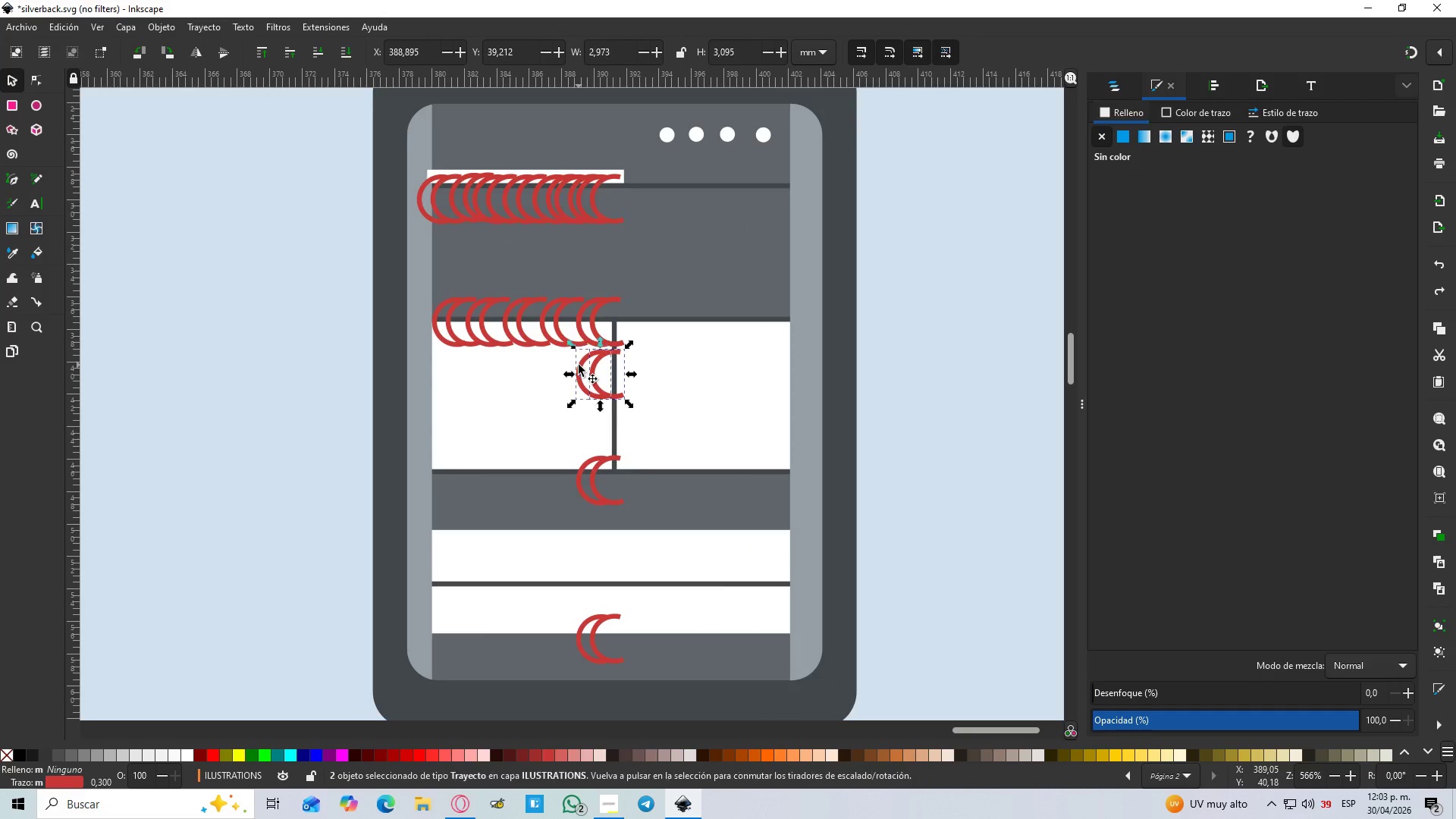 
hold_key(key=ControlLeft, duration=0.48)
scroll: coordinate [568, 367], scroll_direction: down, amount: 3.0
 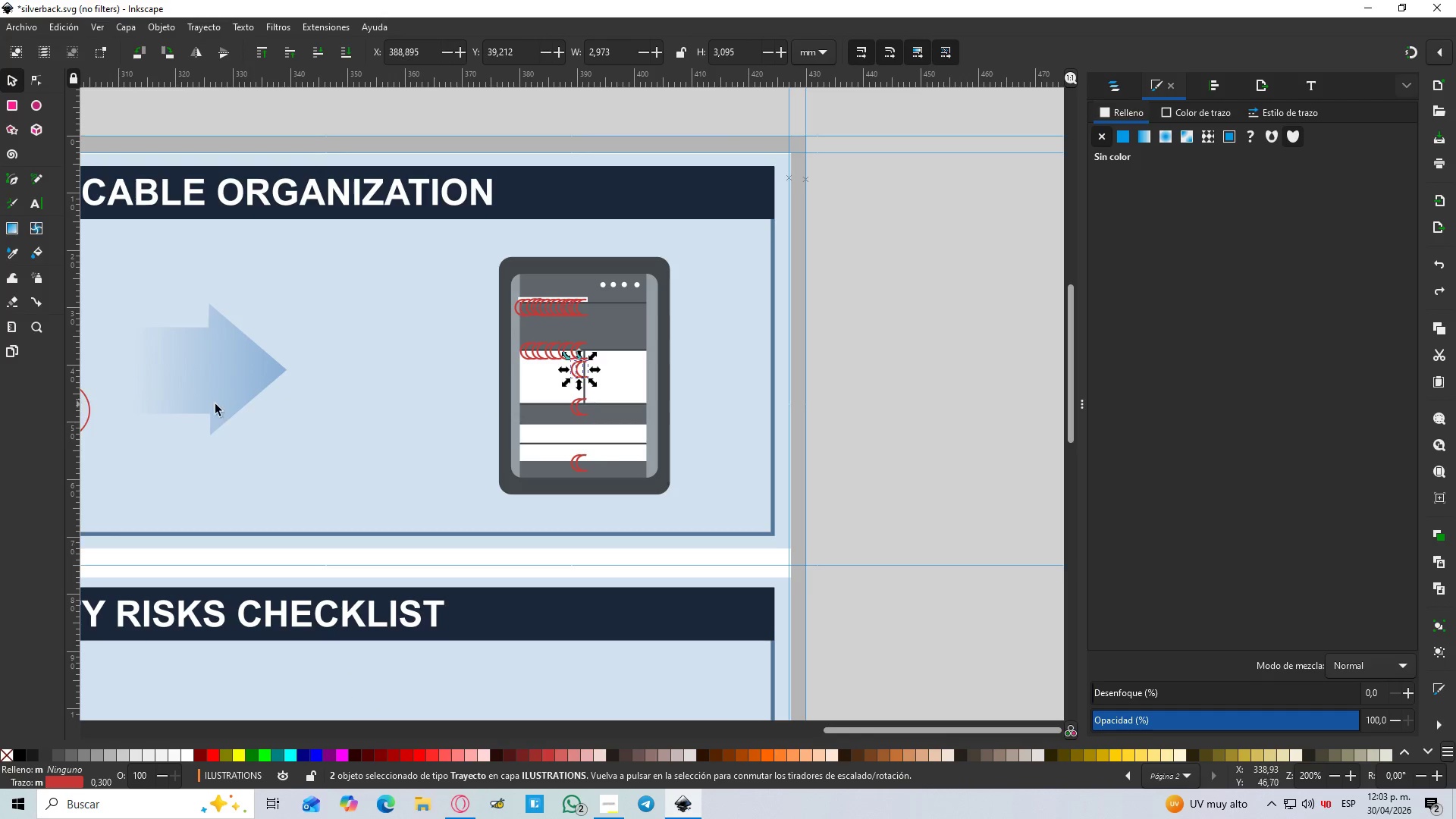 
key(D)
 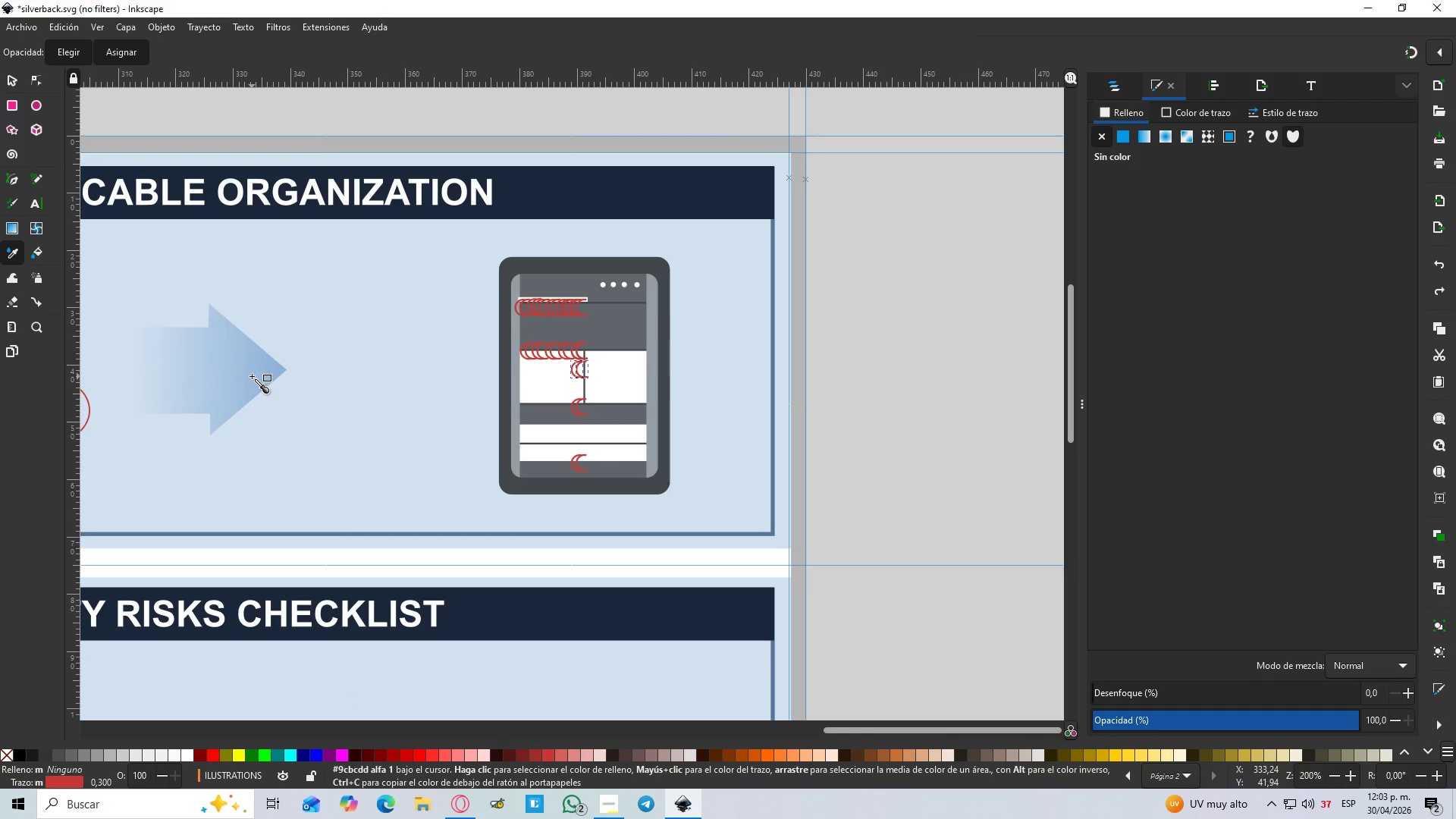 
left_click([252, 376])
 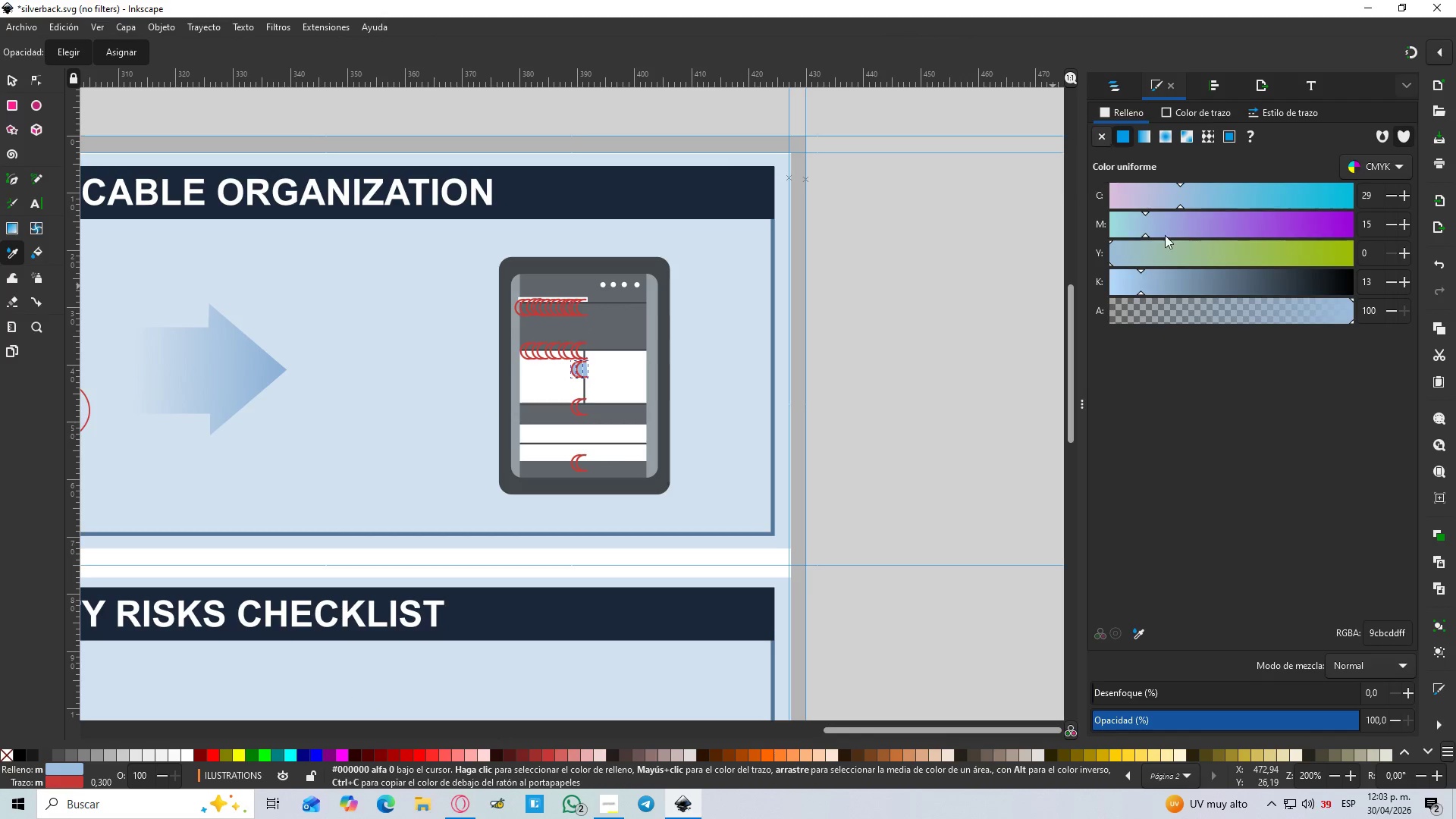 
key(Control+ControlLeft)
 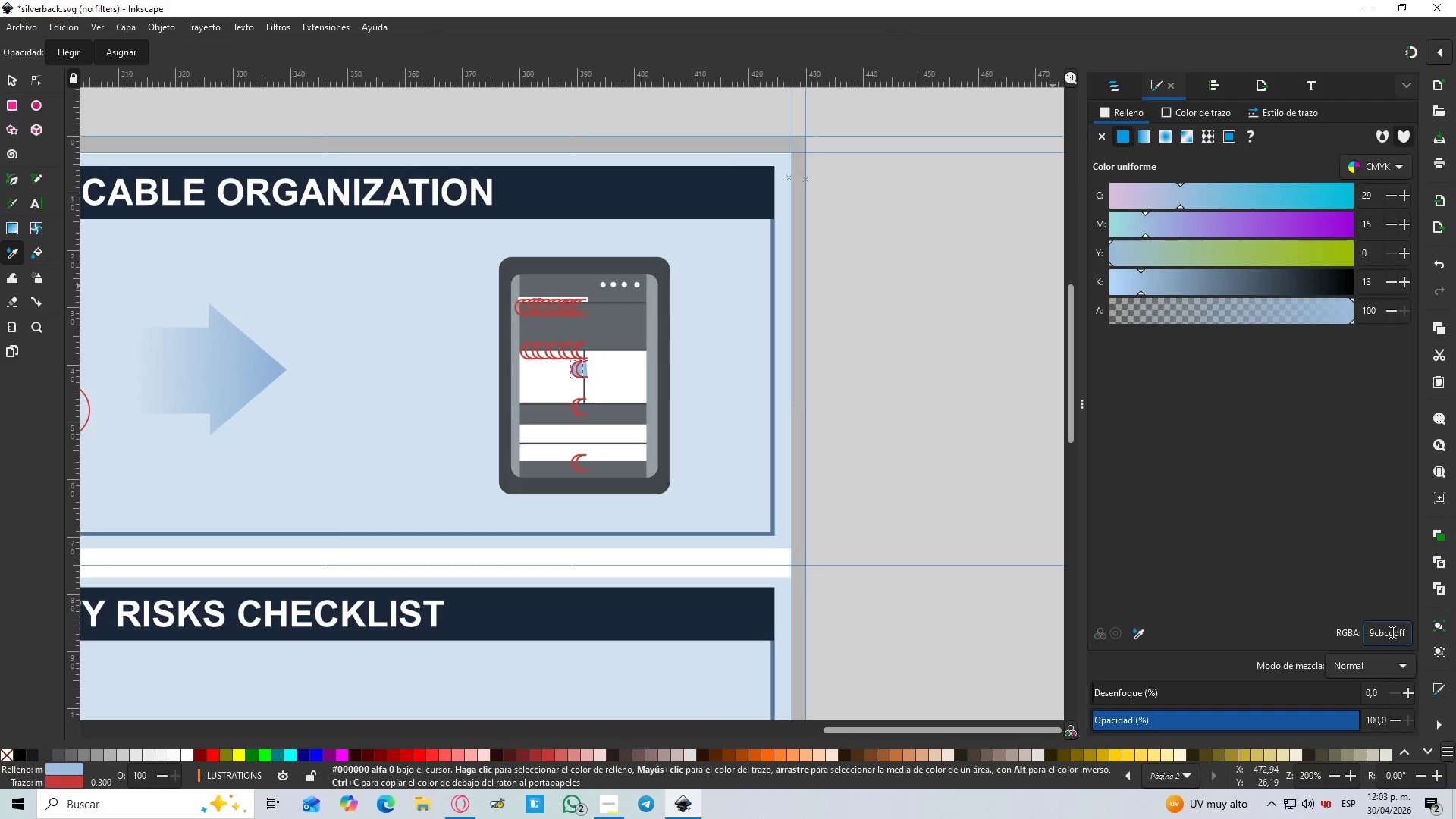 
double_click([1391, 632])
 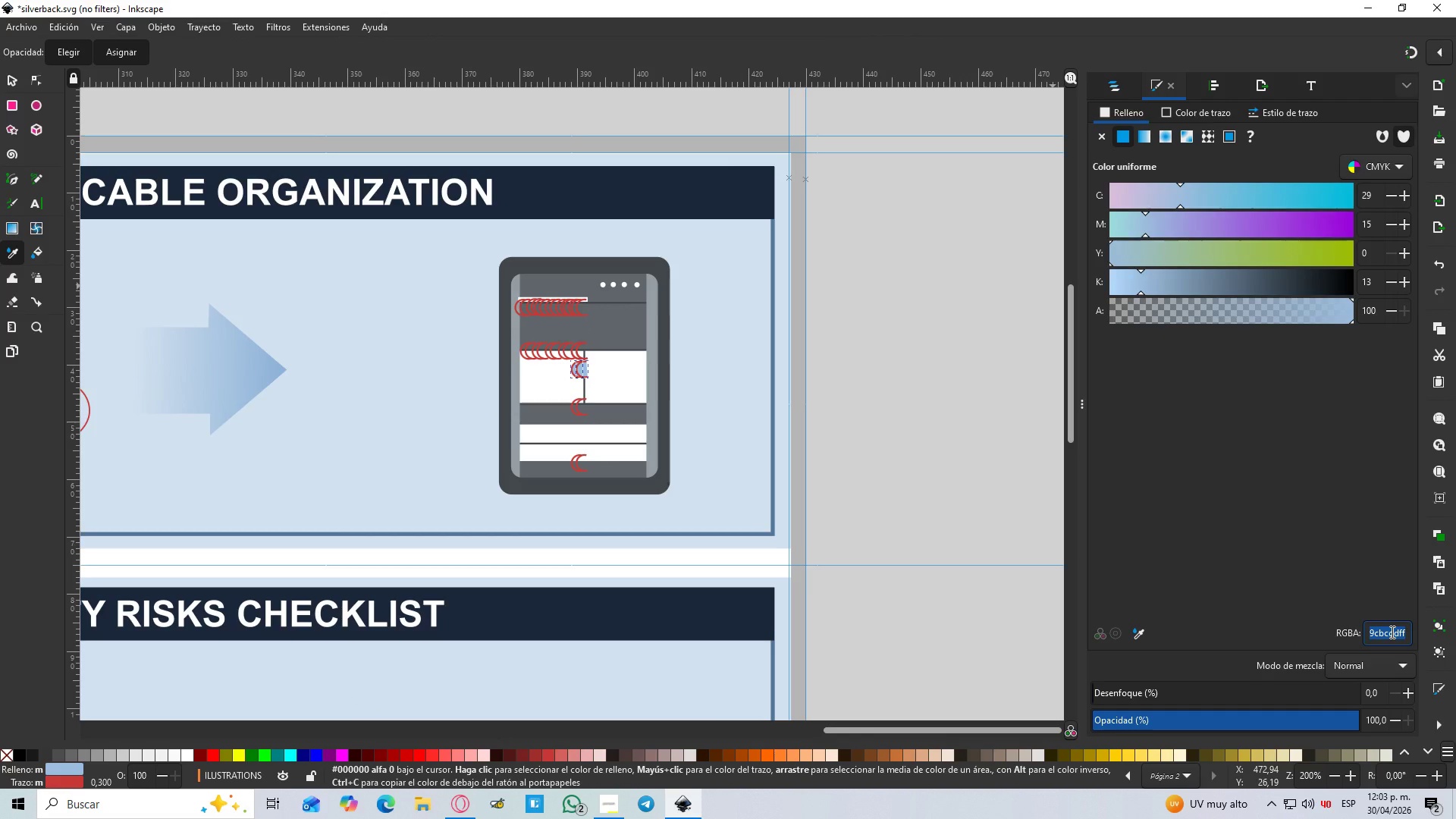 
key(Control+C)
 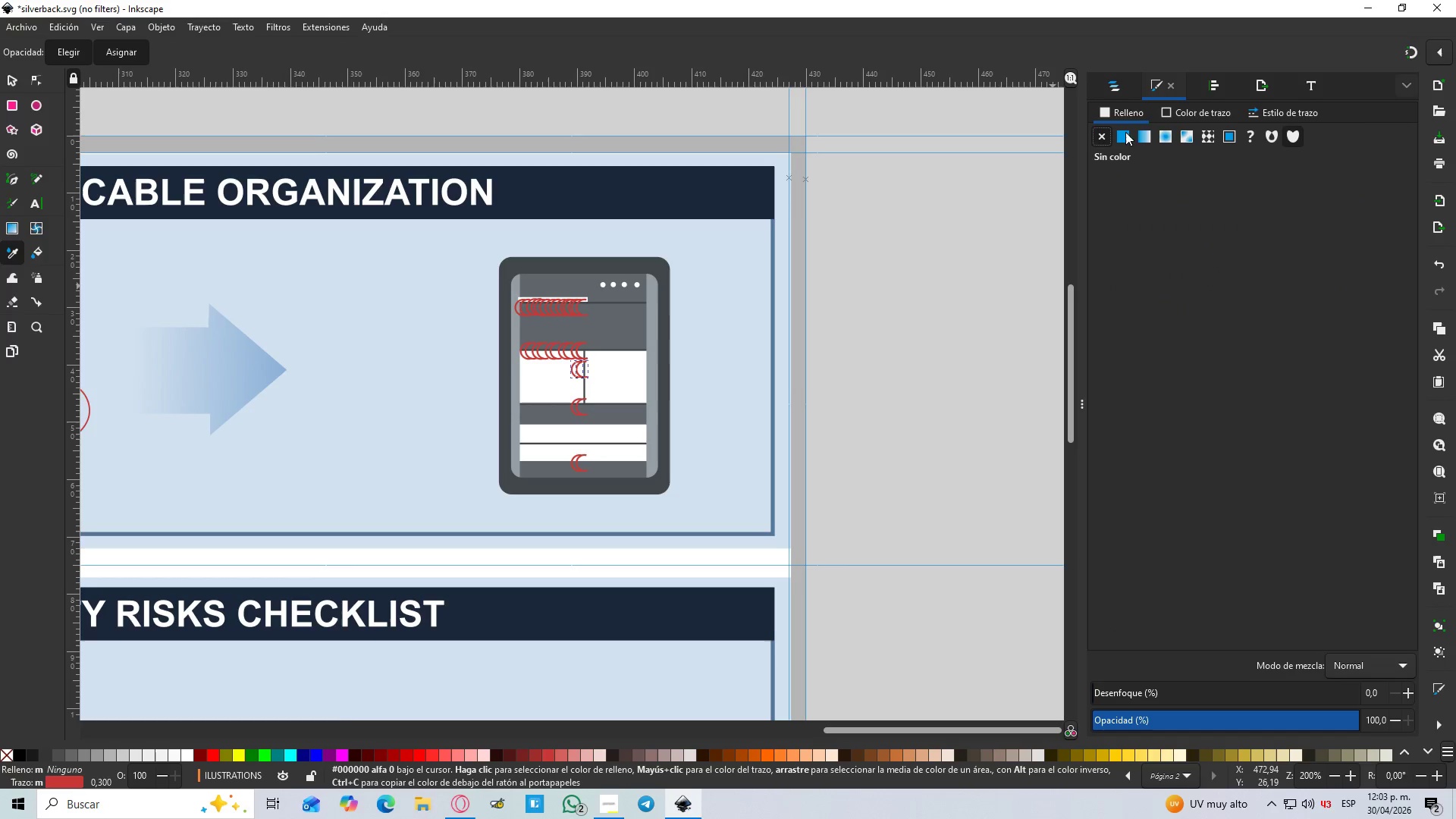 
double_click([1181, 114])
 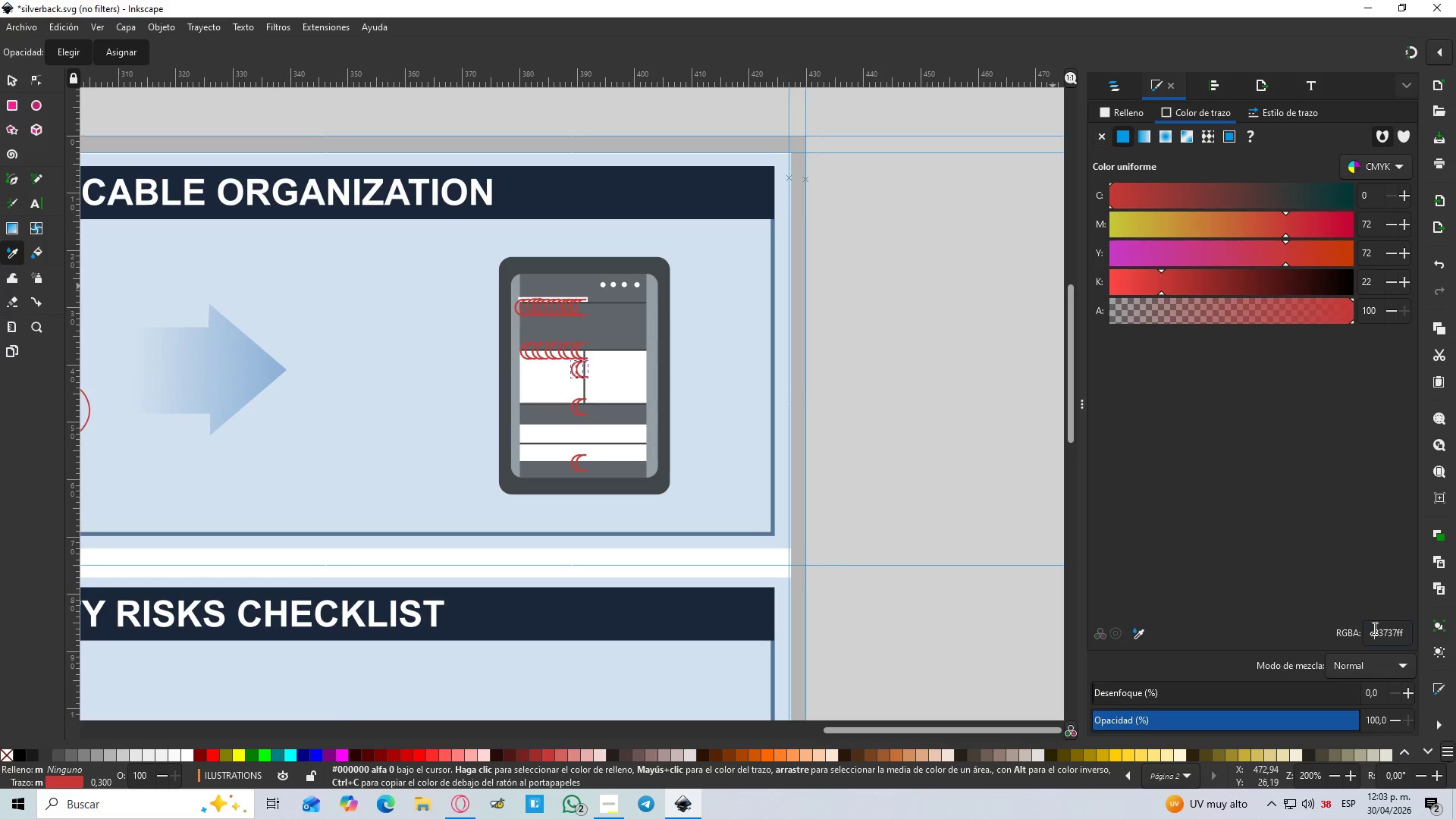 
double_click([1373, 628])
 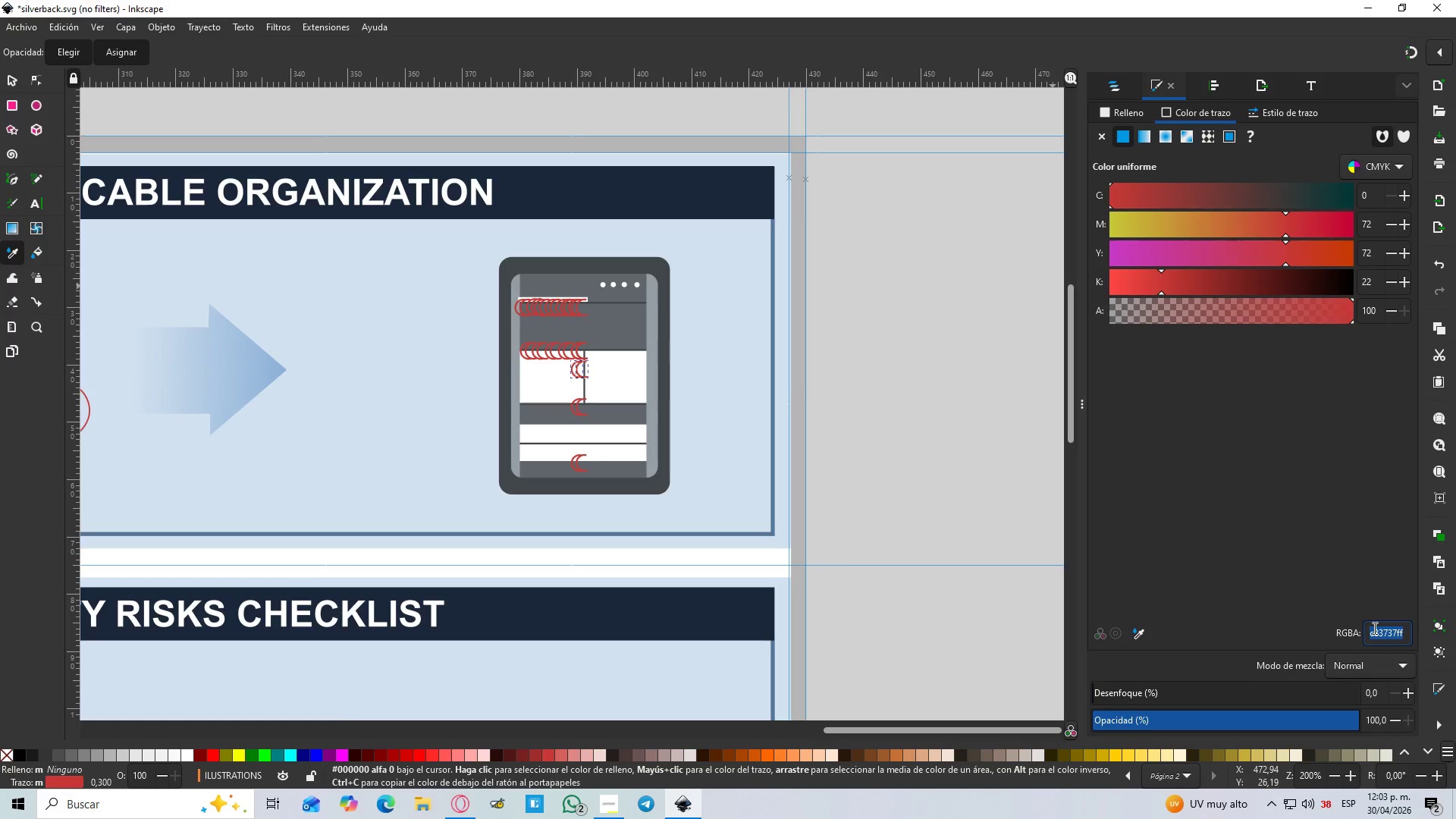 
key(Control+V)
 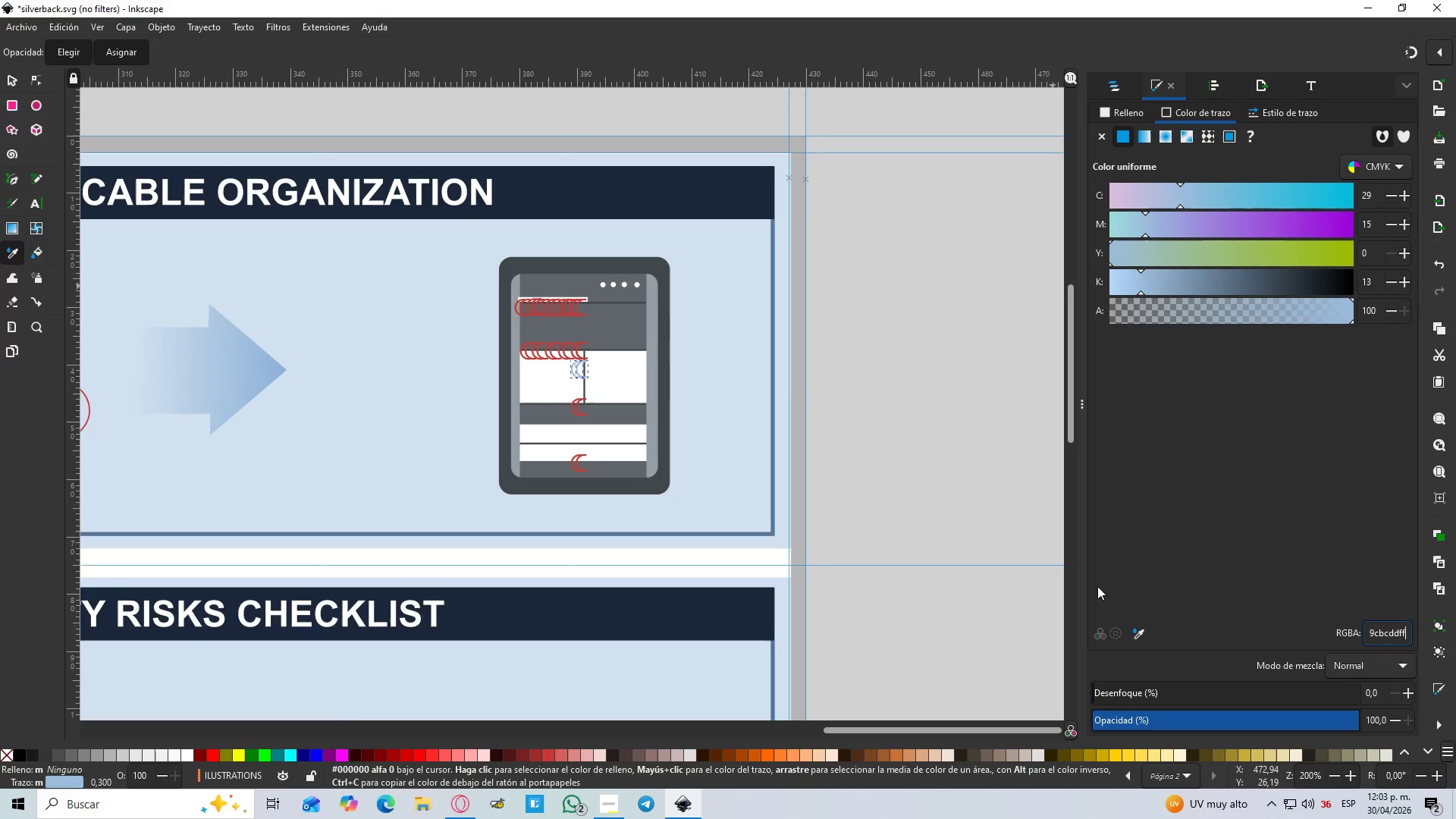 
hold_key(key=ControlLeft, duration=0.41)
 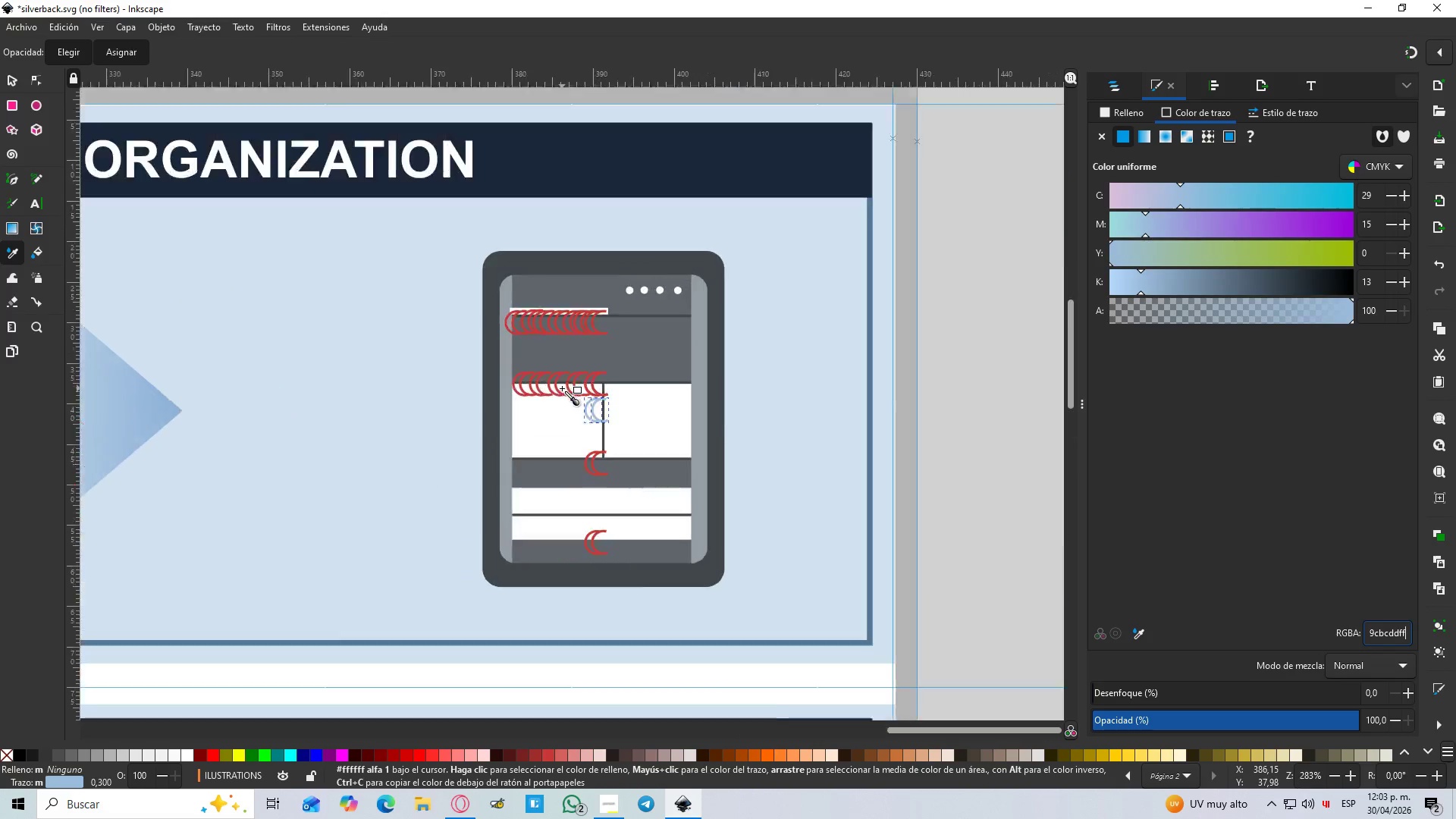 
hold_key(key=ControlLeft, duration=0.52)
 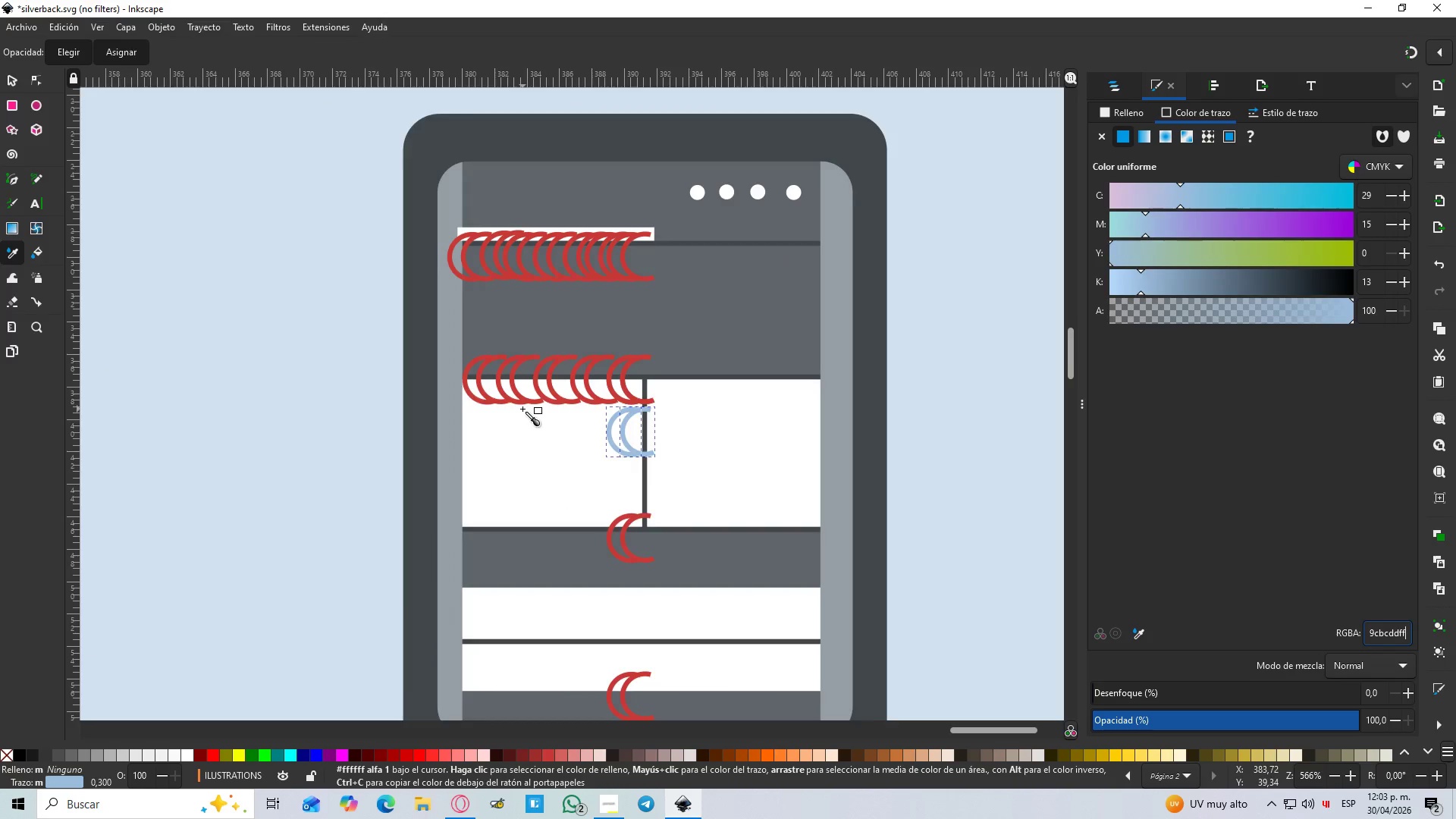 
scroll: coordinate [578, 471], scroll_direction: down, amount: 1.0
 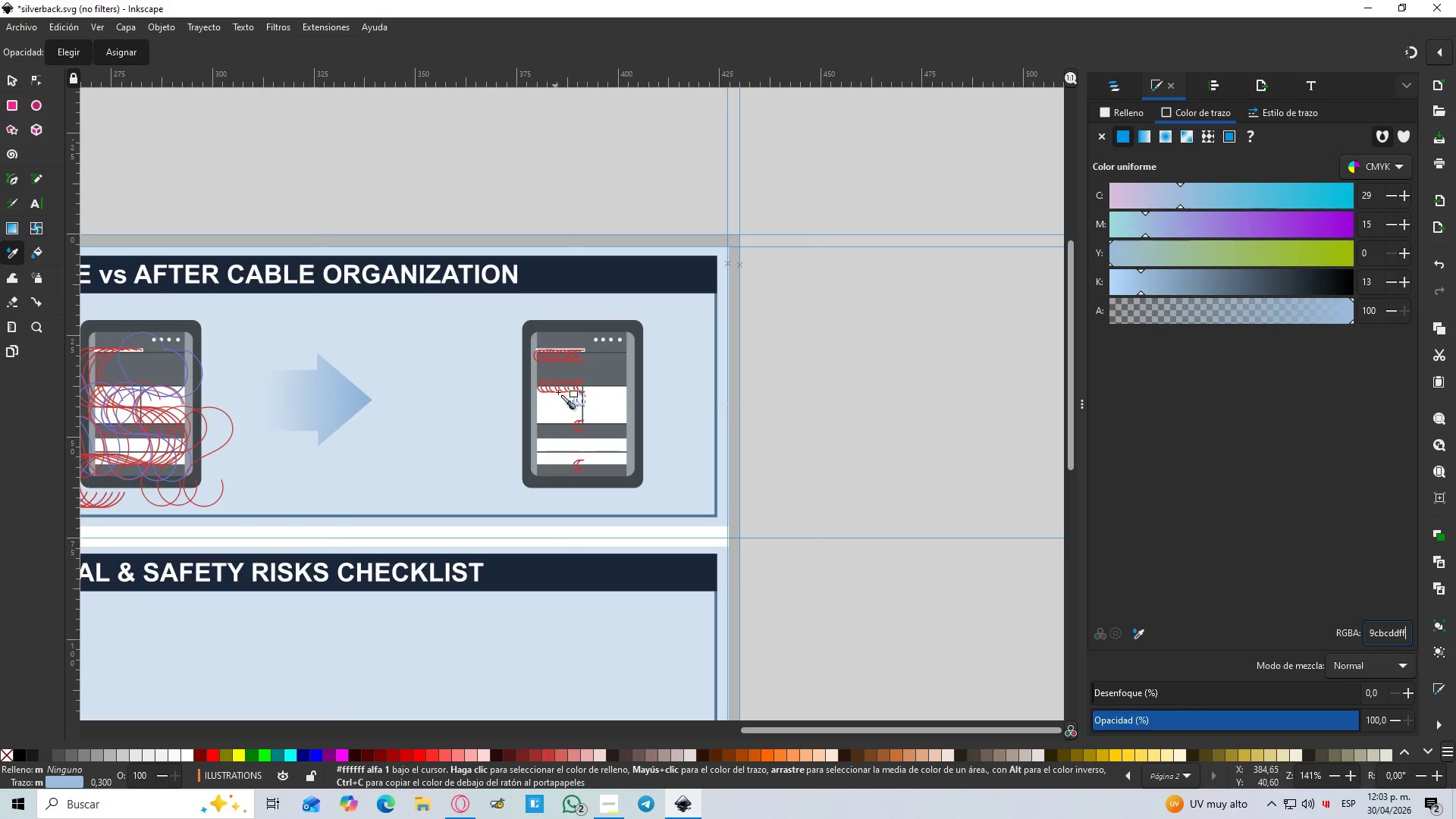 
scroll: coordinate [562, 388], scroll_direction: up, amount: 4.0
 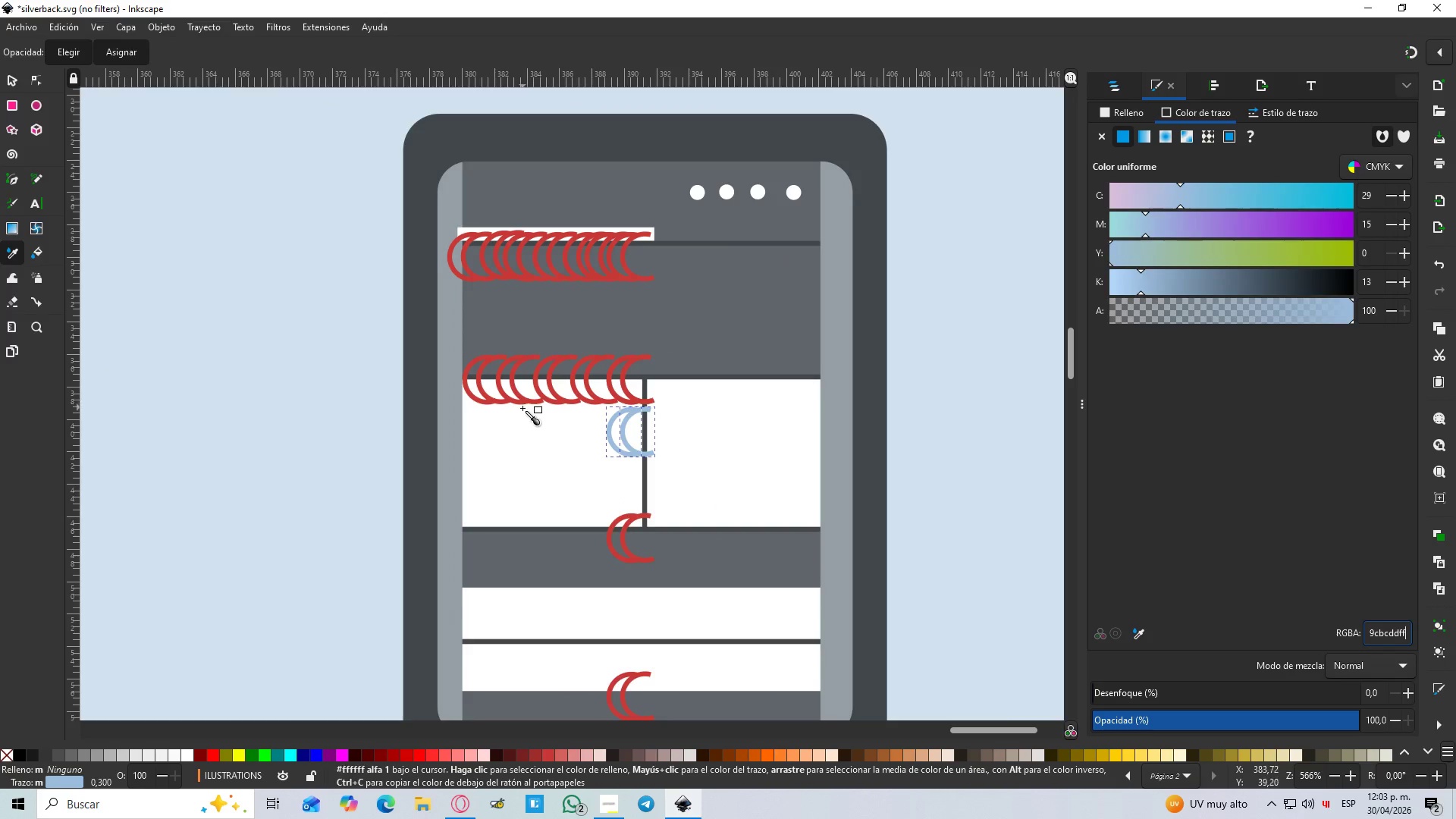 
hold_key(key=ControlLeft, duration=0.52)
scroll: coordinate [522, 409], scroll_direction: down, amount: 3.0
 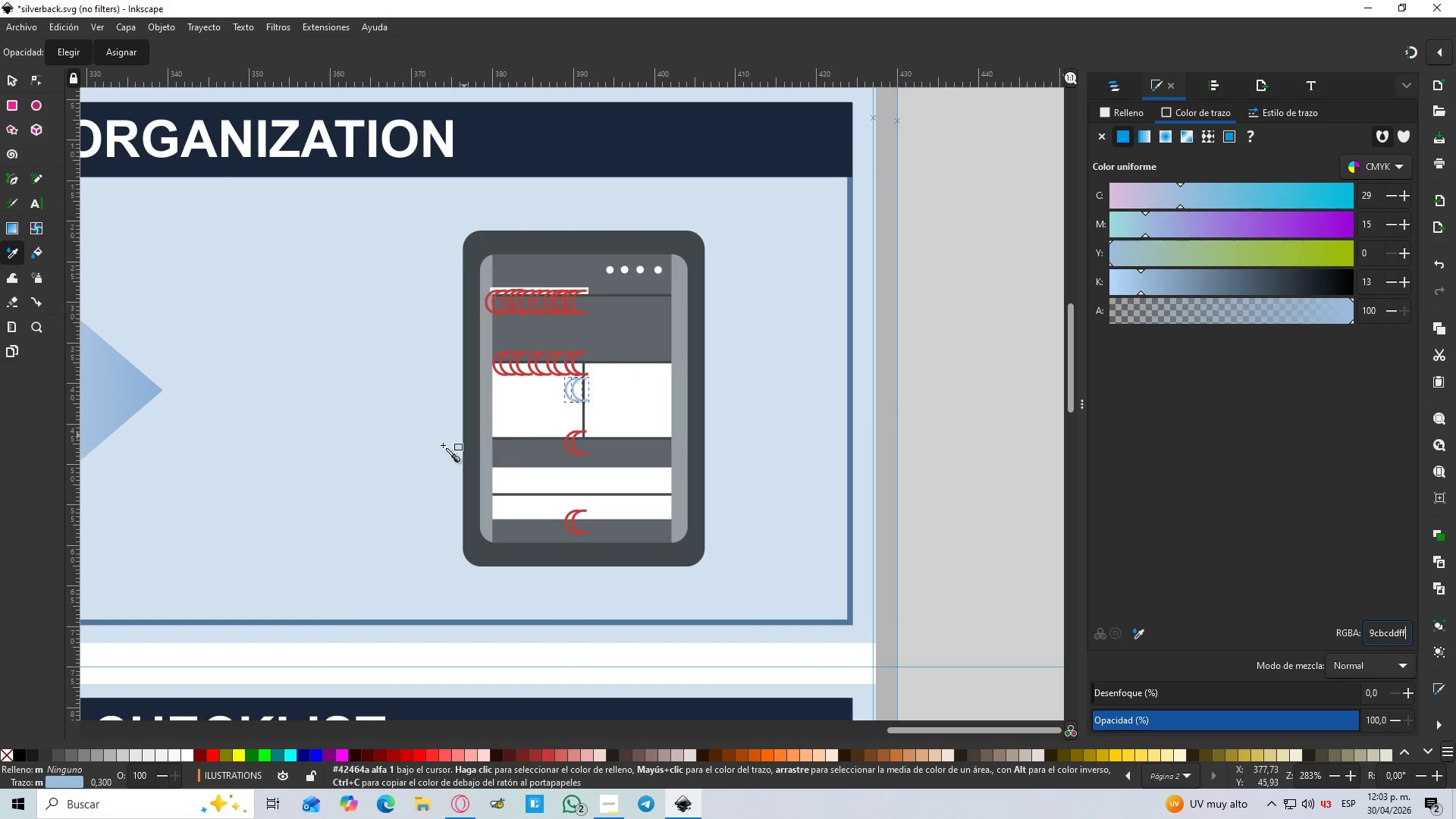 
hold_key(key=Space, duration=0.48)
 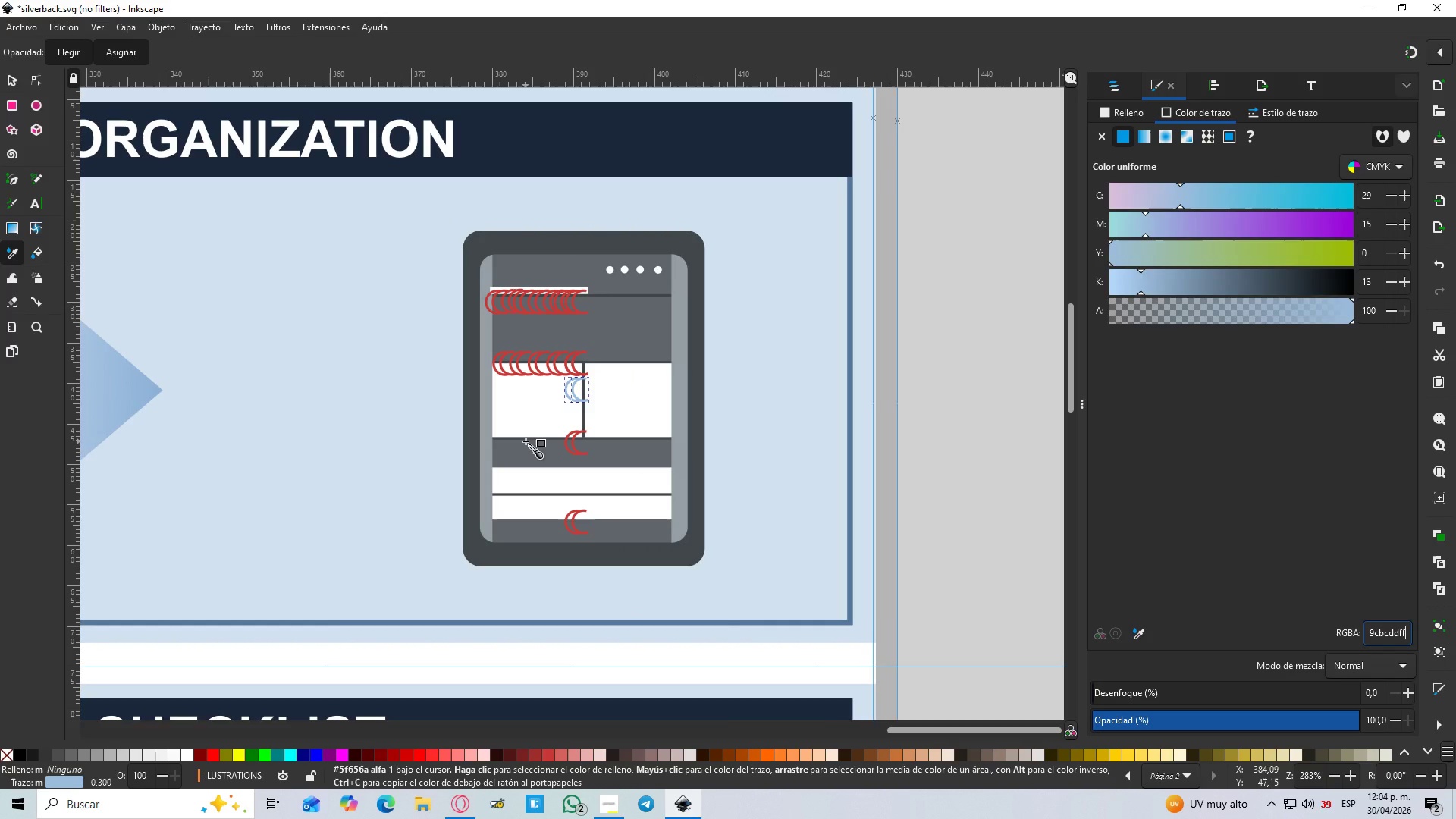 
key(S)
 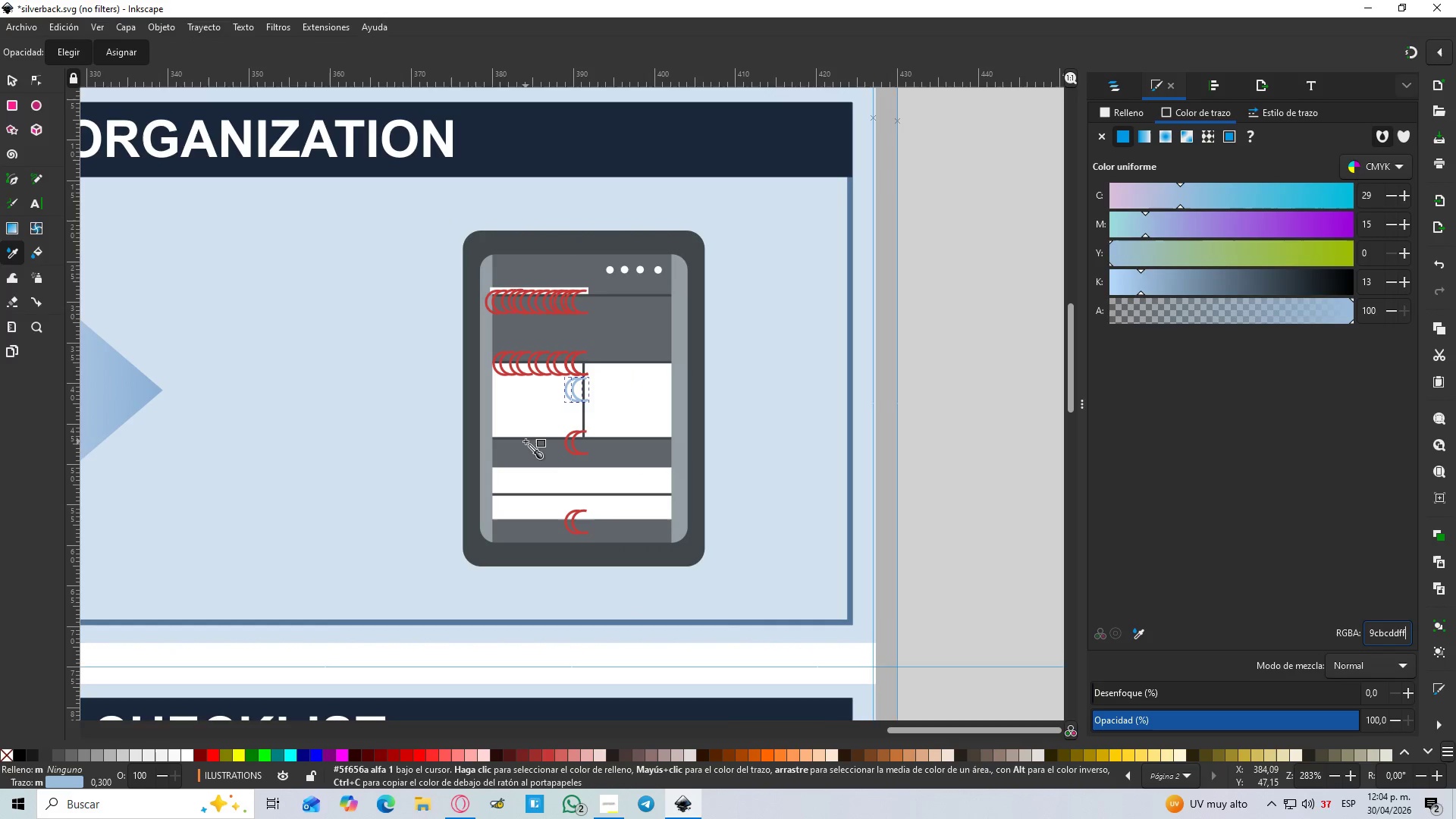 
hold_key(key=Space, duration=0.66)
 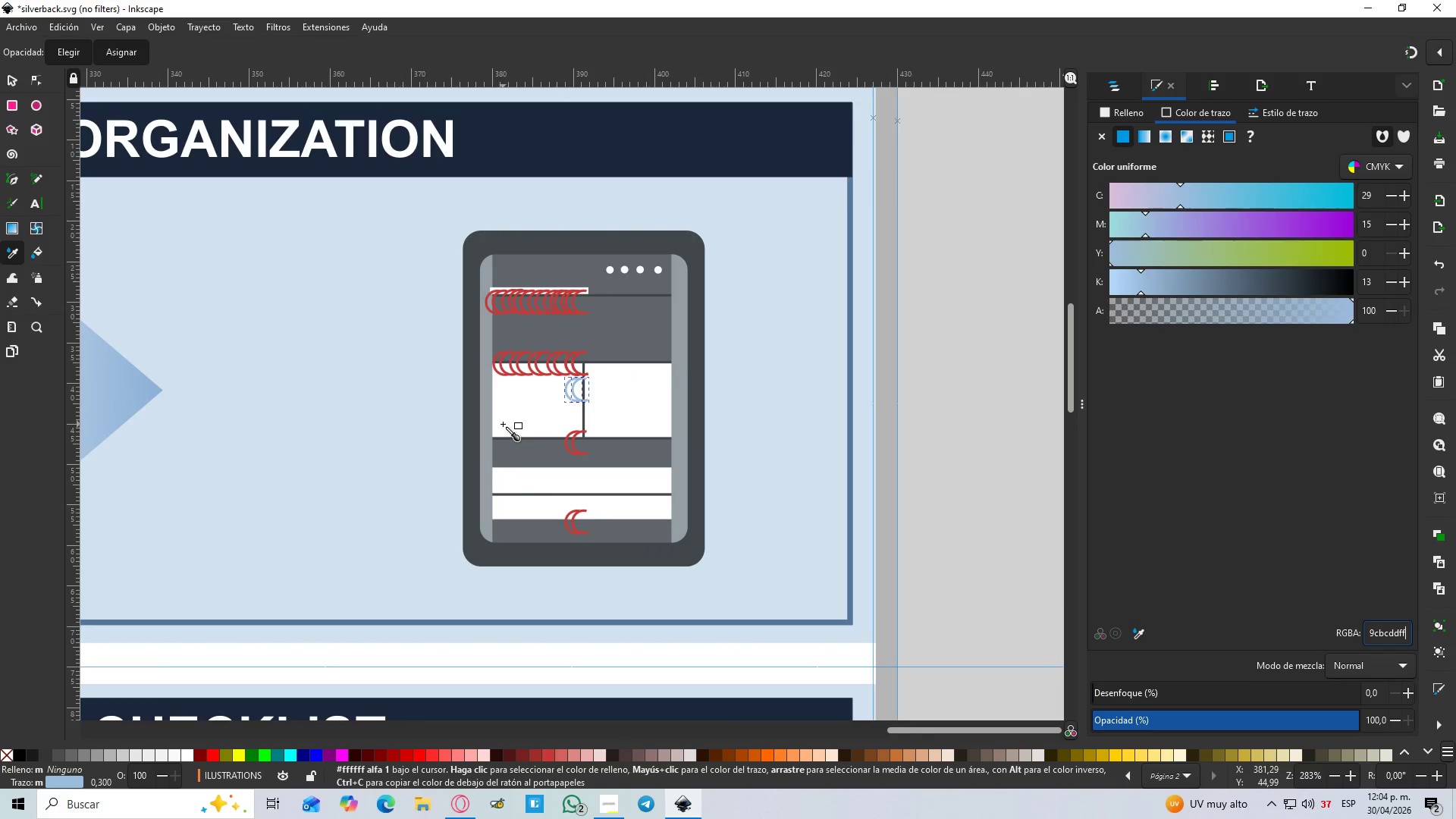 
hold_key(key=ControlLeft, duration=0.39)
scroll: coordinate [503, 424], scroll_direction: down, amount: 3.0
 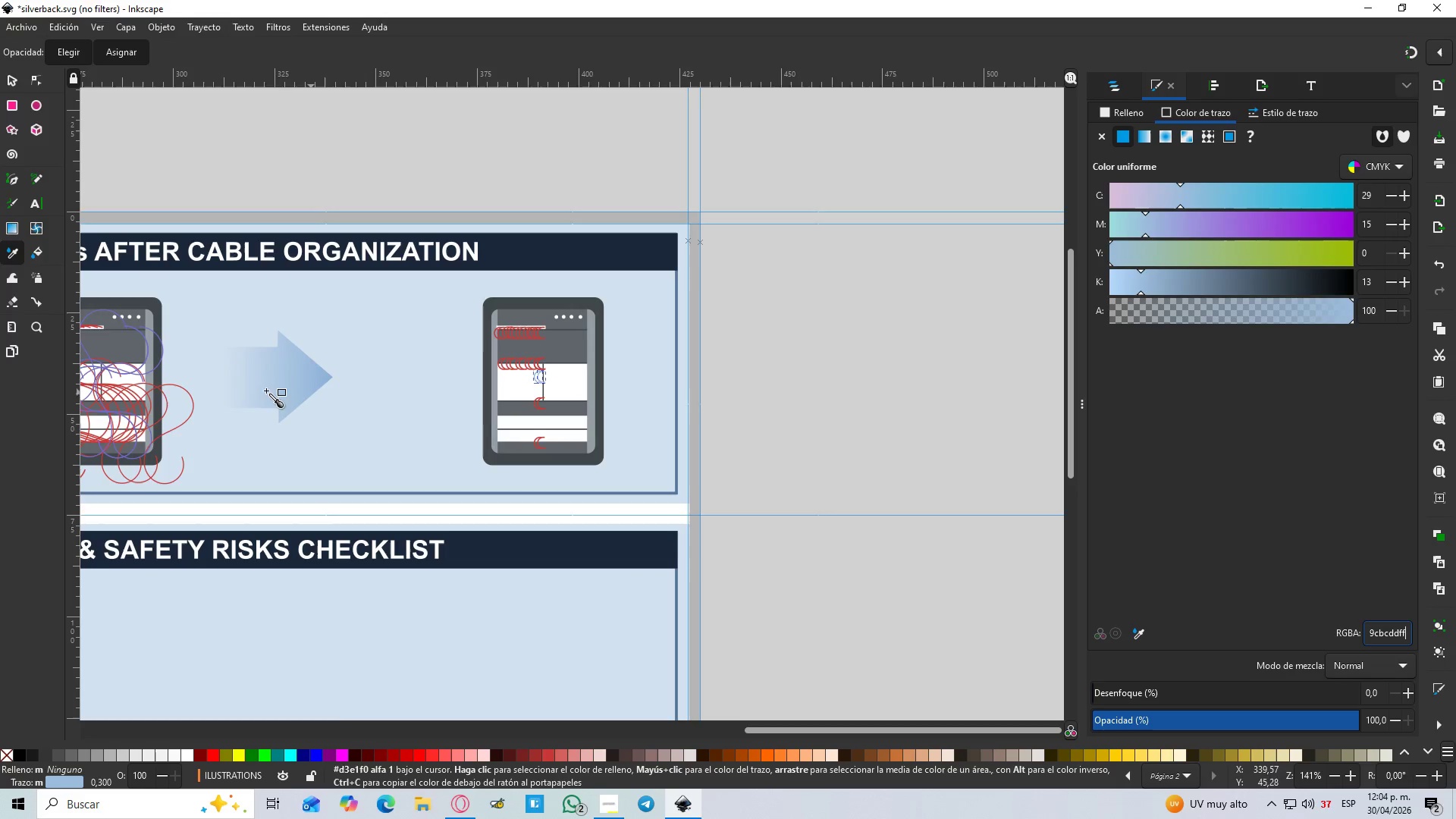 
hold_key(key=ControlLeft, duration=1.11)
scroll: coordinate [135, 351], scroll_direction: up, amount: 4.0
 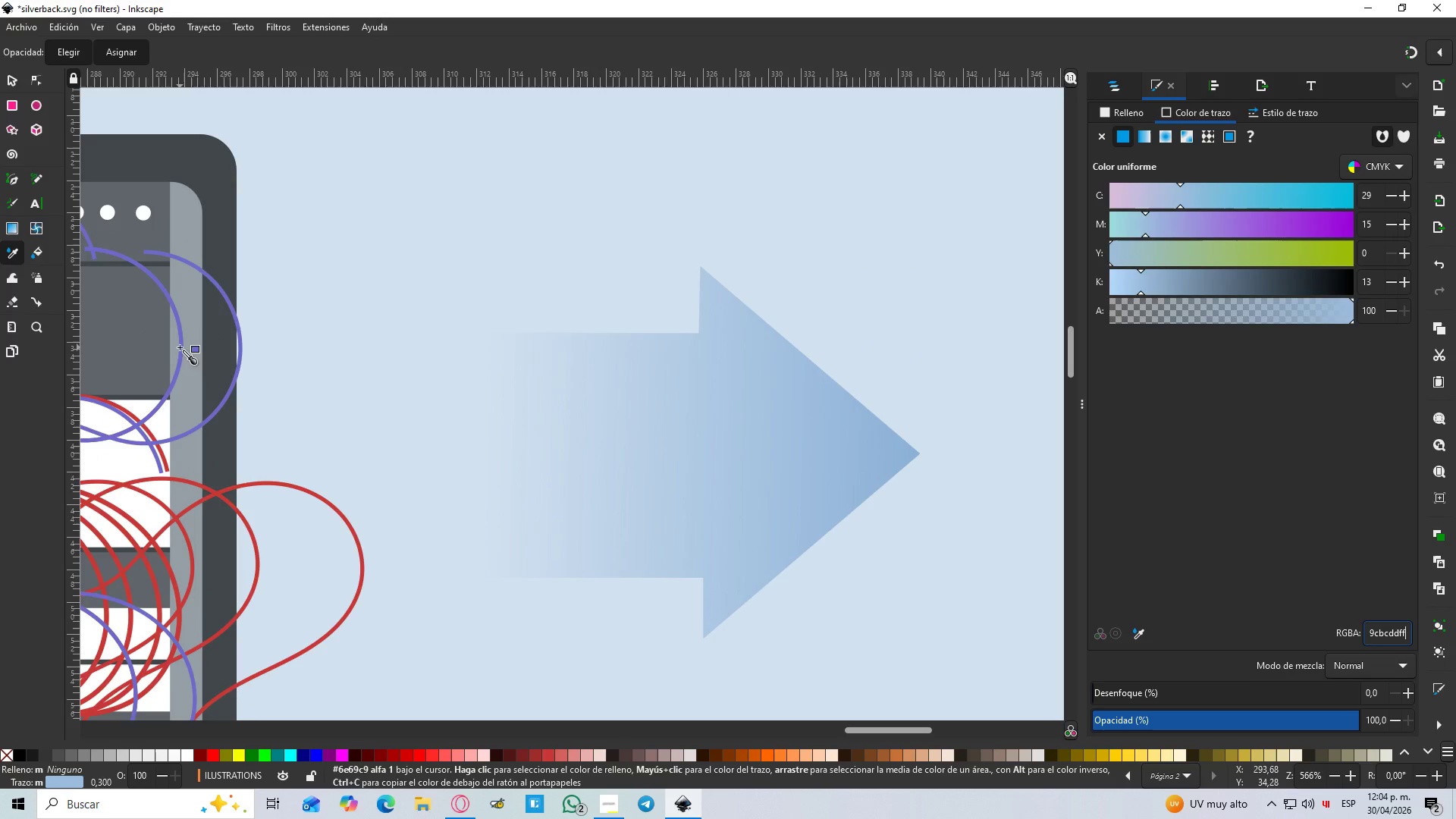 
left_click([180, 347])
 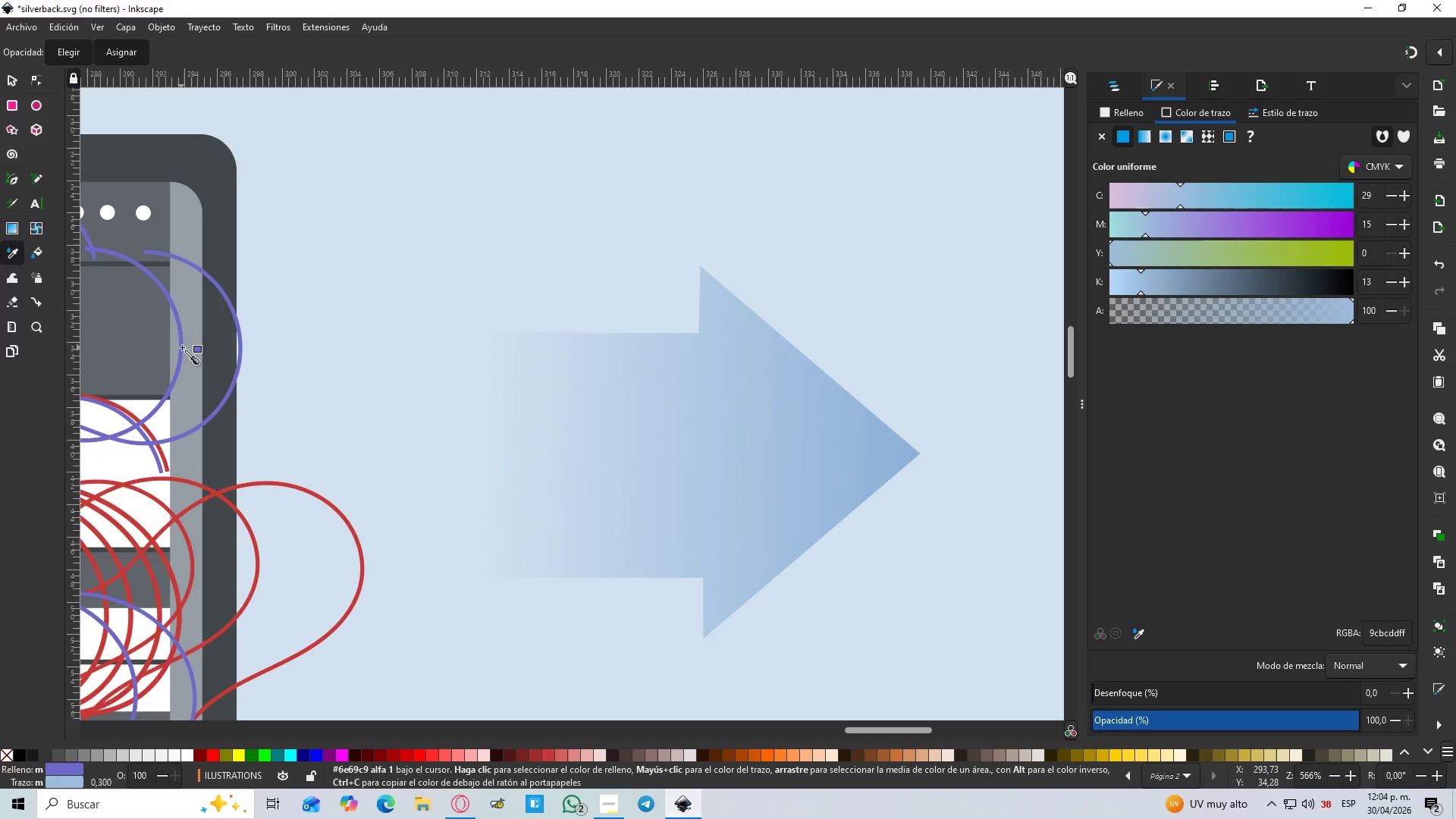 
hold_key(key=ControlLeft, duration=0.75)
scroll: coordinate [182, 347], scroll_direction: down, amount: 4.0
 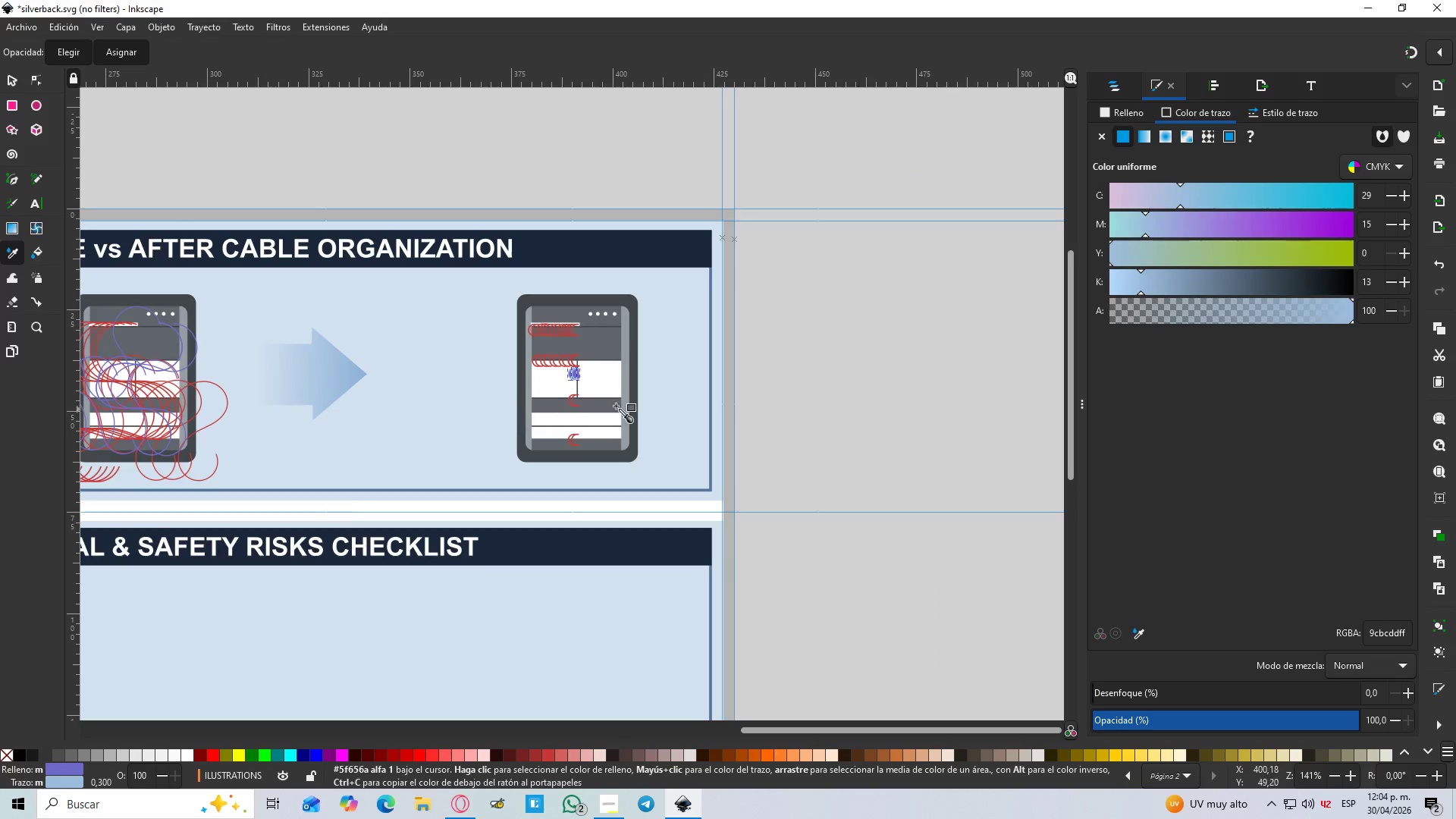 
hold_key(key=ControlLeft, duration=0.89)
scroll: coordinate [597, 378], scroll_direction: up, amount: 4.0
 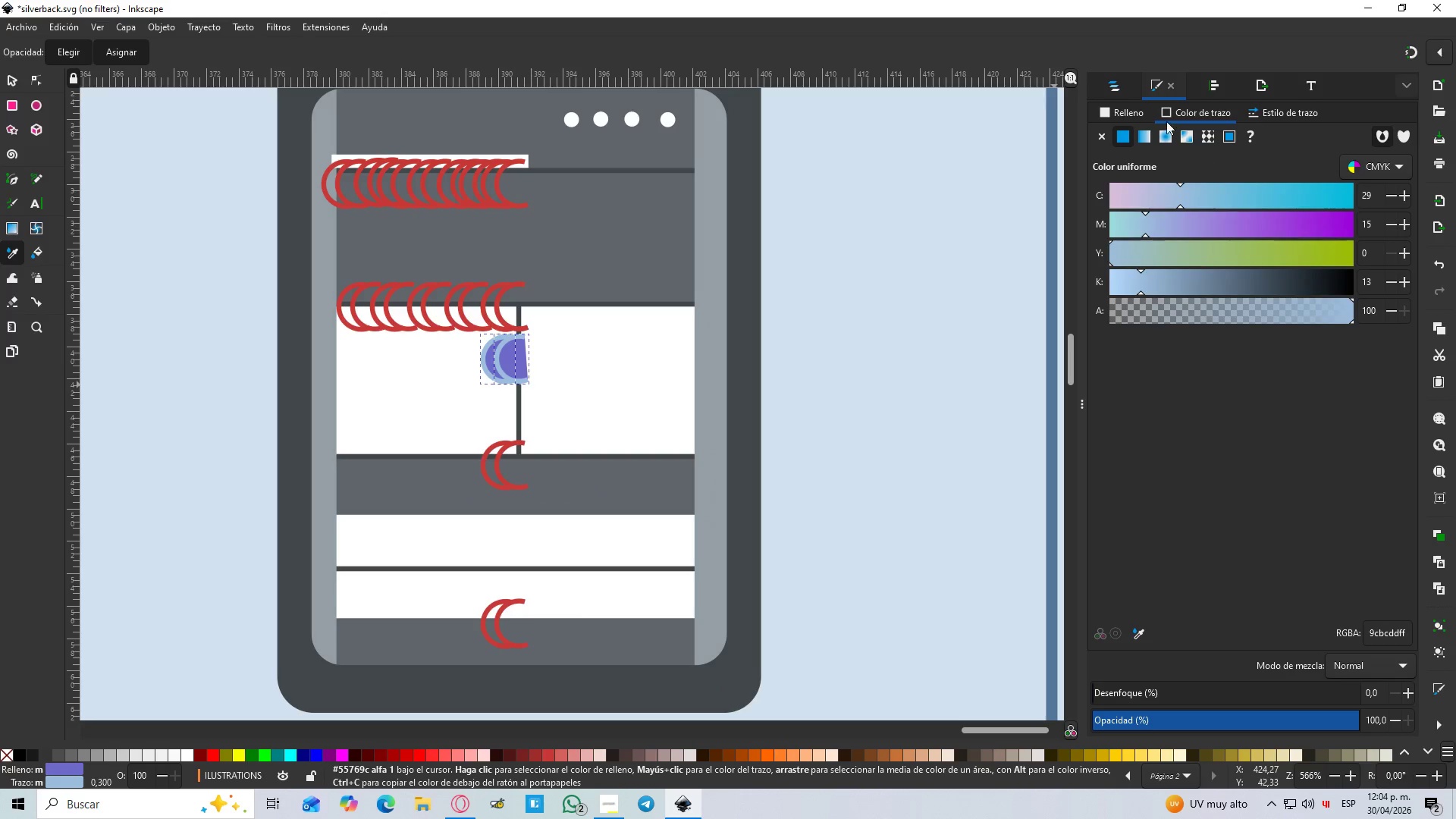 
left_click([1116, 108])
 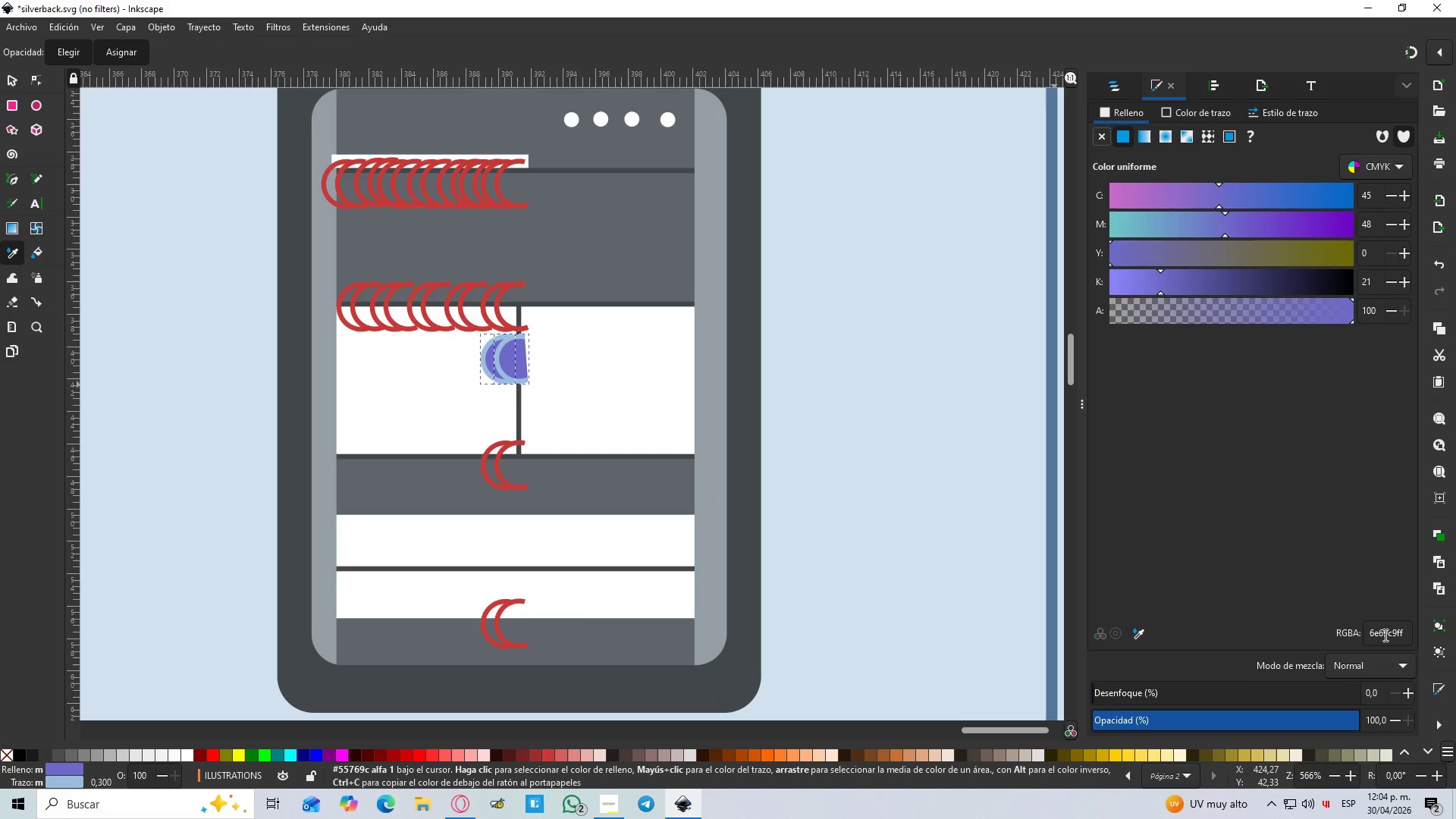 
double_click([1384, 635])
 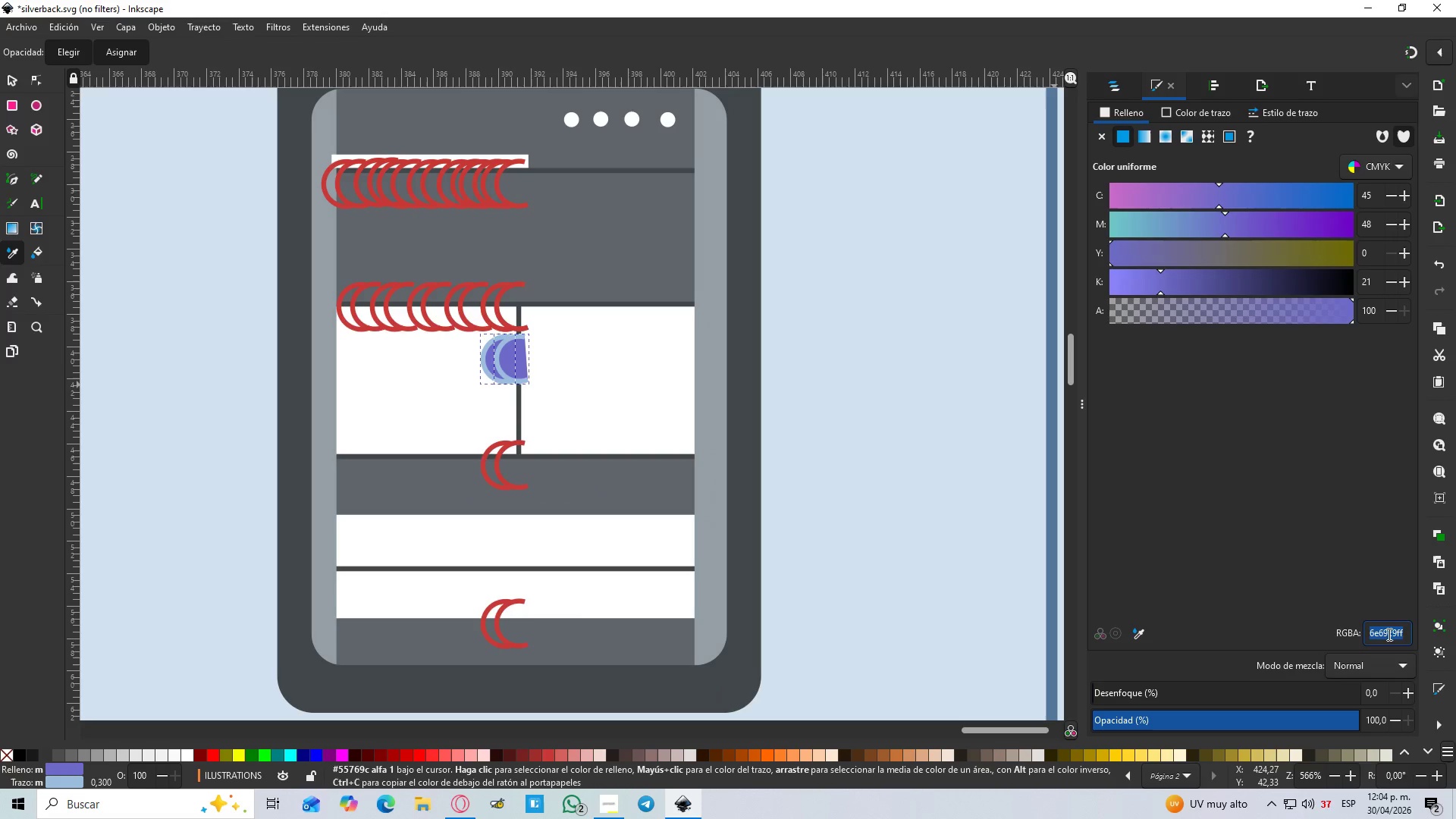 
key(Control+C)
 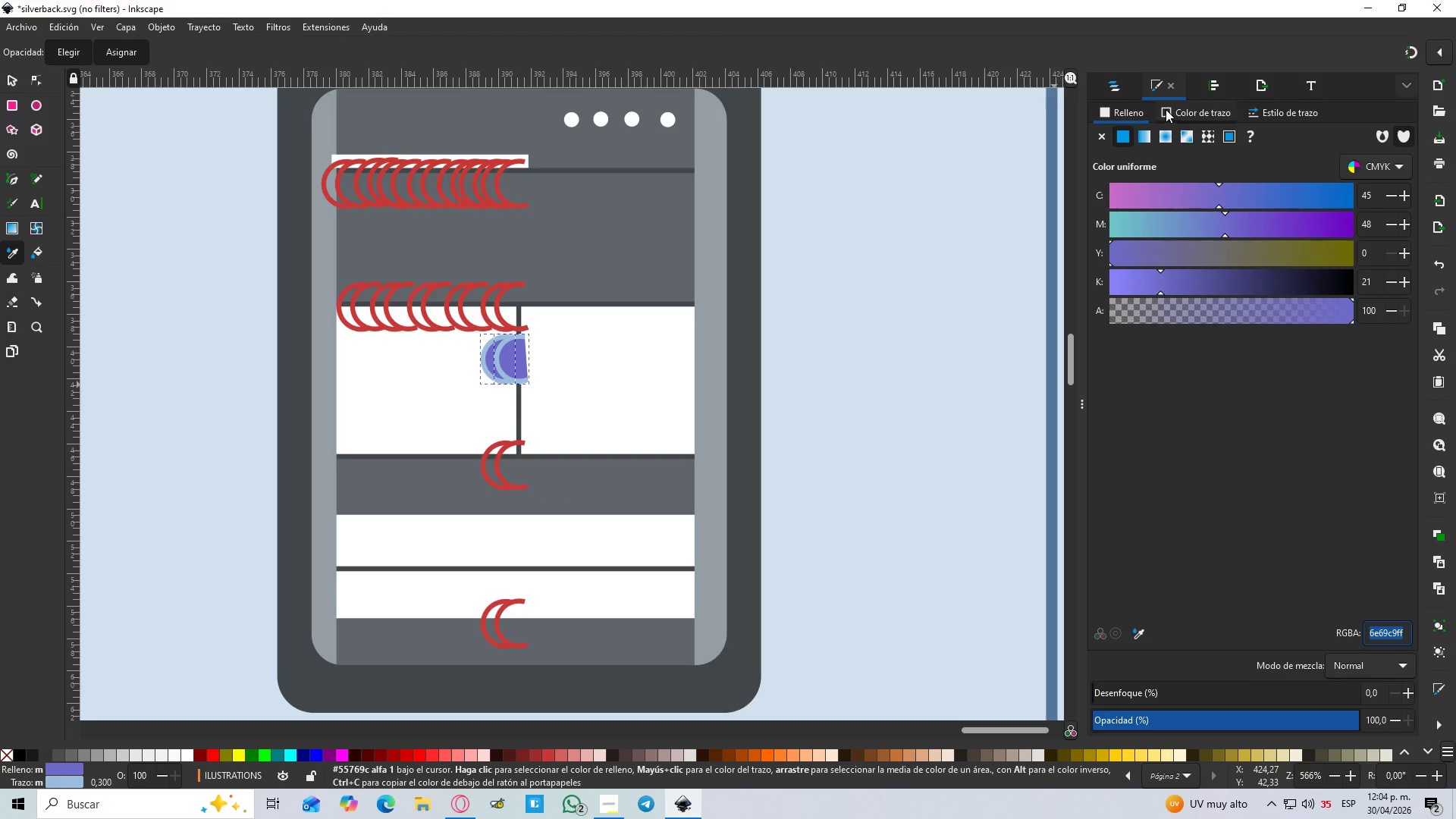 
left_click([1167, 108])
 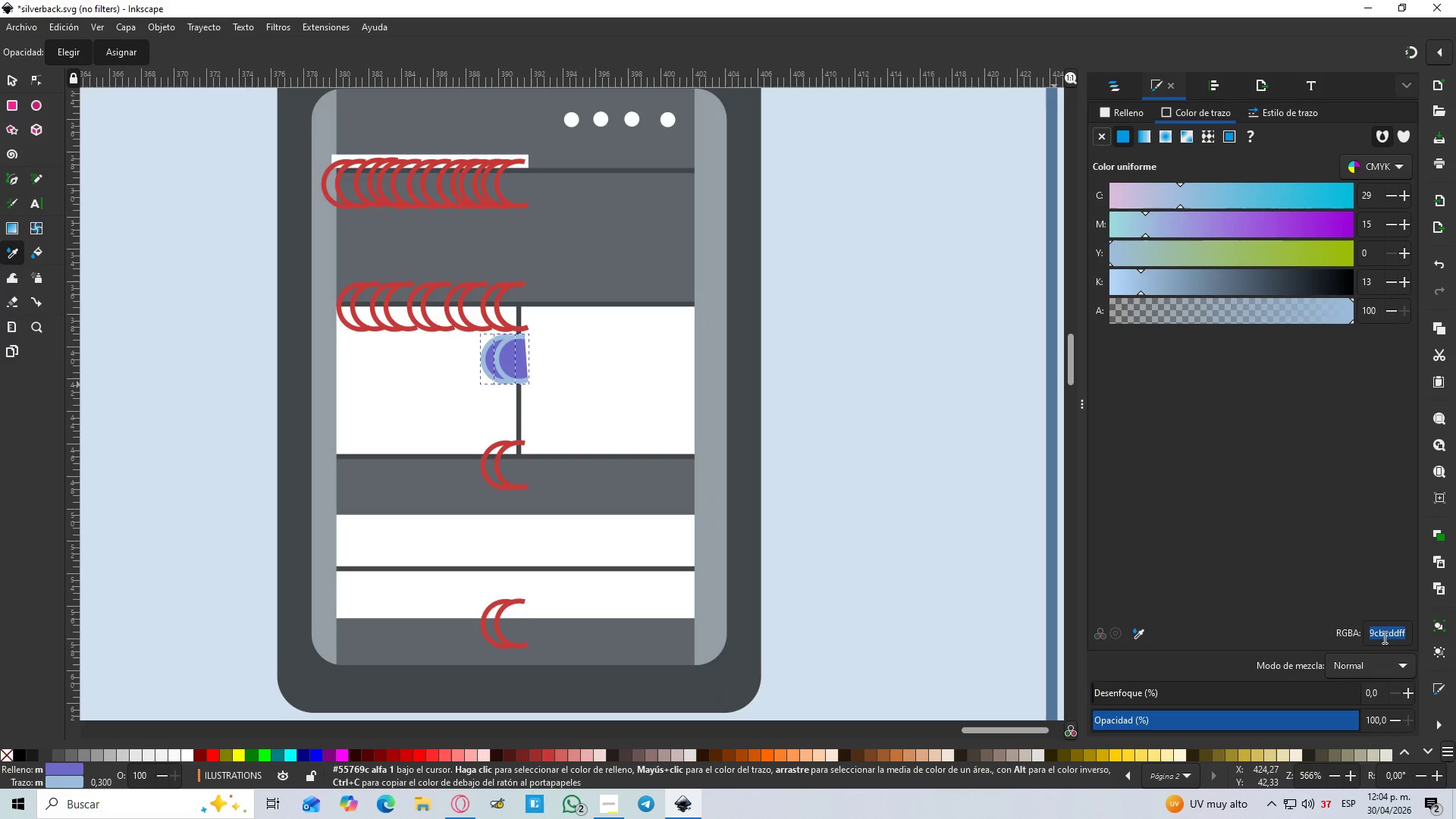 
double_click([1382, 638])
 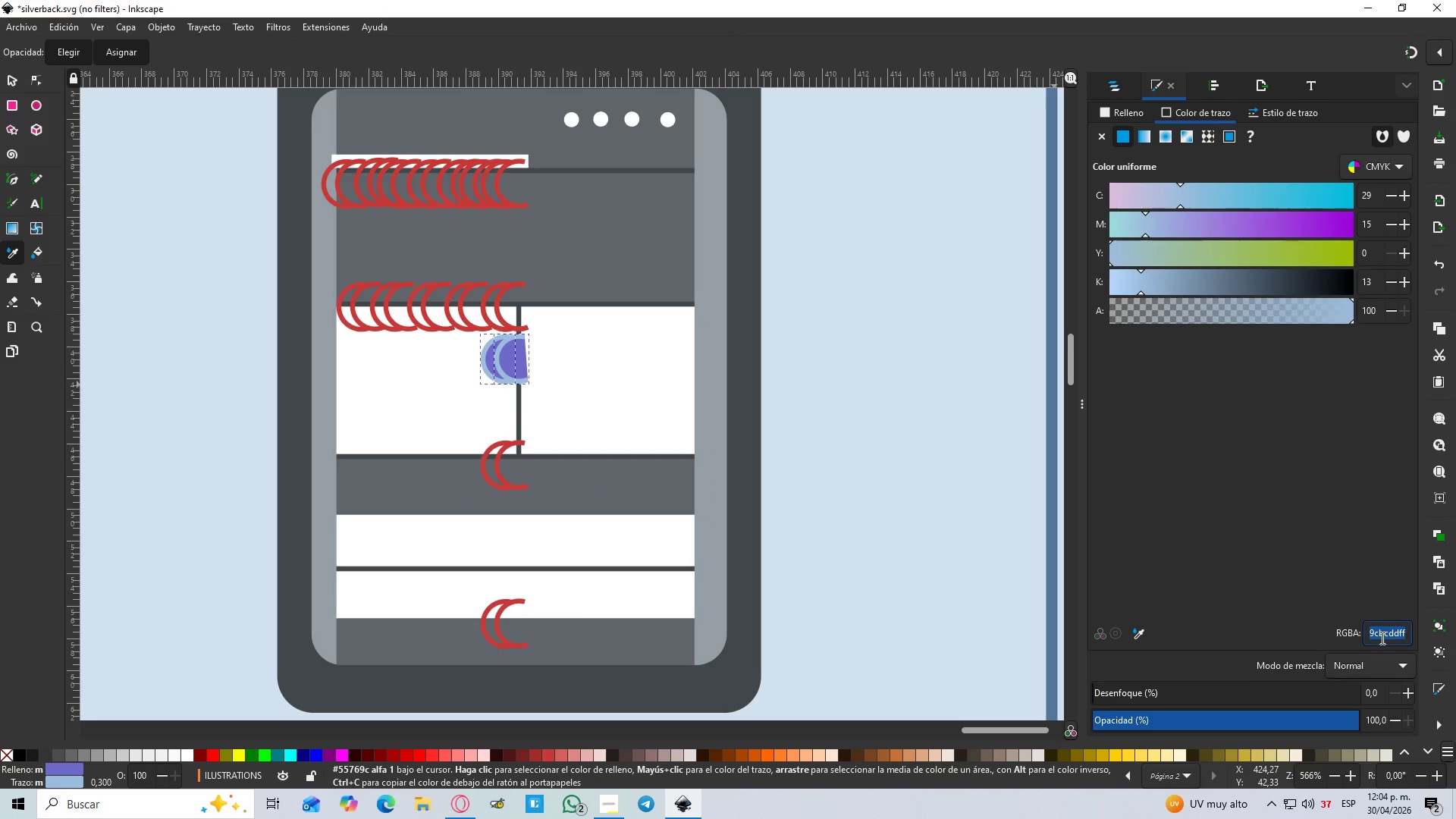 
key(Control+V)
 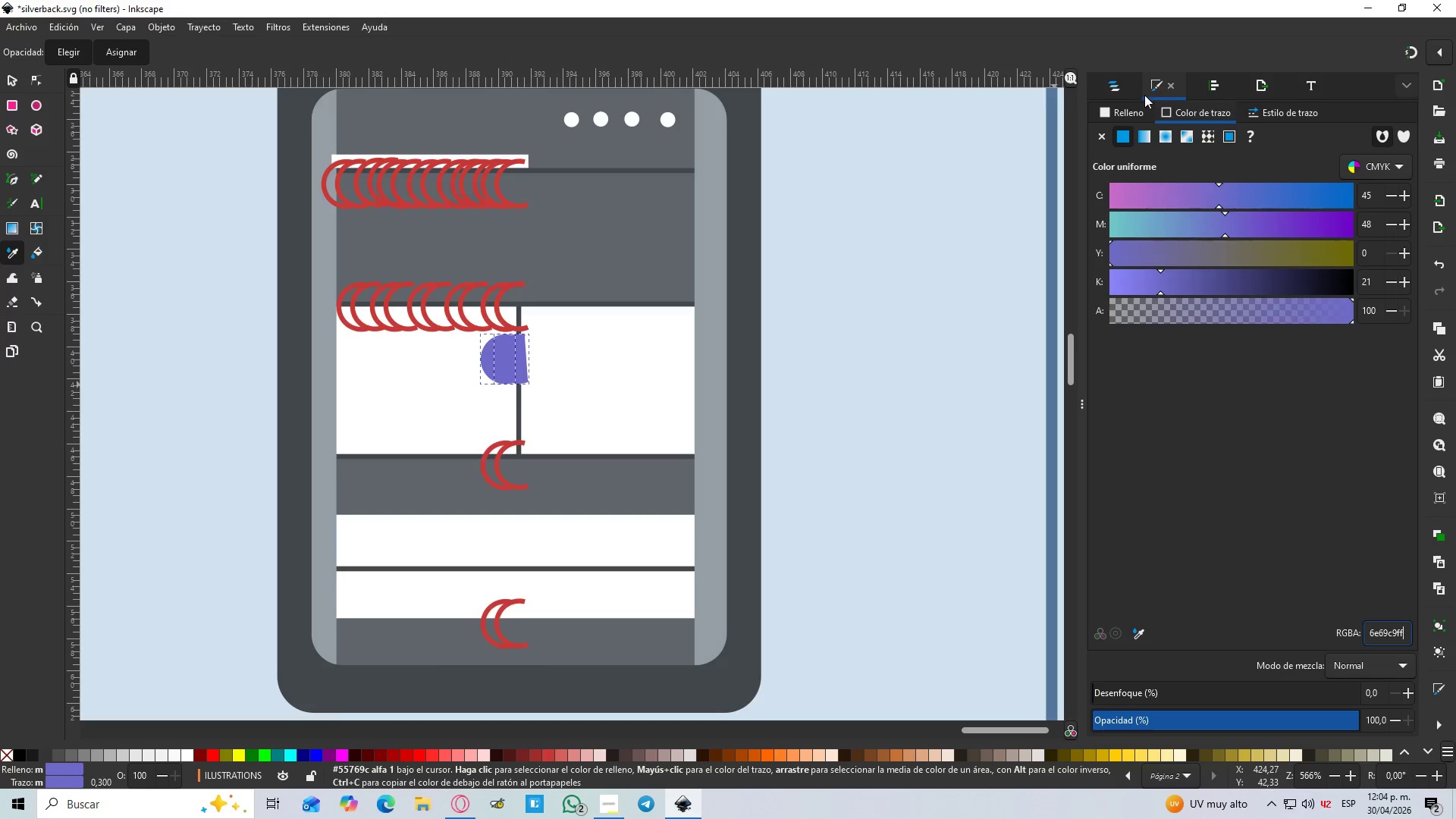 
left_click_drag(start_coordinate=[1126, 108], to_coordinate=[1121, 117])
 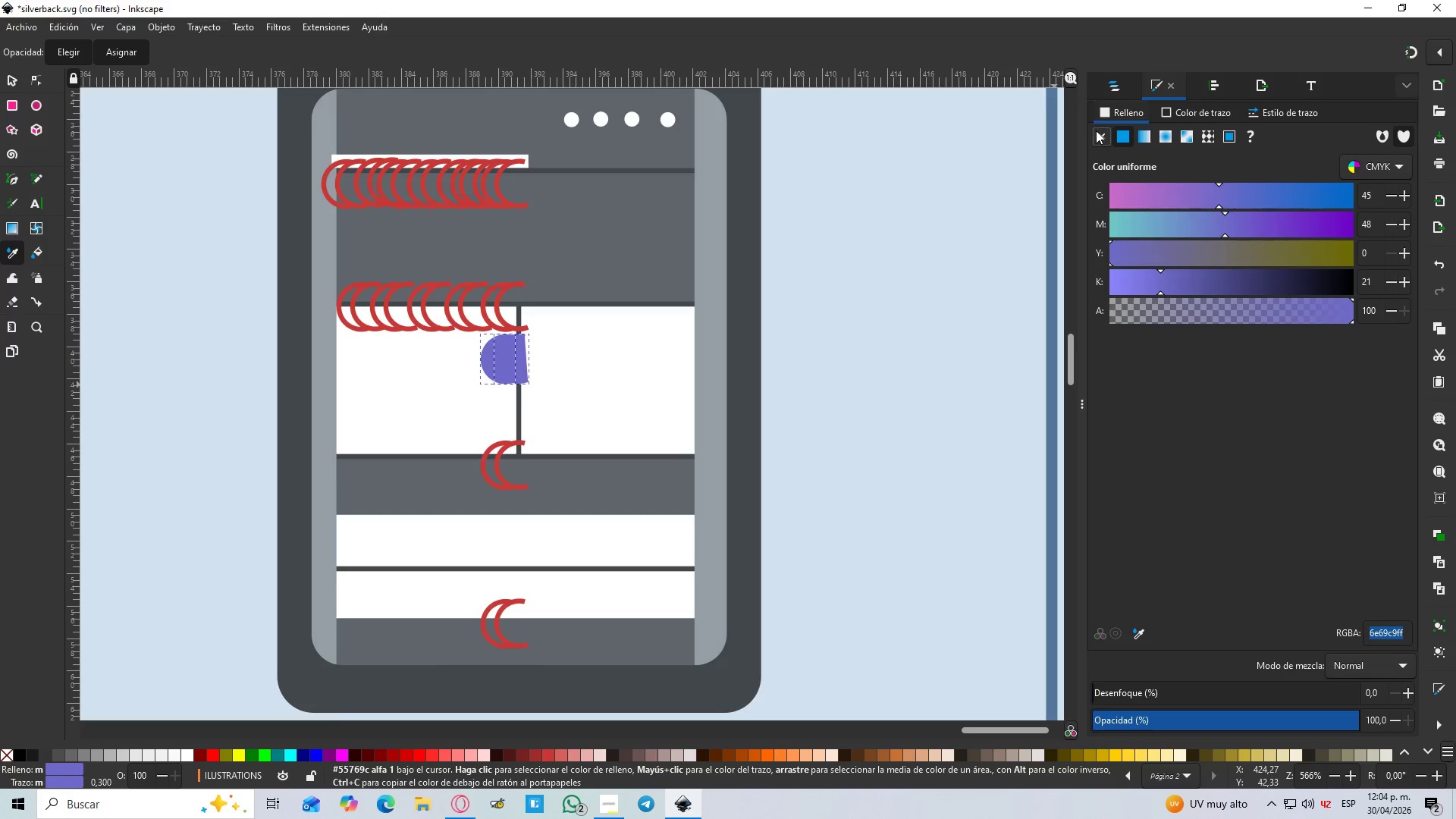 
double_click([1103, 143])
 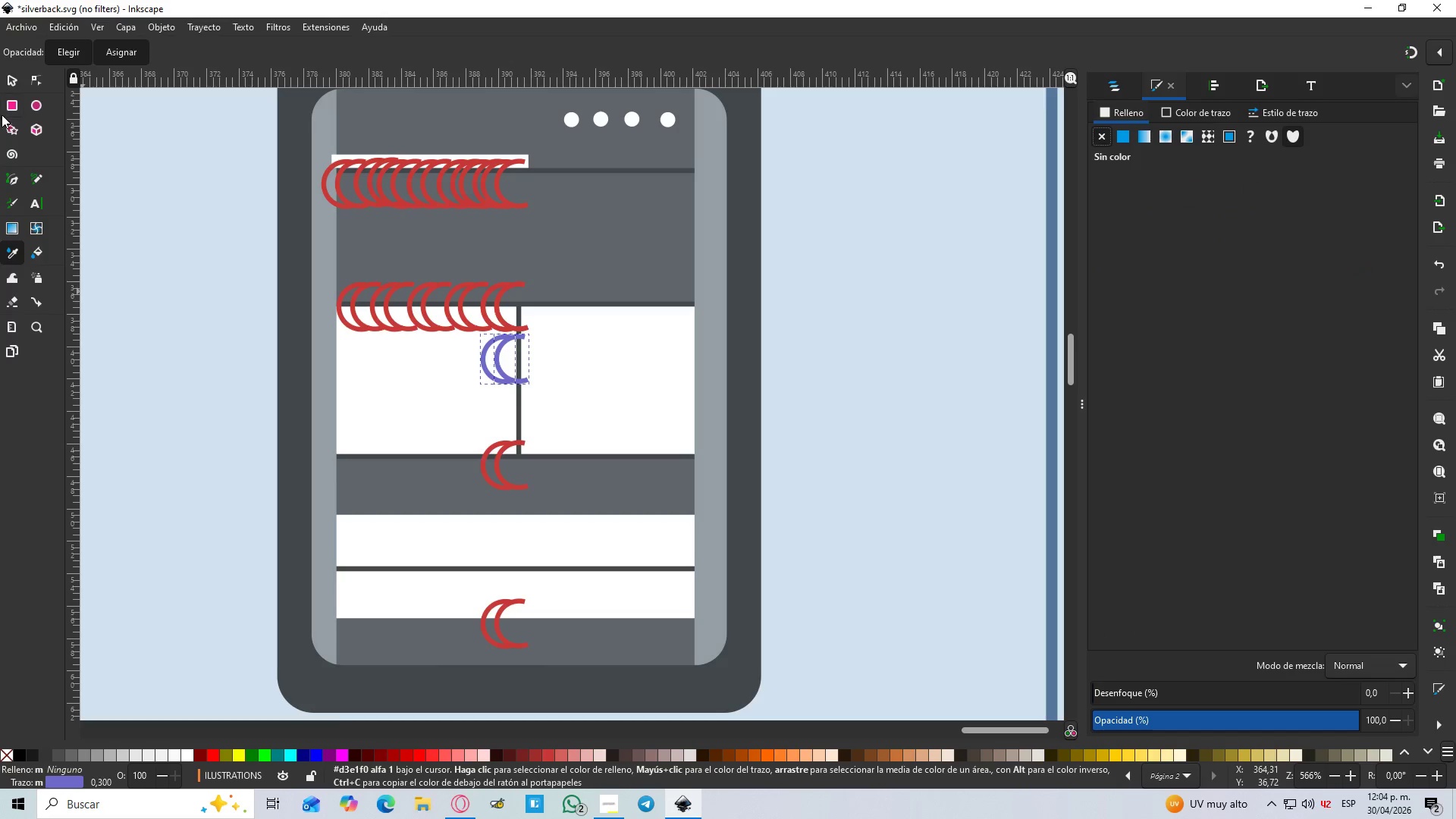 
left_click([6, 83])
 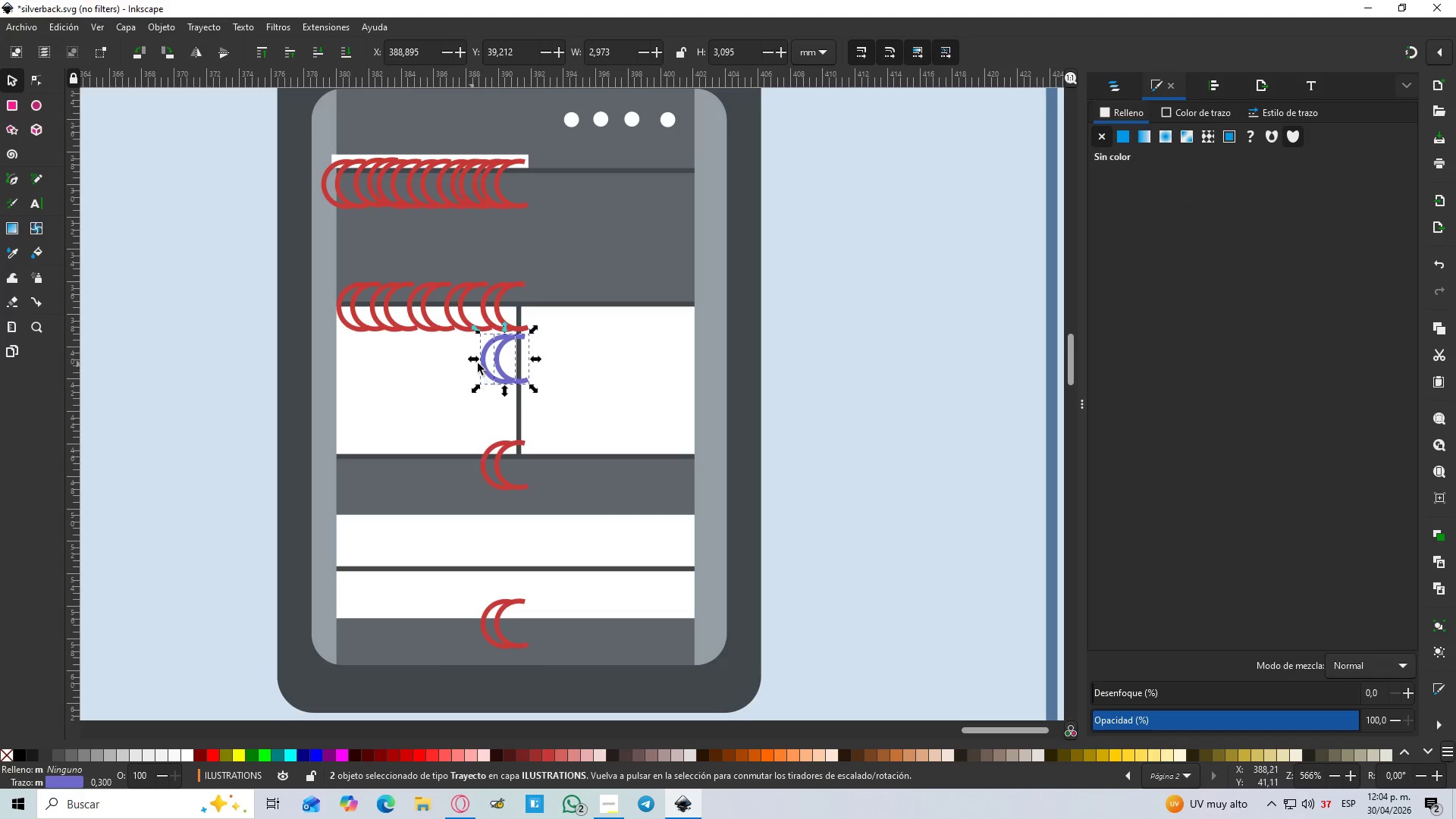 
left_click_drag(start_coordinate=[497, 361], to_coordinate=[572, 625])
 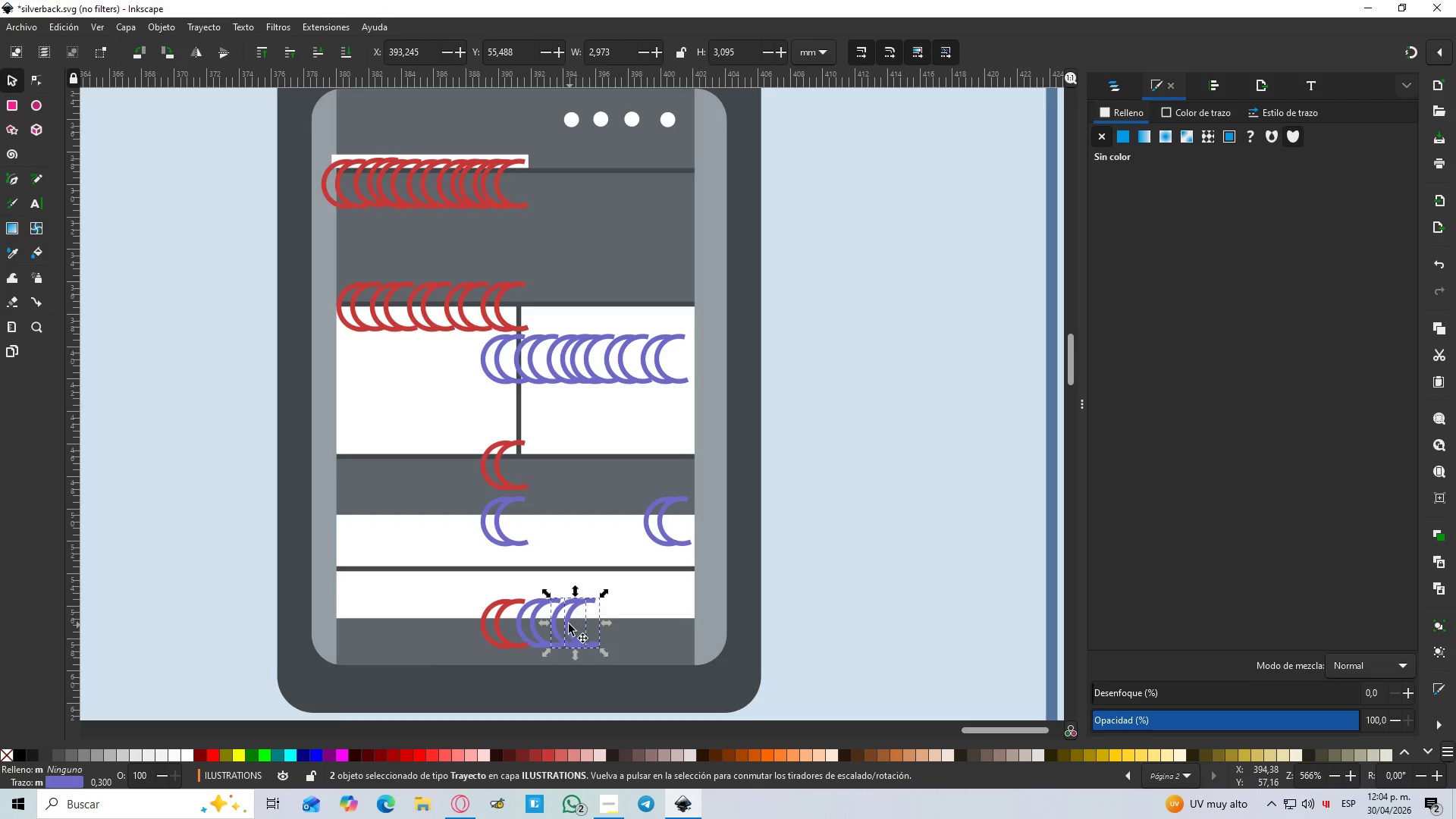 
key(Space)
 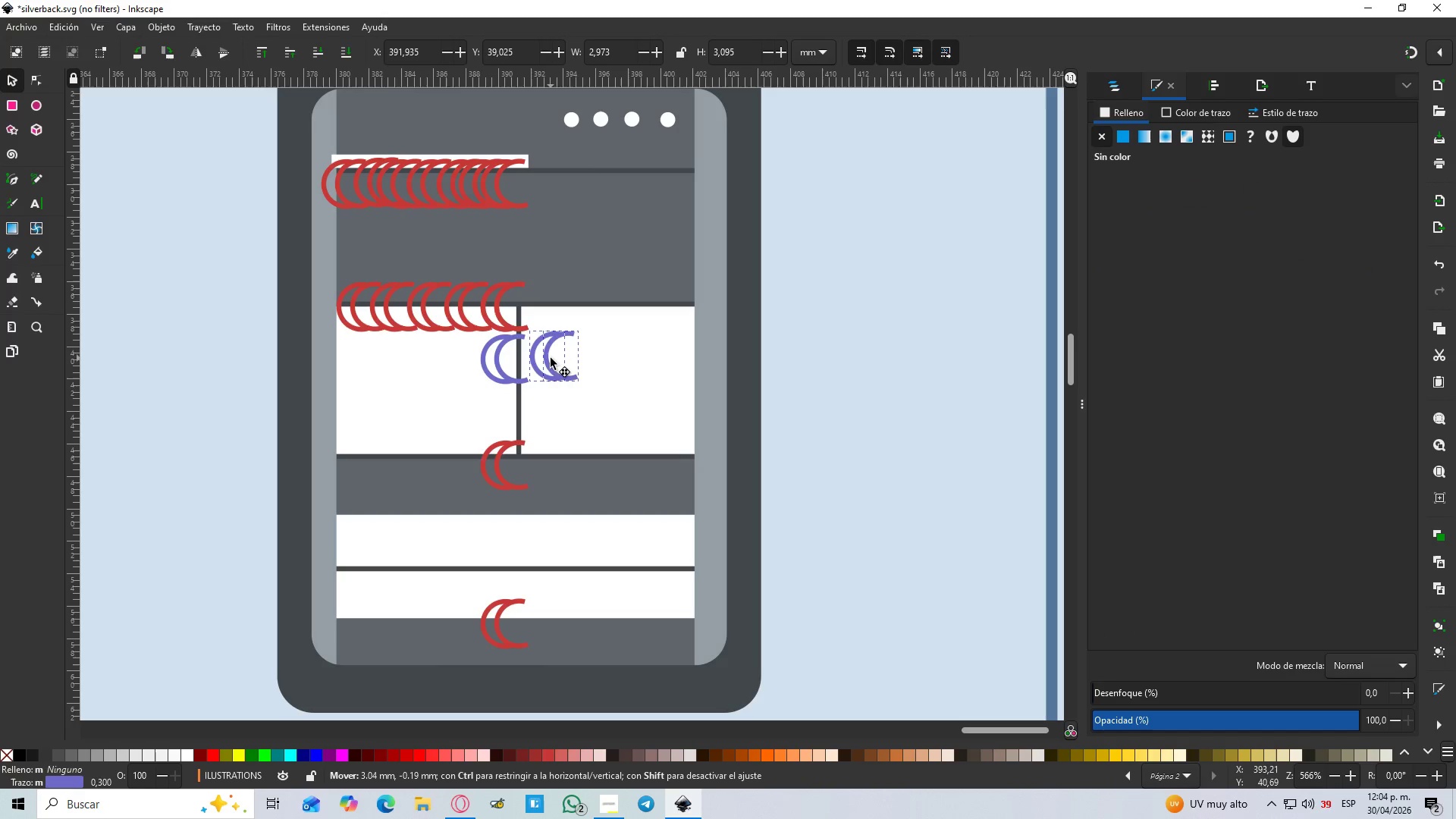 
key(Control+Space)
 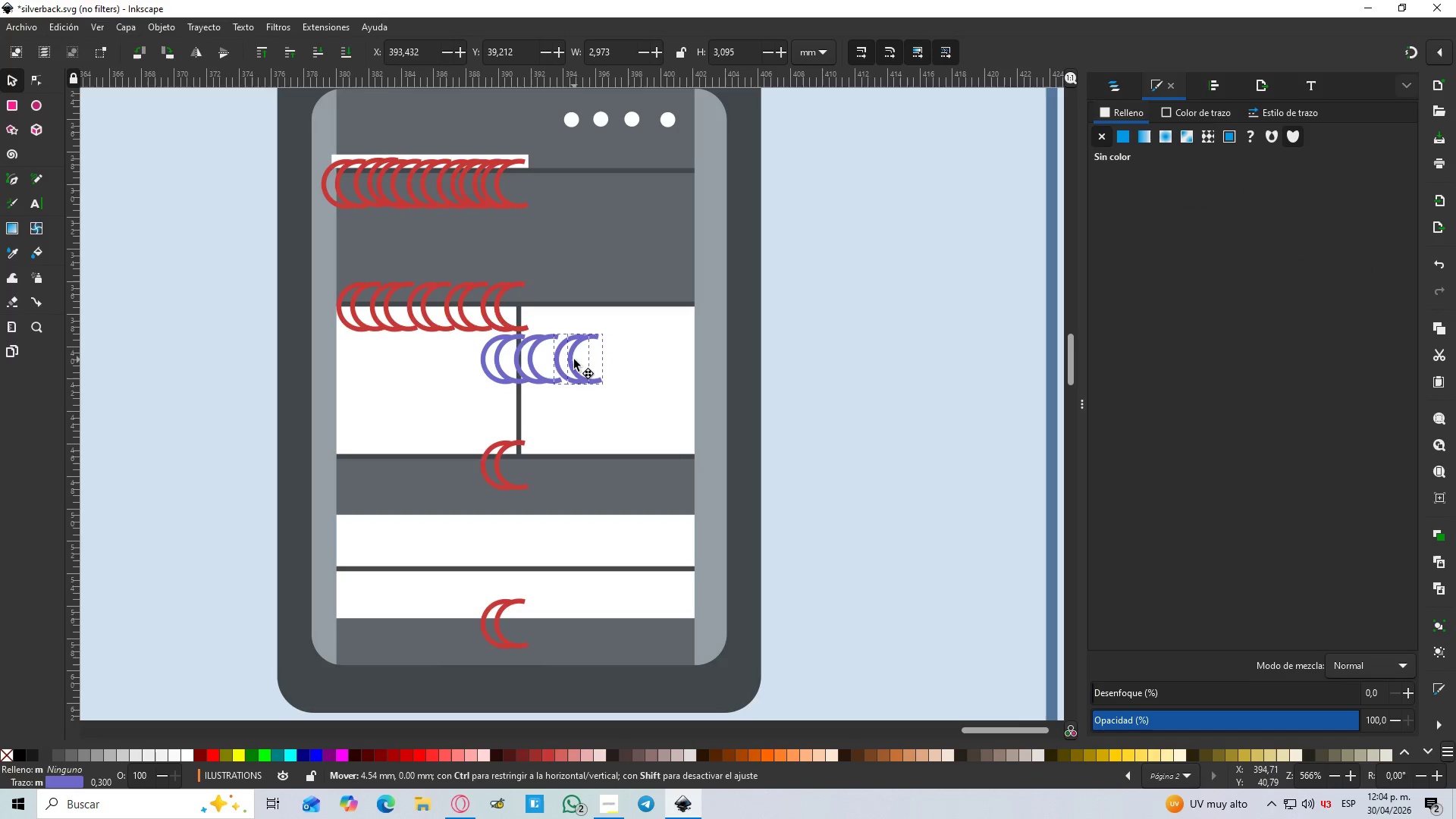 
key(Control+Space)
 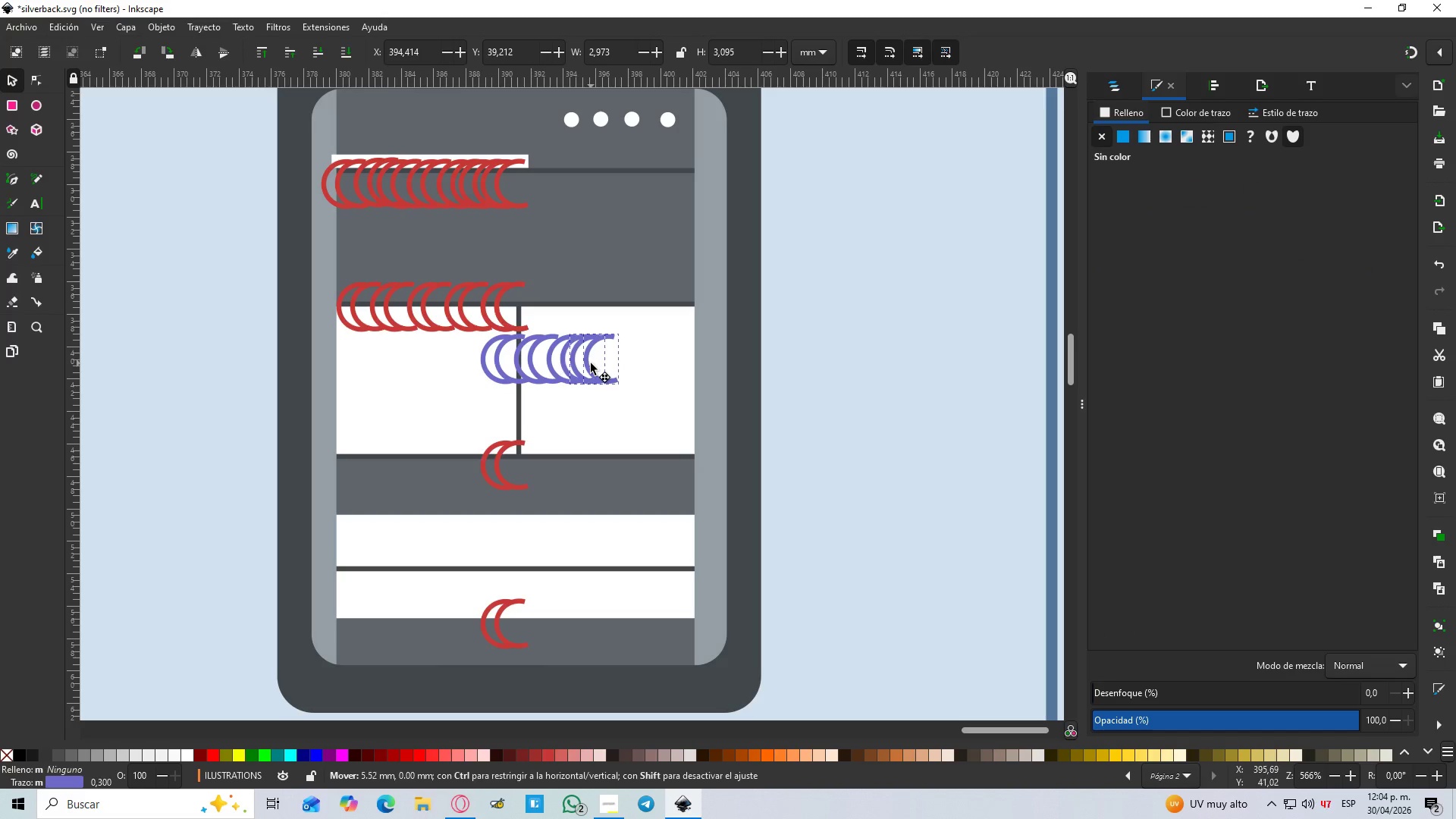 
key(Control+Space)
 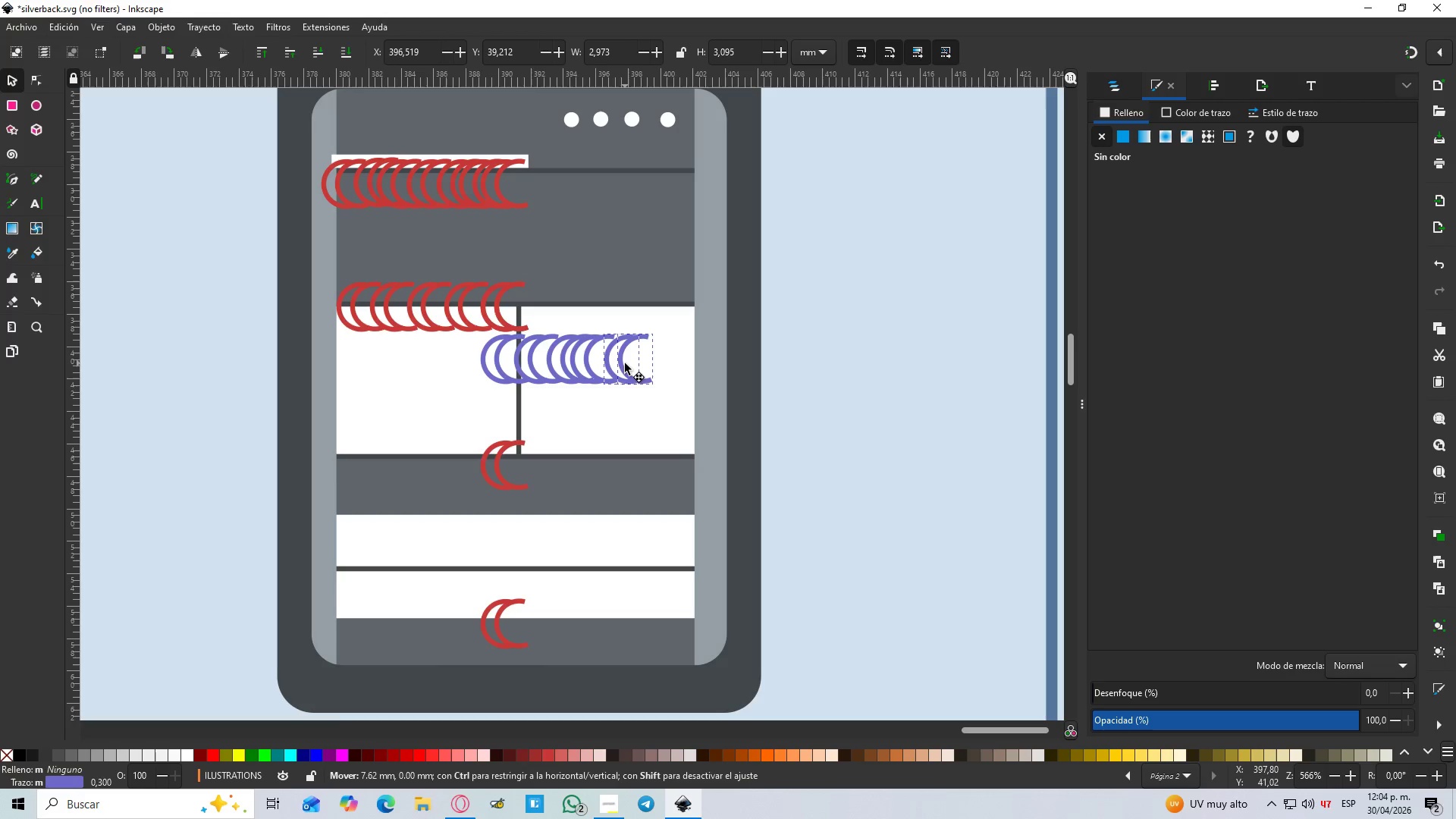 
key(Control+Space)
 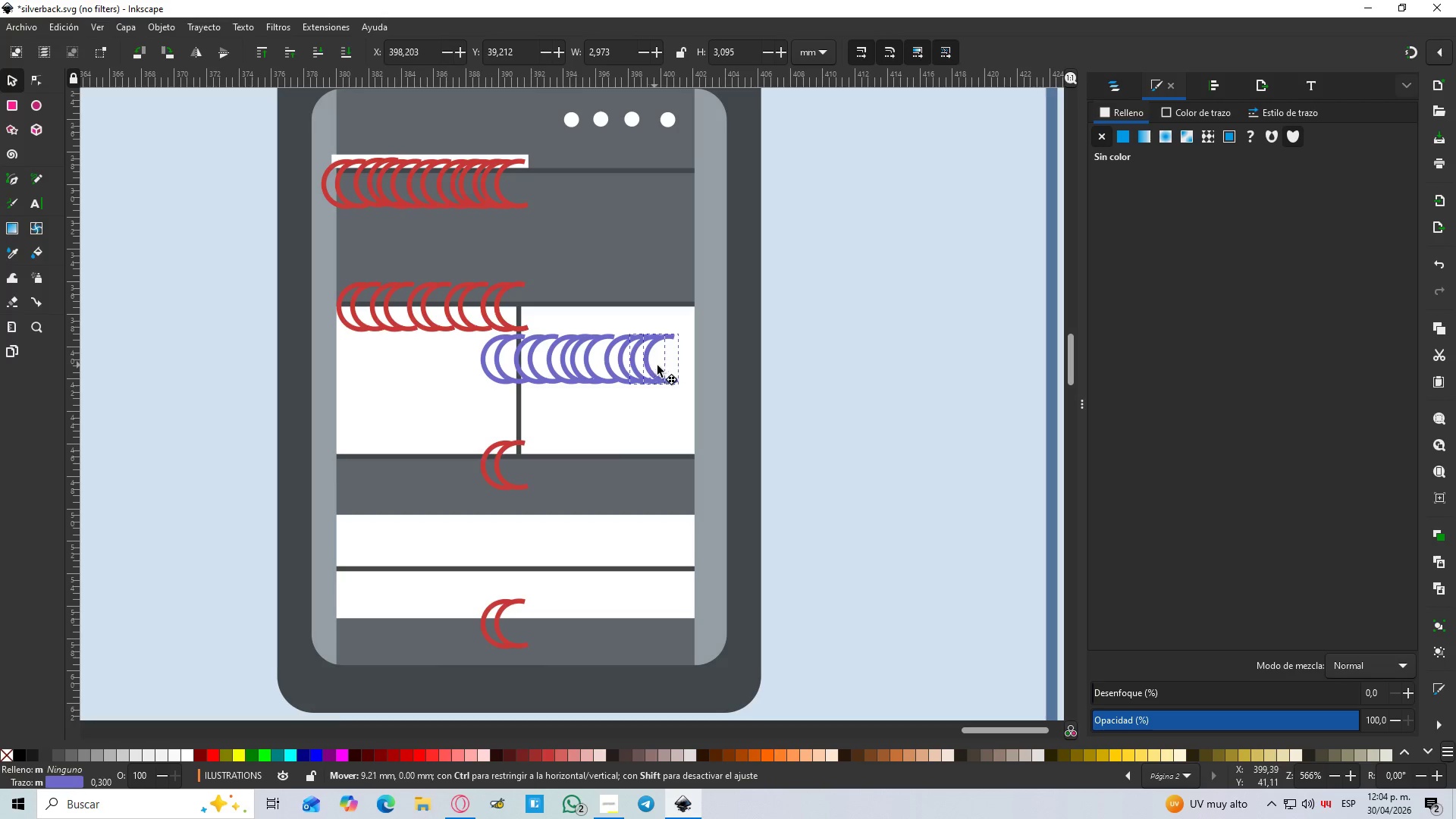 
key(Control+Space)
 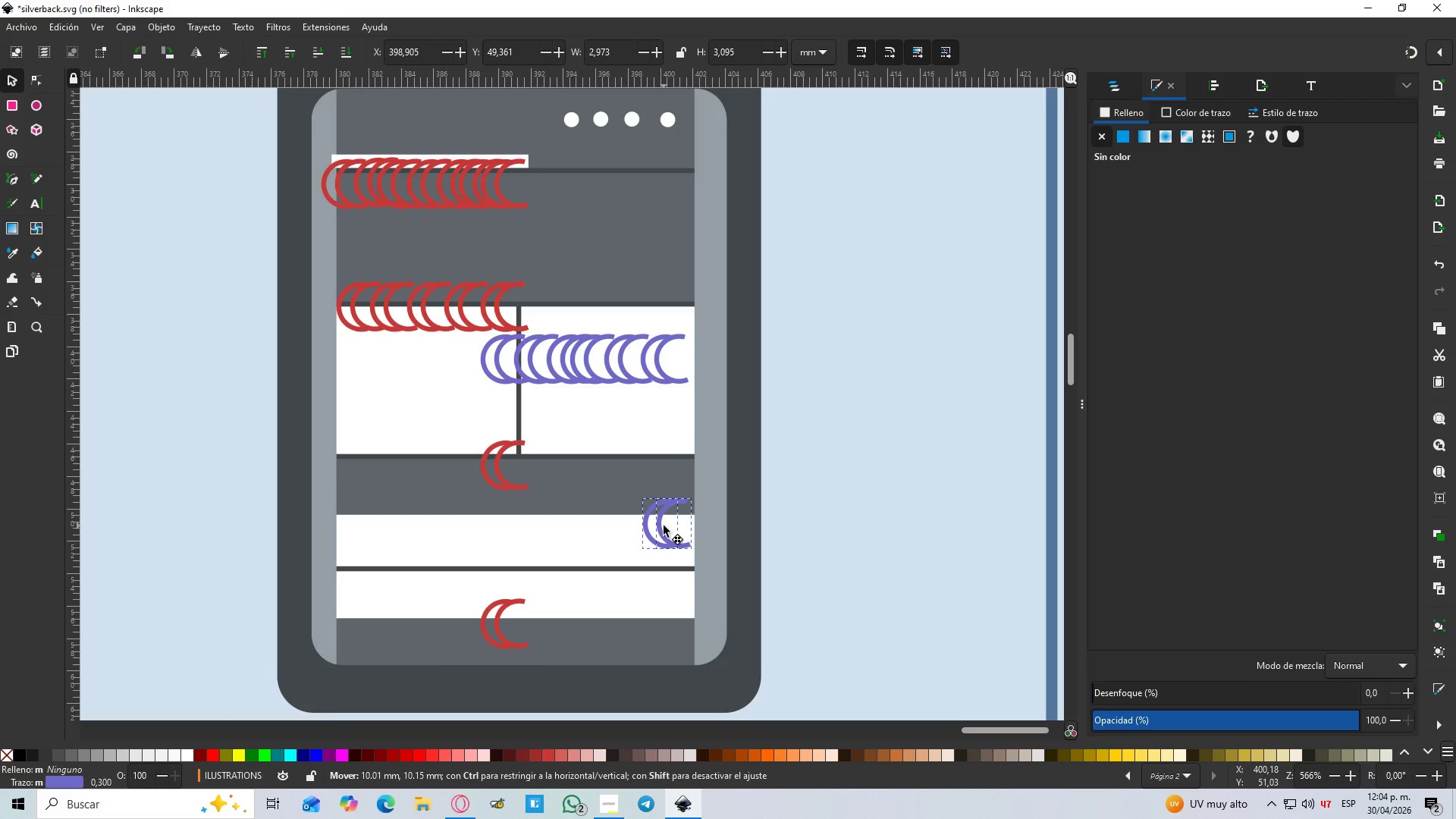 
key(Space)
 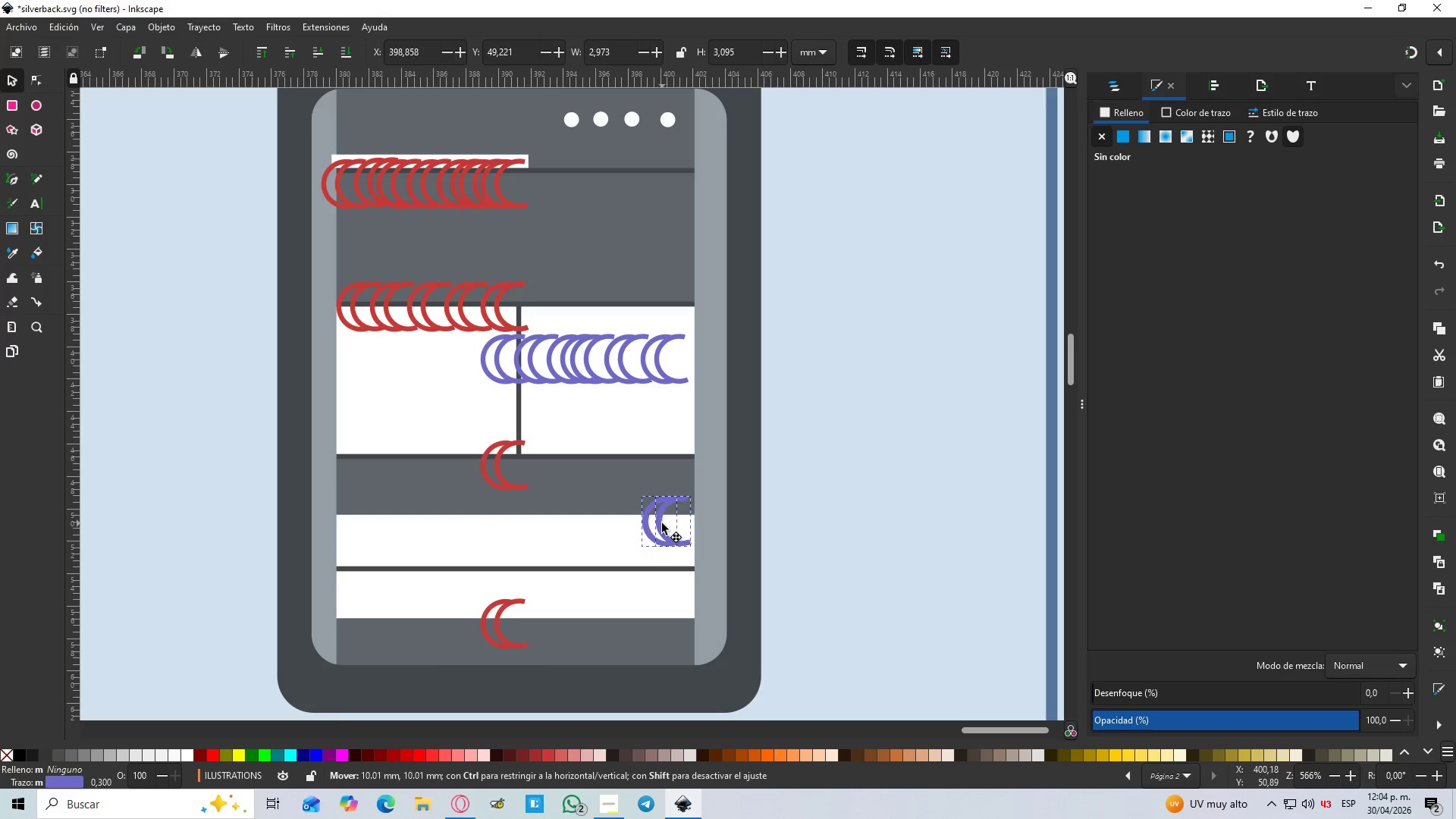 
key(Control+Space)
 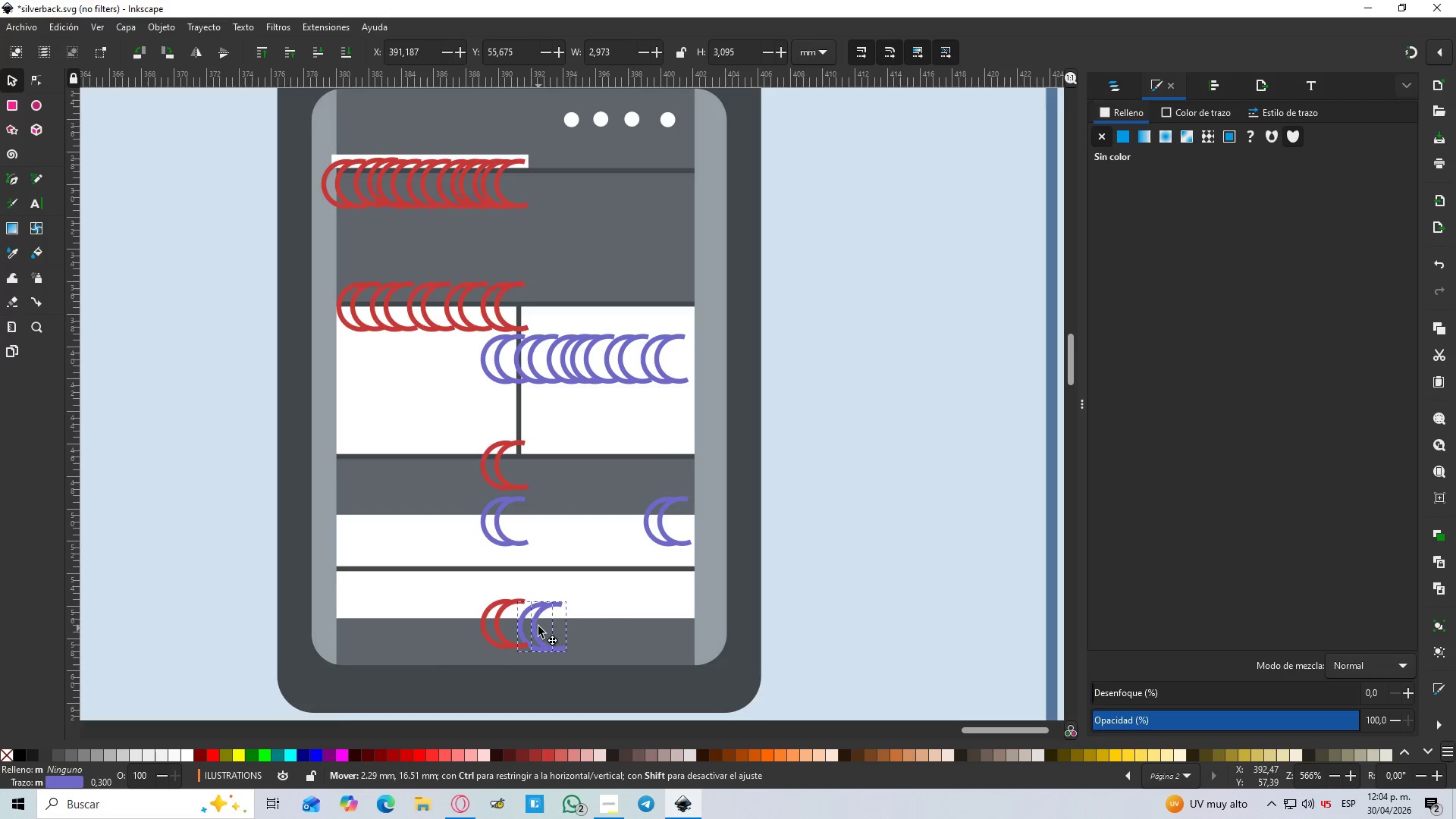 
key(Space)
 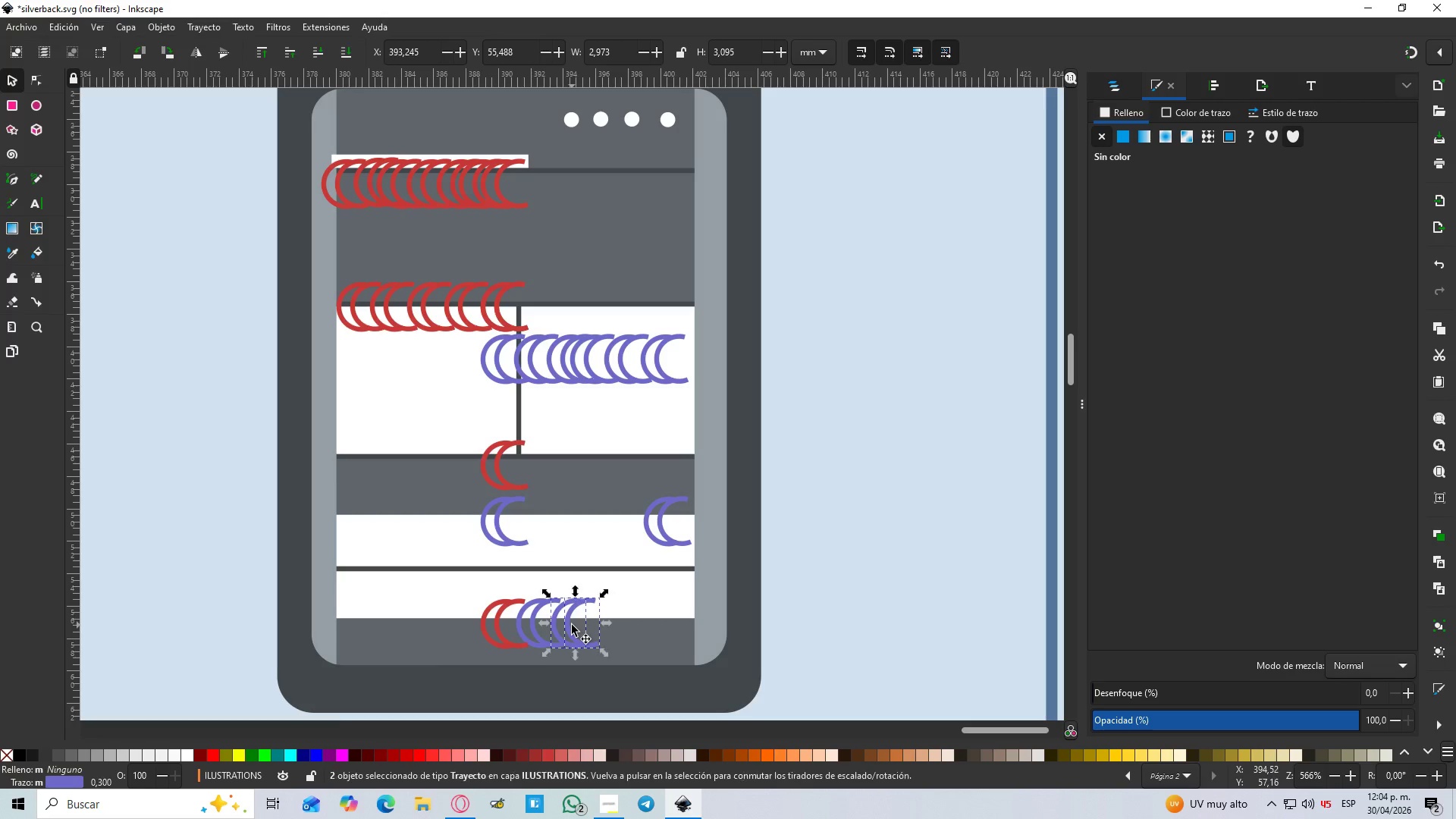 
left_click_drag(start_coordinate=[568, 624], to_coordinate=[674, 625])
 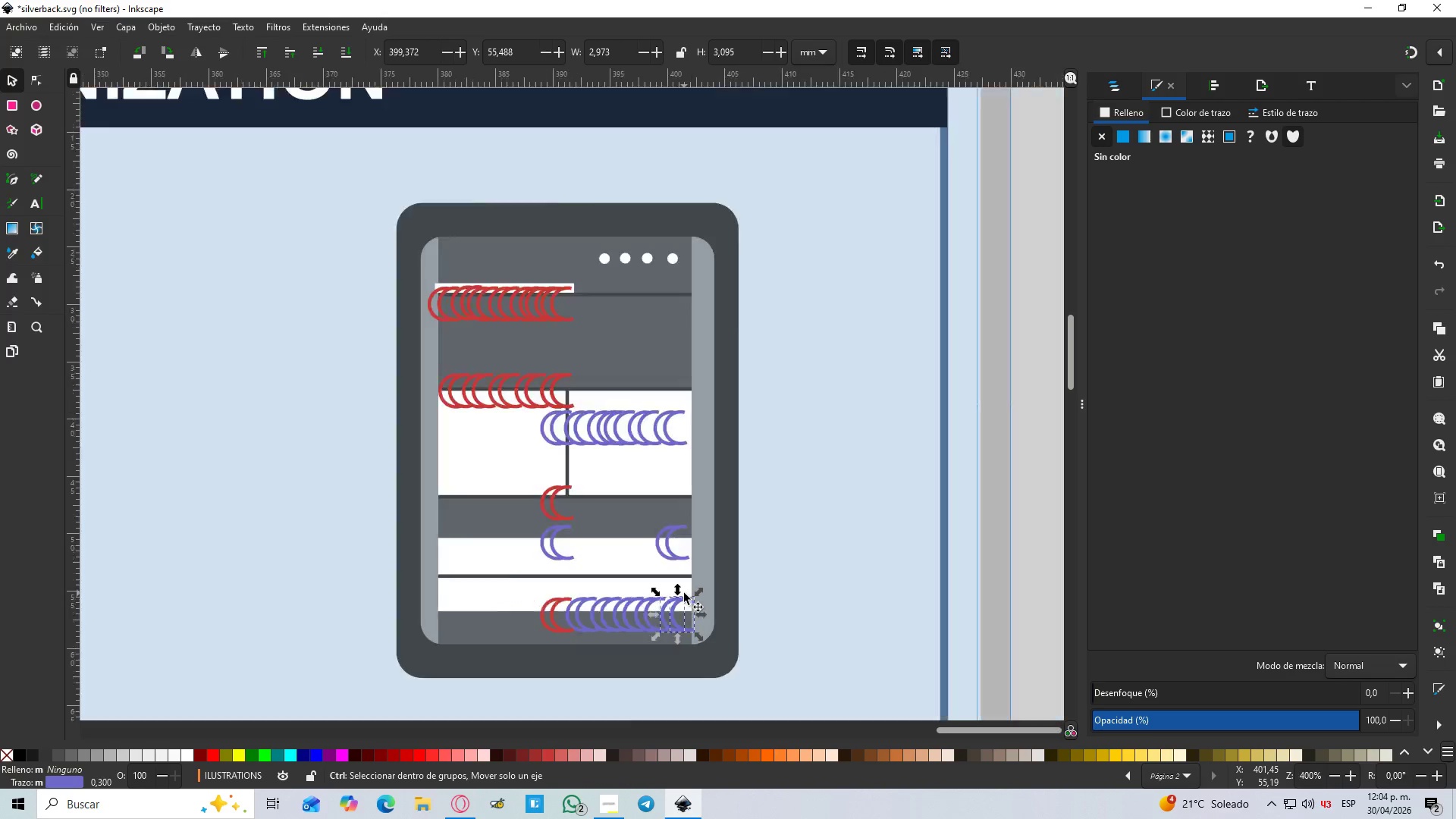 
key(Space)
 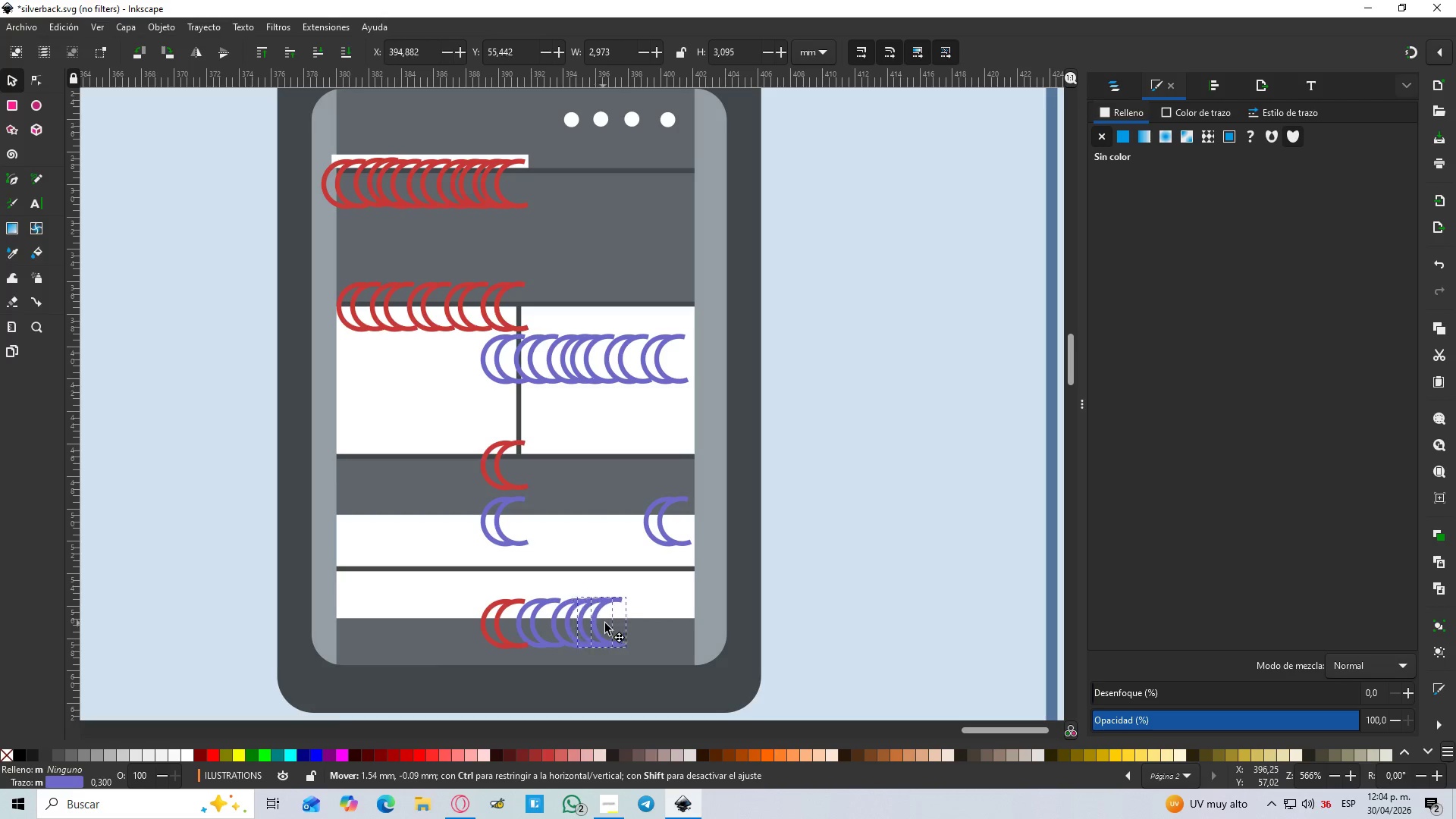 
key(Control+Space)
 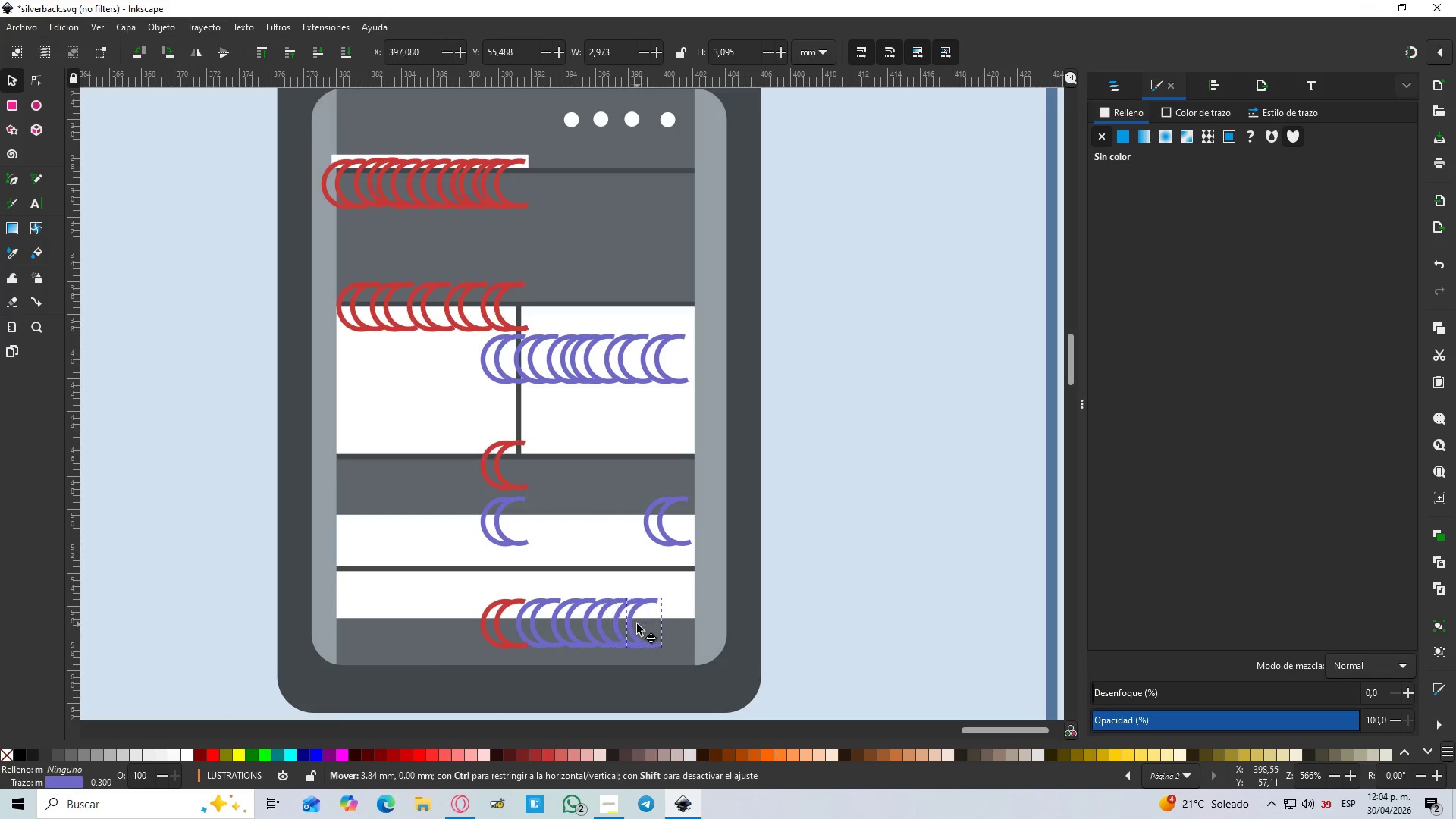 
key(Control+Space)
 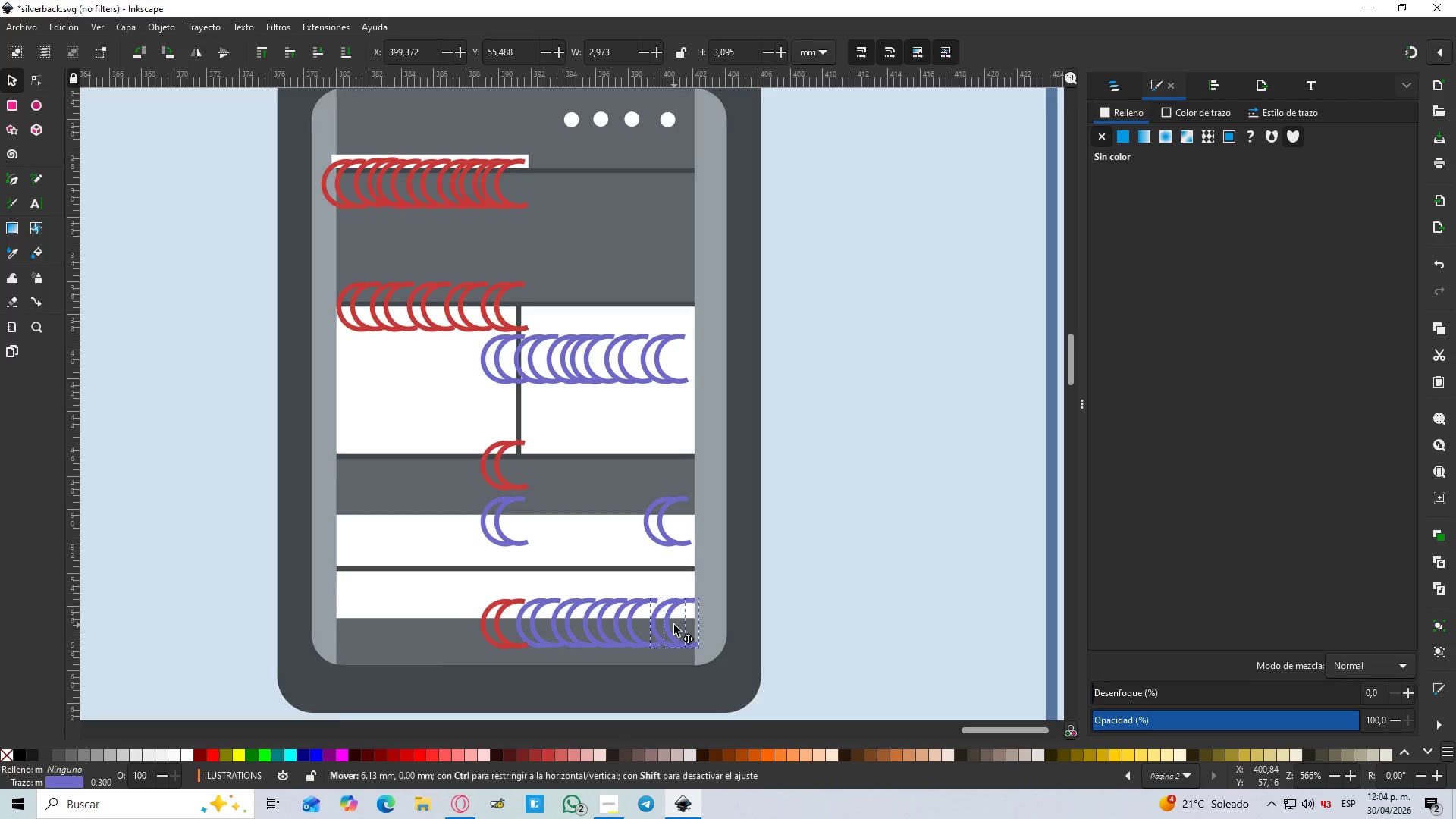 
key(Control+Space)
 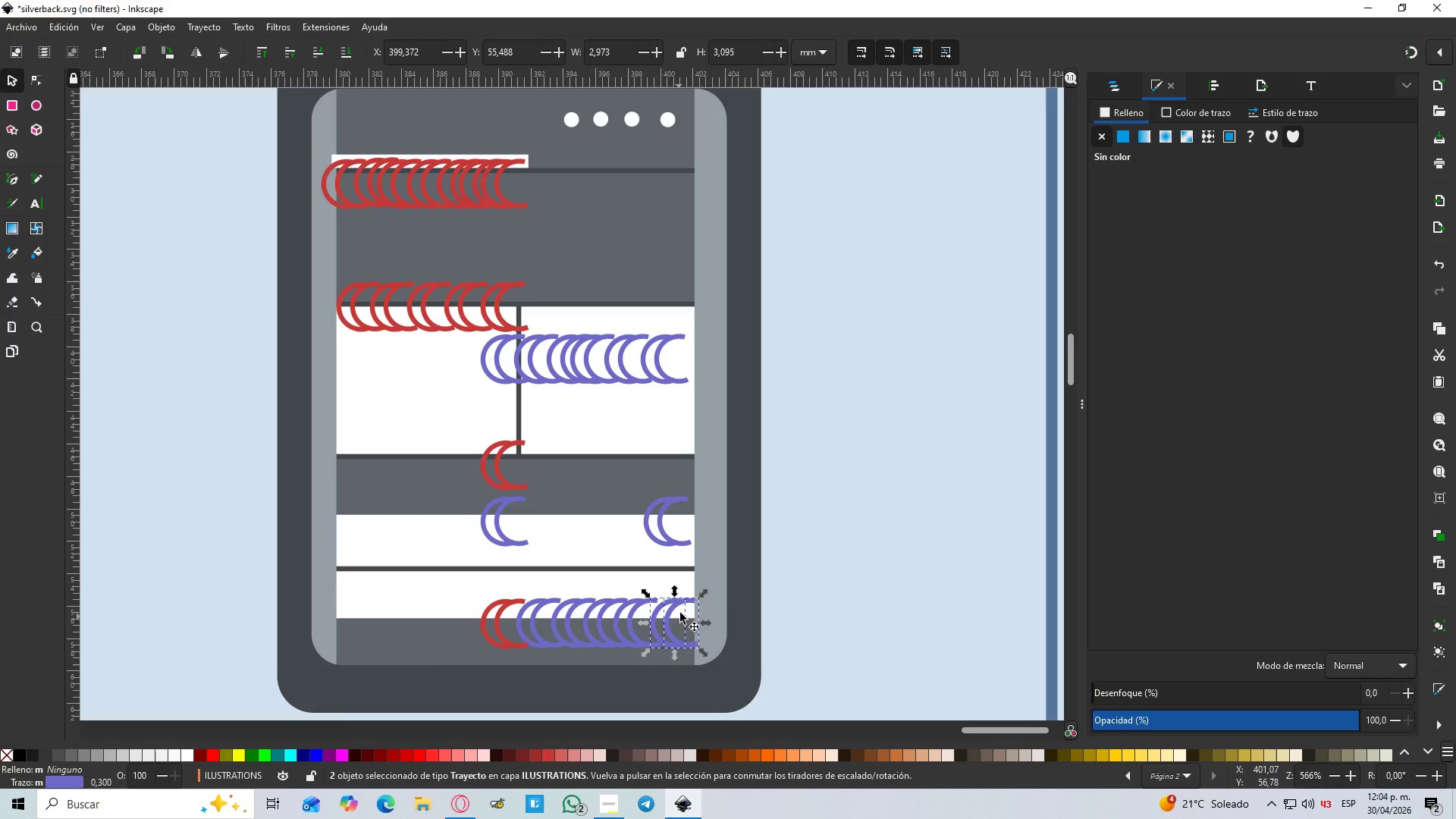 
hold_key(key=ControlLeft, duration=0.64)
scroll: coordinate [684, 593], scroll_direction: down, amount: 4.0
 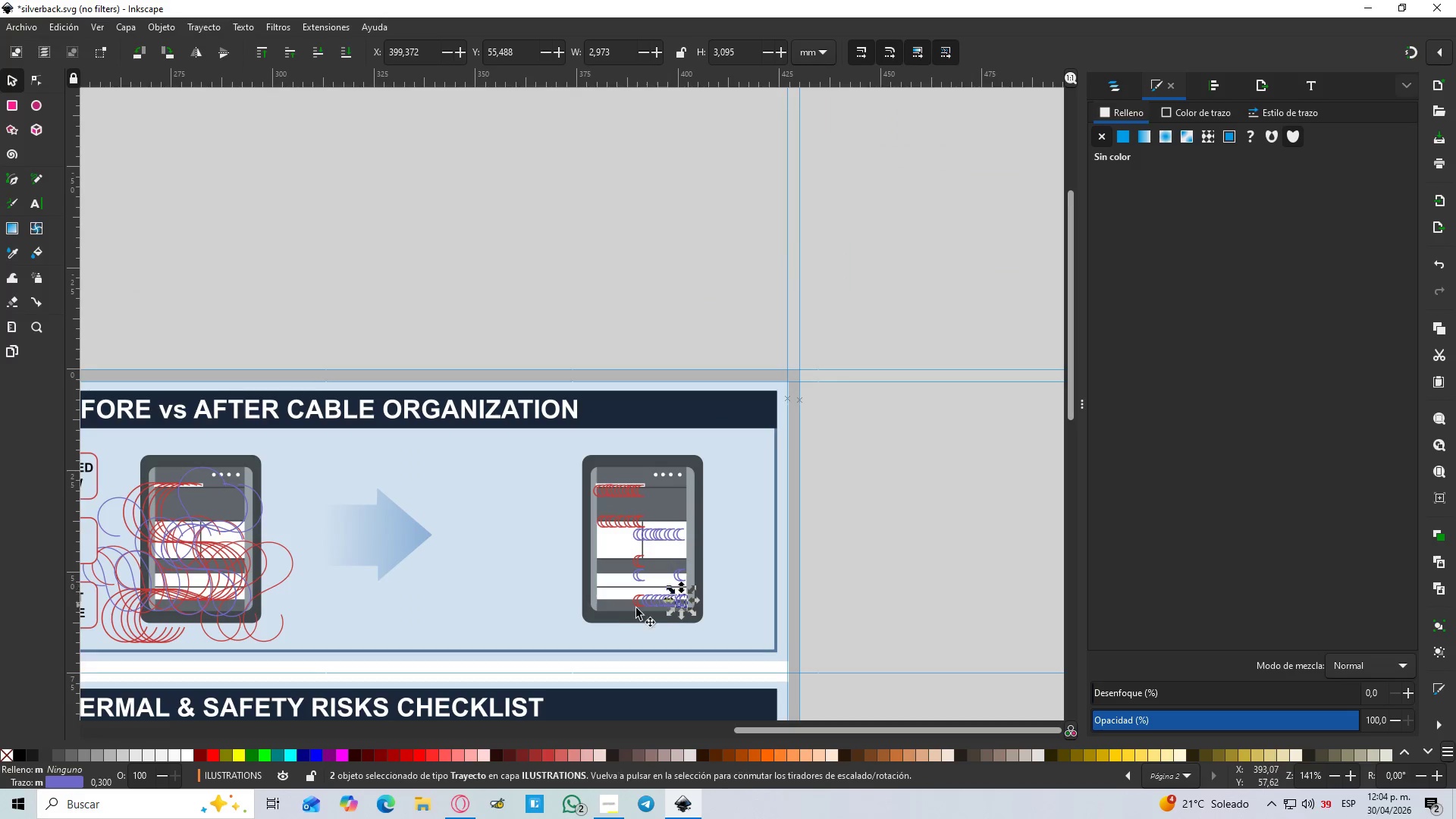 
hold_key(key=Space, duration=0.48)
 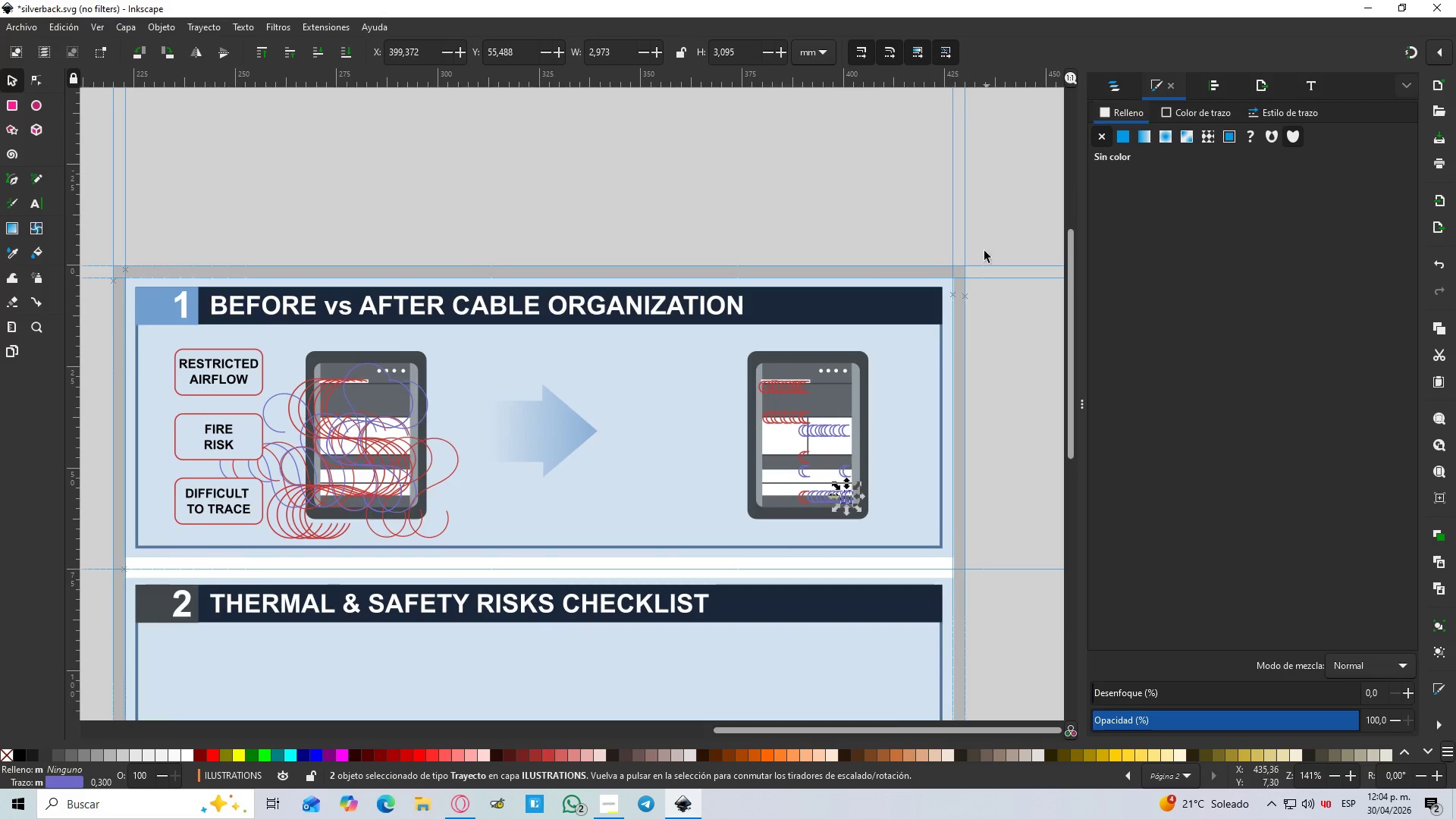 
left_click([986, 172])
 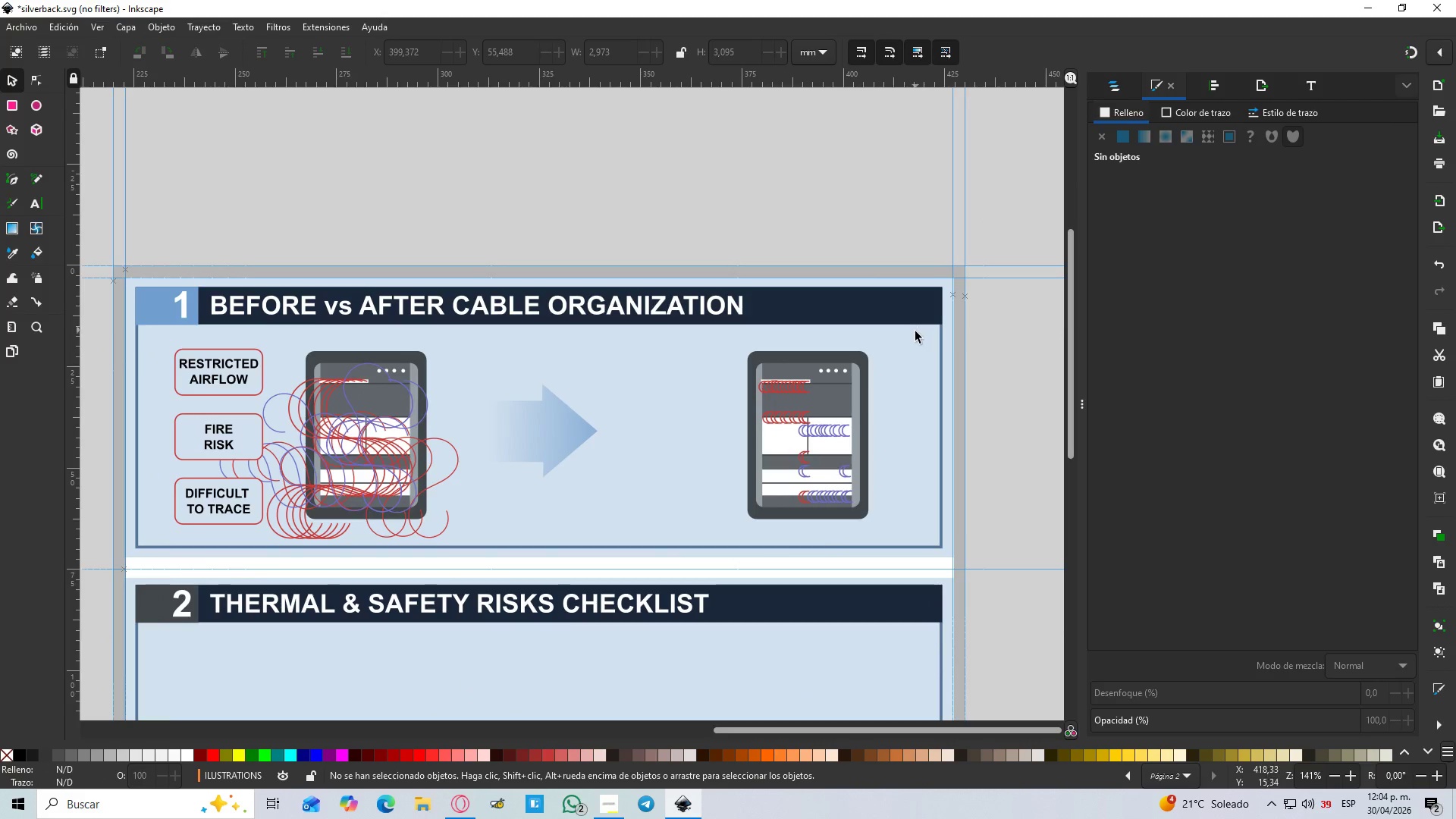 
hold_key(key=ControlLeft, duration=1.5)
scroll: coordinate [909, 393], scroll_direction: up, amount: 2.0
 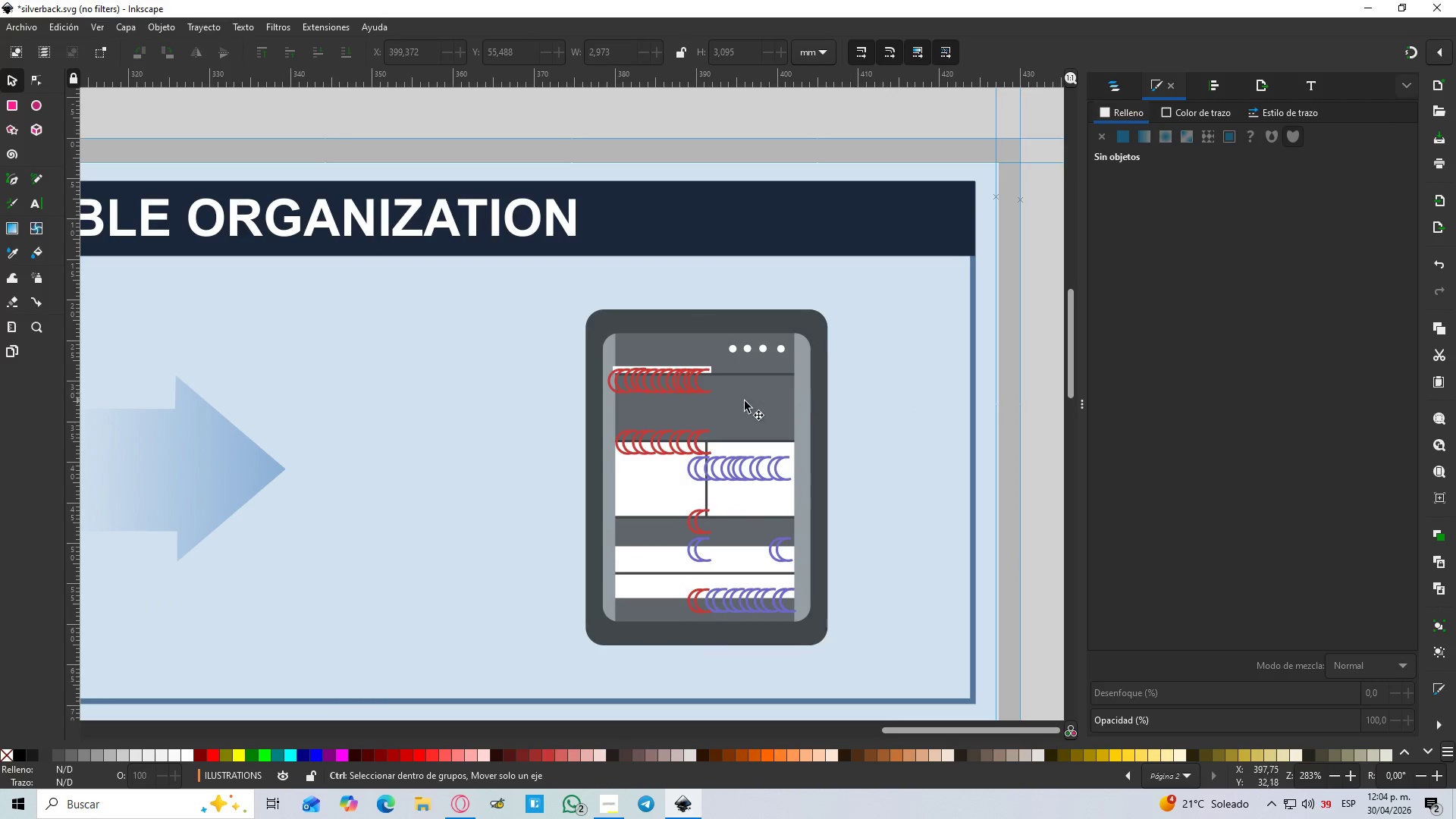 
hold_key(key=ControlLeft, duration=0.86)
 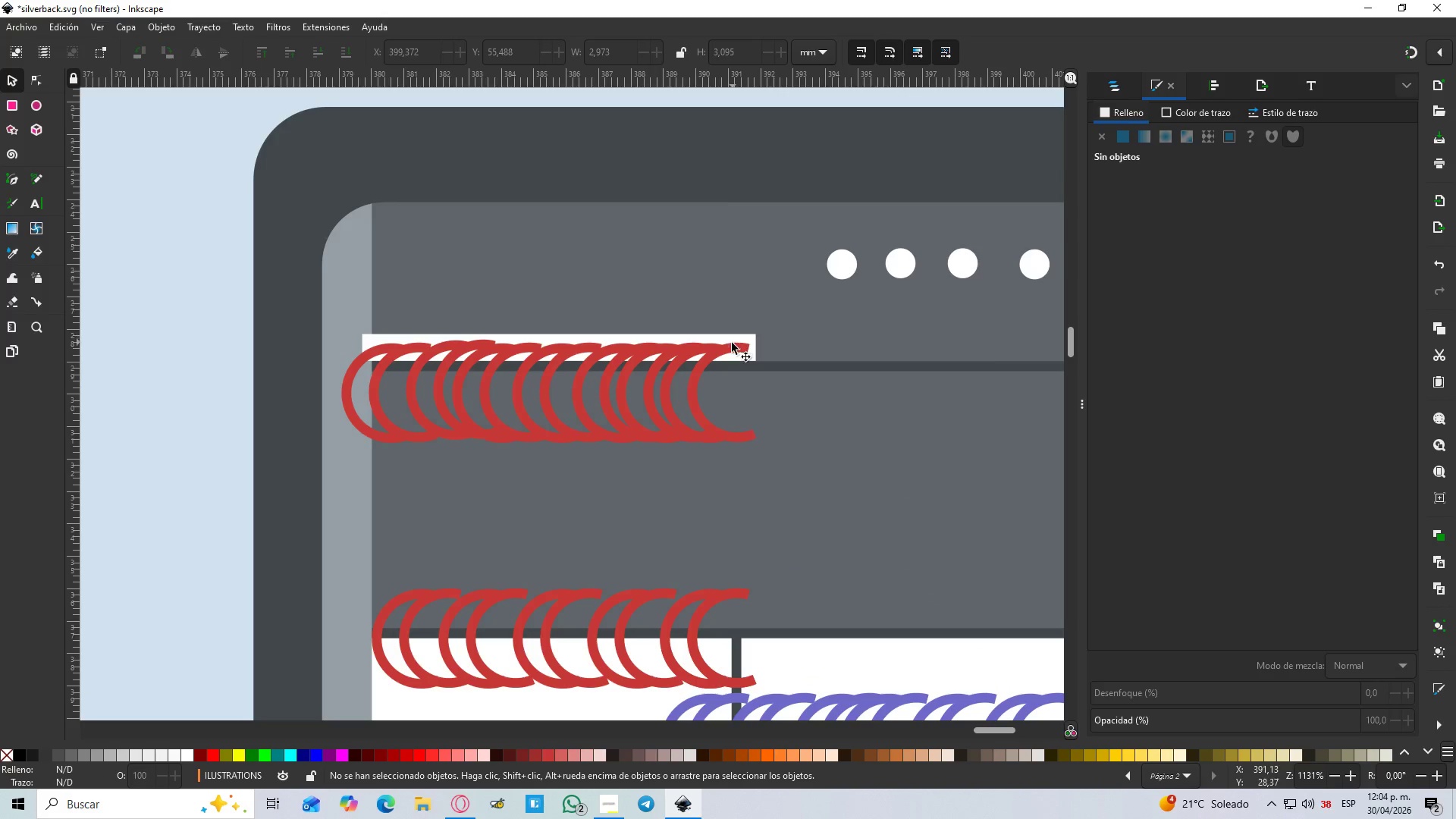 
scroll: coordinate [718, 364], scroll_direction: up, amount: 4.0
 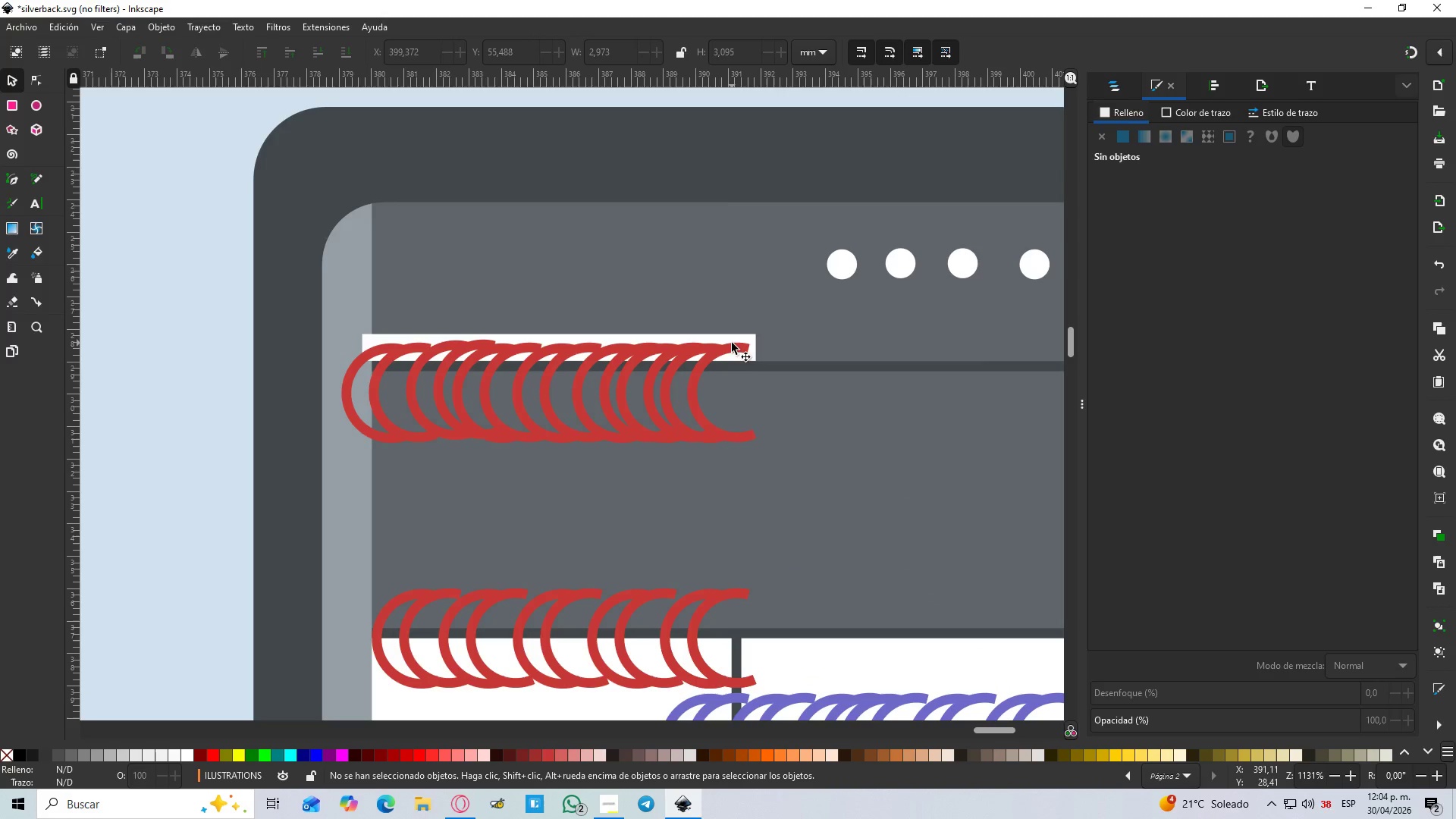 
hold_key(key=ControlLeft, duration=0.61)
scroll: coordinate [733, 357], scroll_direction: down, amount: 5.0
 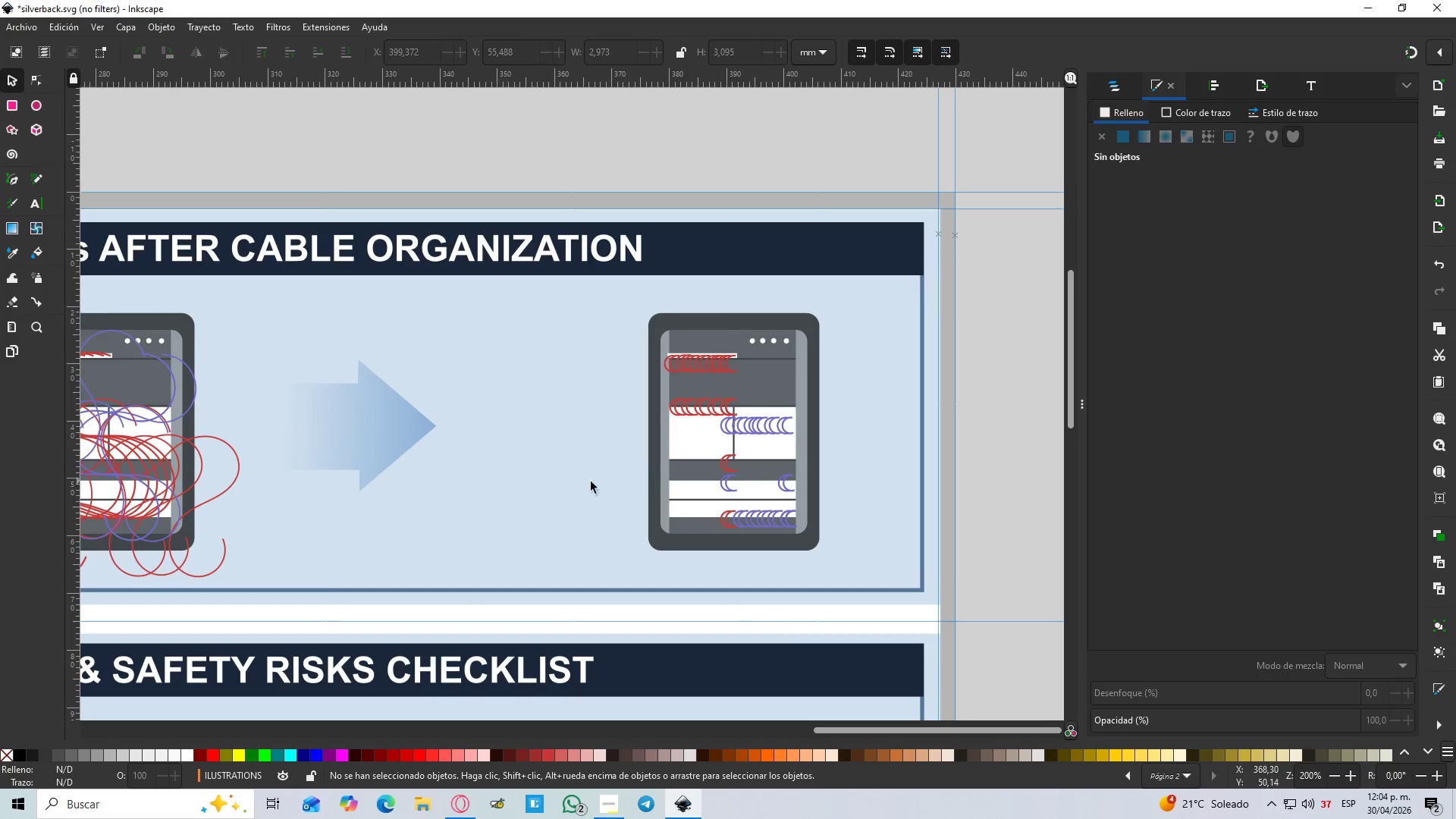 
hold_key(key=Space, duration=0.42)
 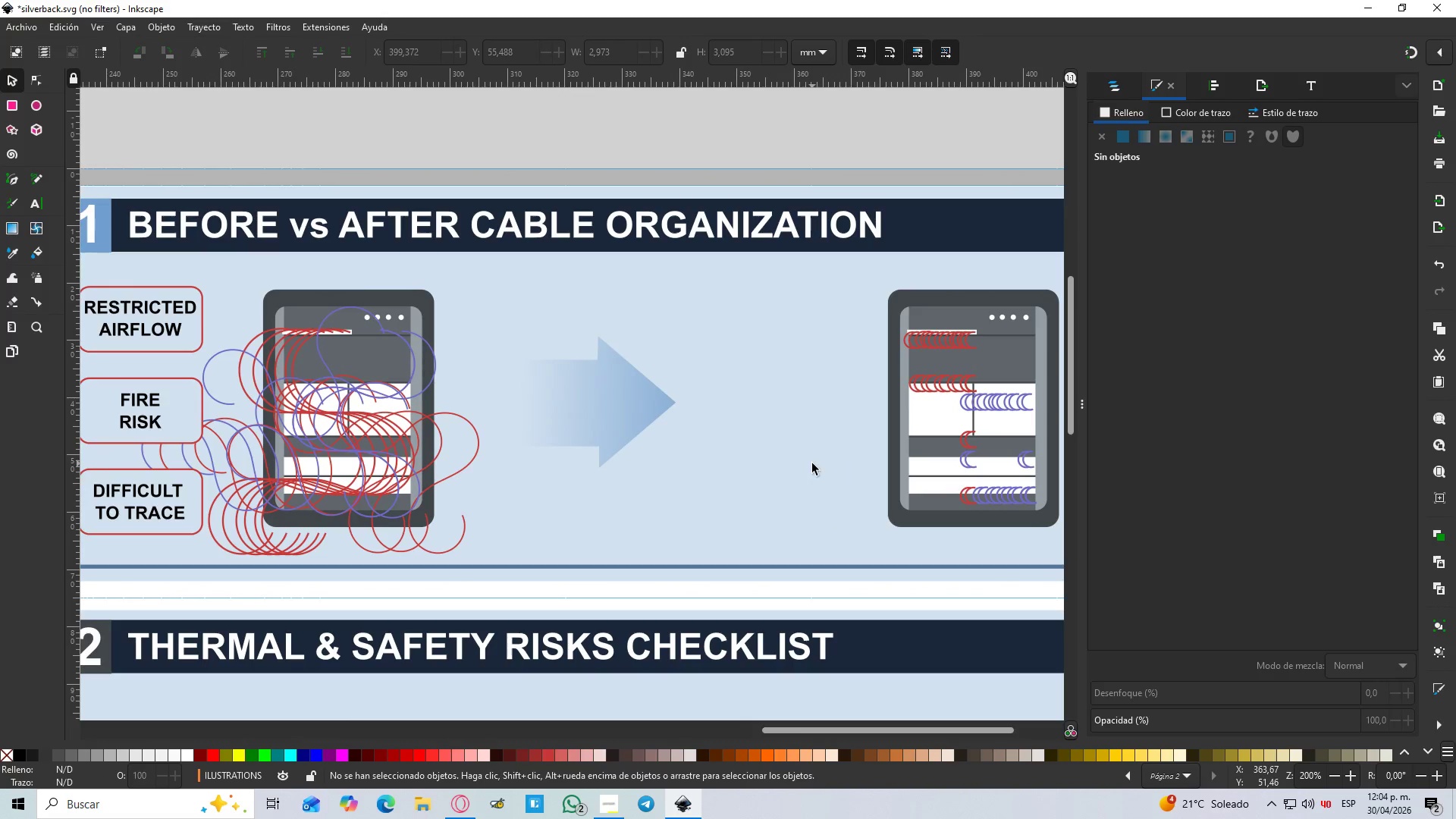 
hold_key(key=ControlLeft, duration=0.48)
scroll: coordinate [812, 463], scroll_direction: down, amount: 1.0
 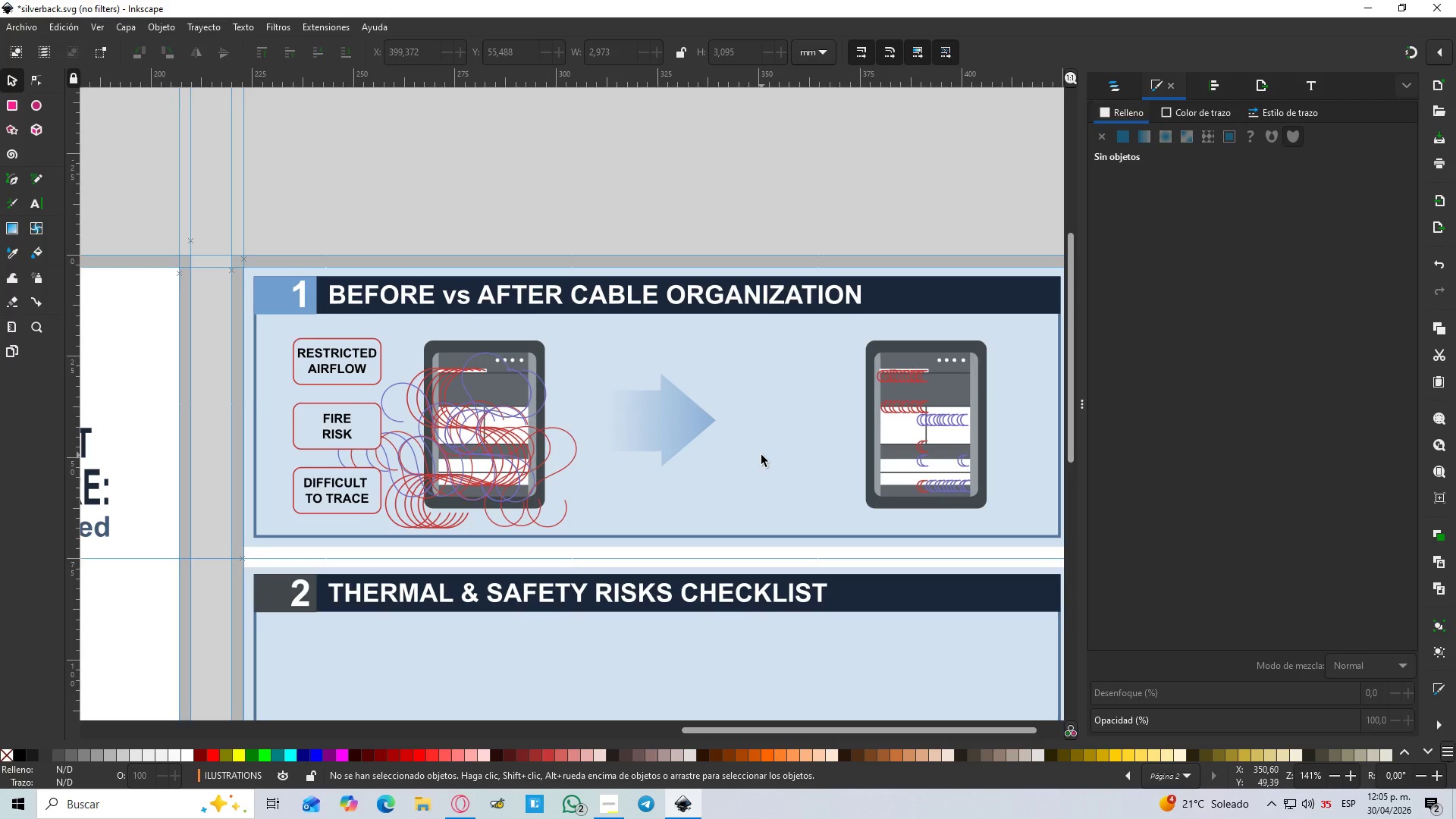 
wait(11.02)
 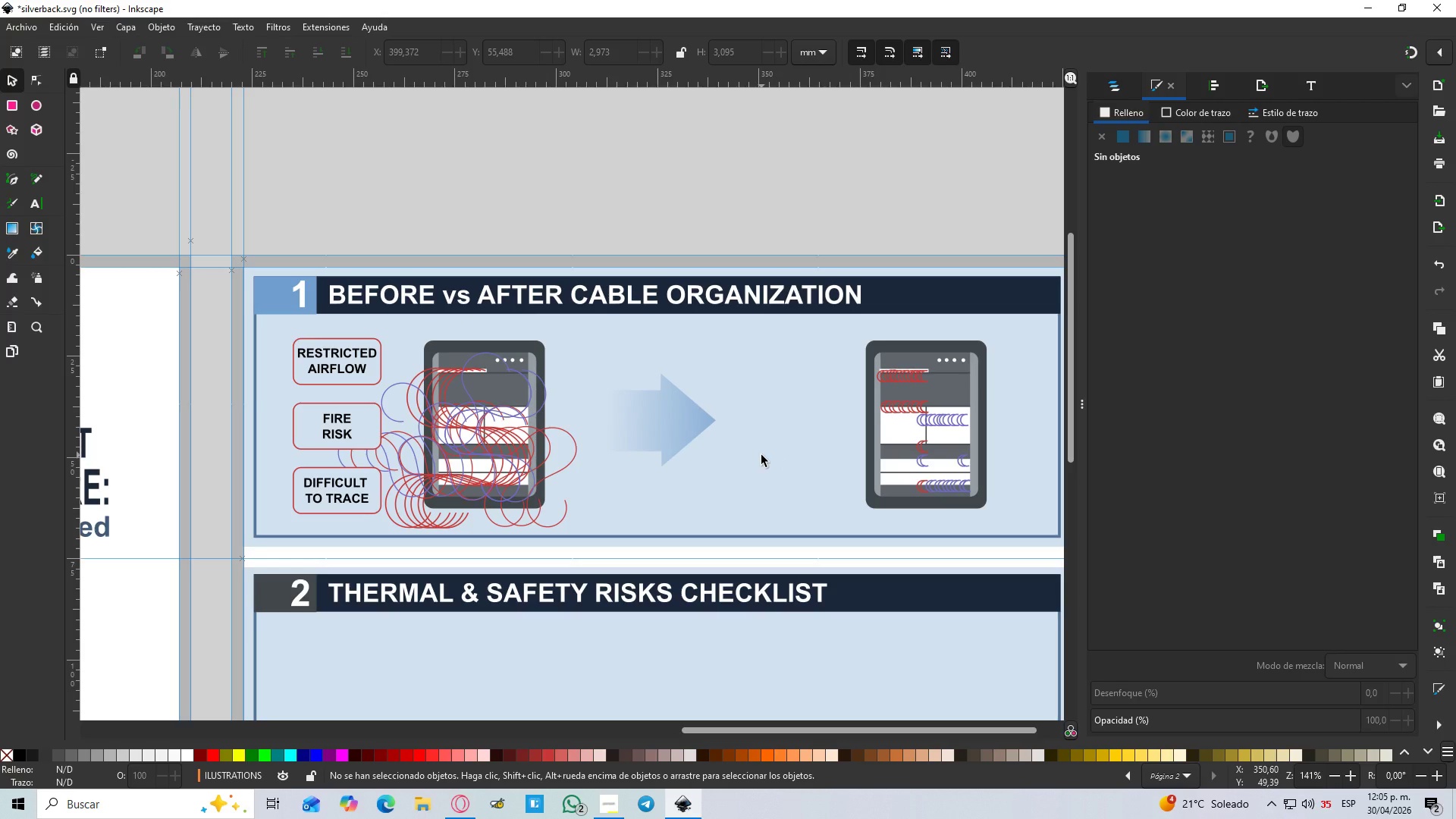 
hold_key(key=Space, duration=0.45)
 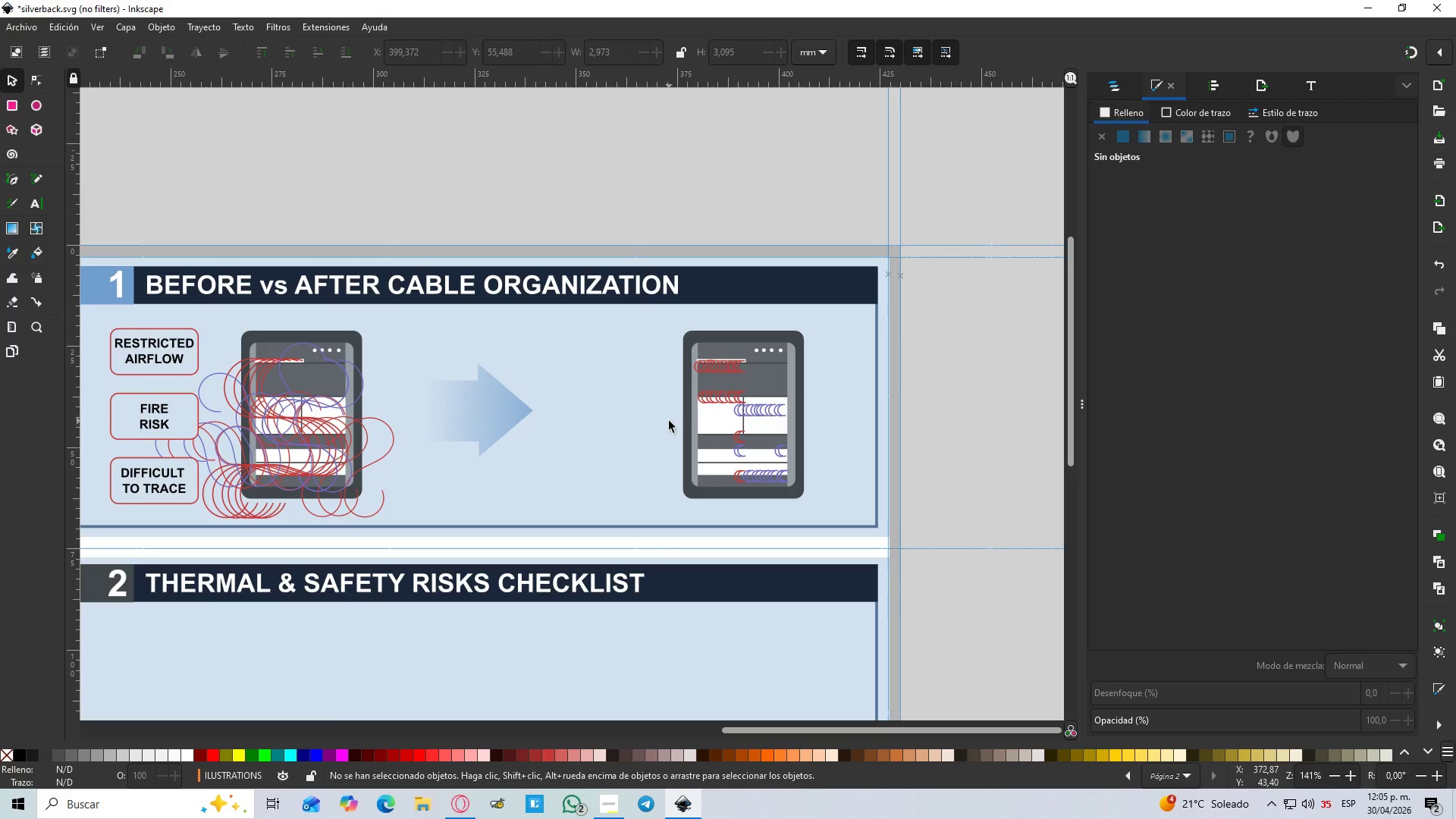 
wait(5.81)
 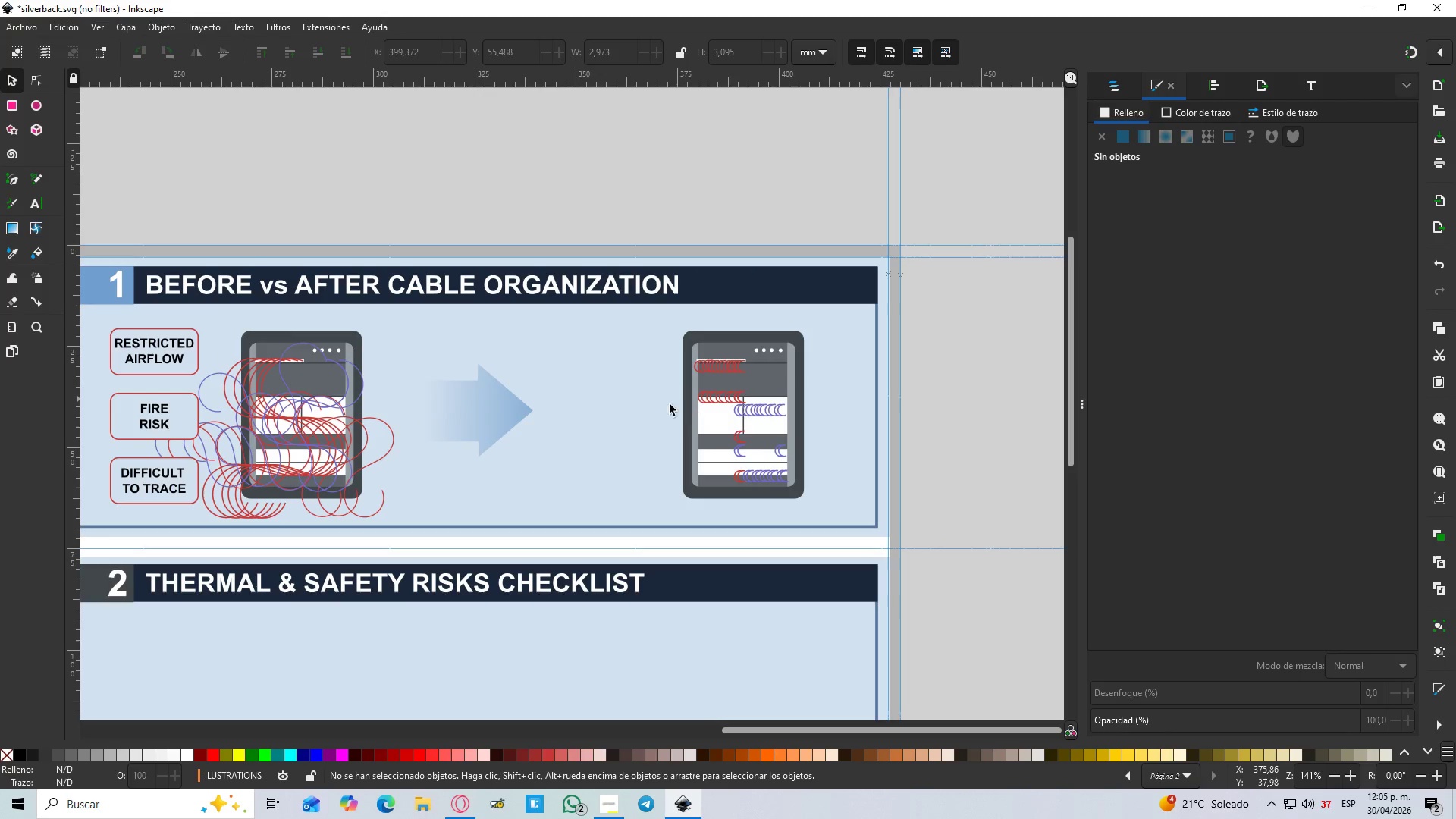 
left_click_drag(start_coordinate=[815, 510], to_coordinate=[671, 332])
 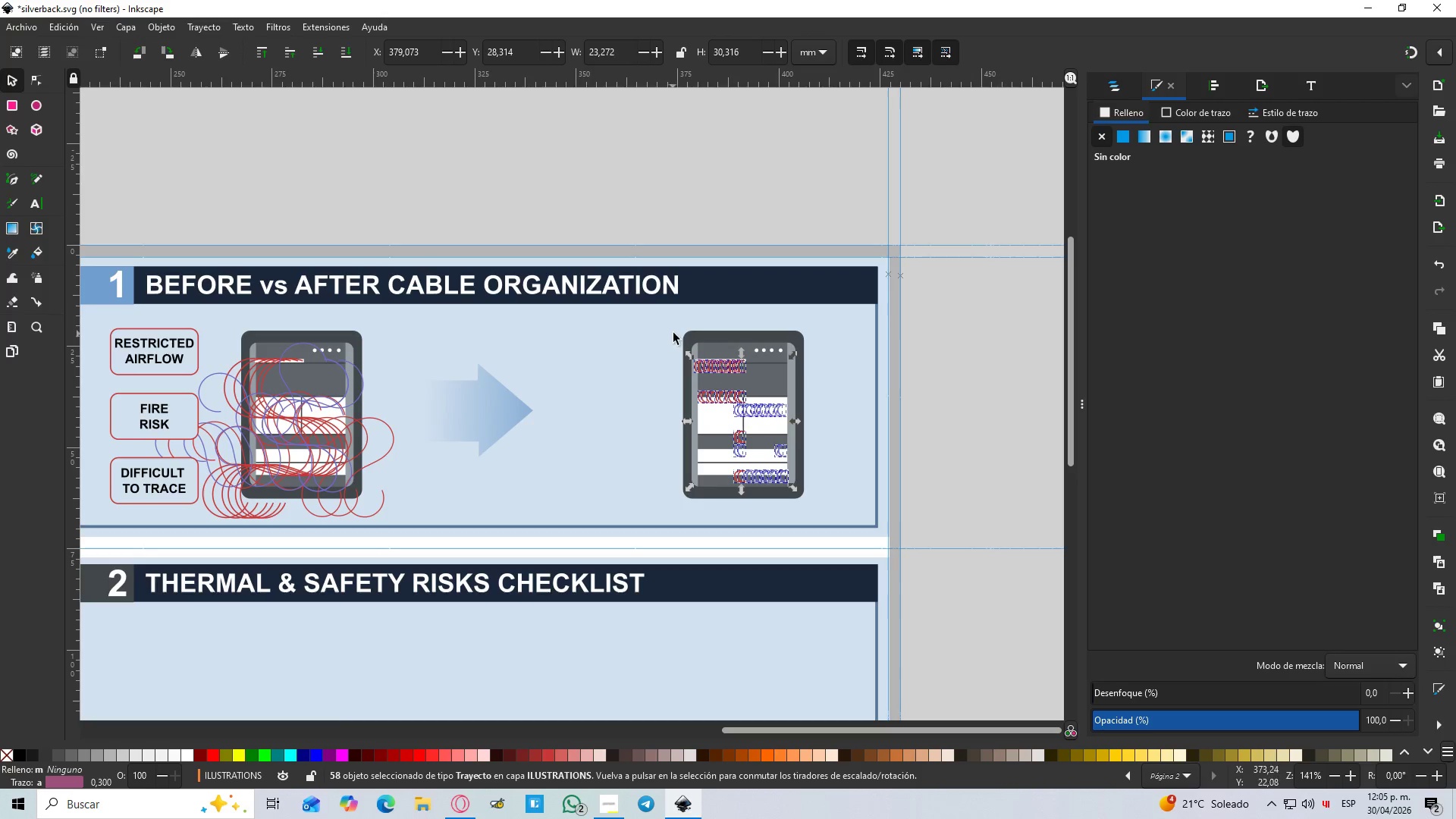 
left_click_drag(start_coordinate=[673, 313], to_coordinate=[831, 518])
 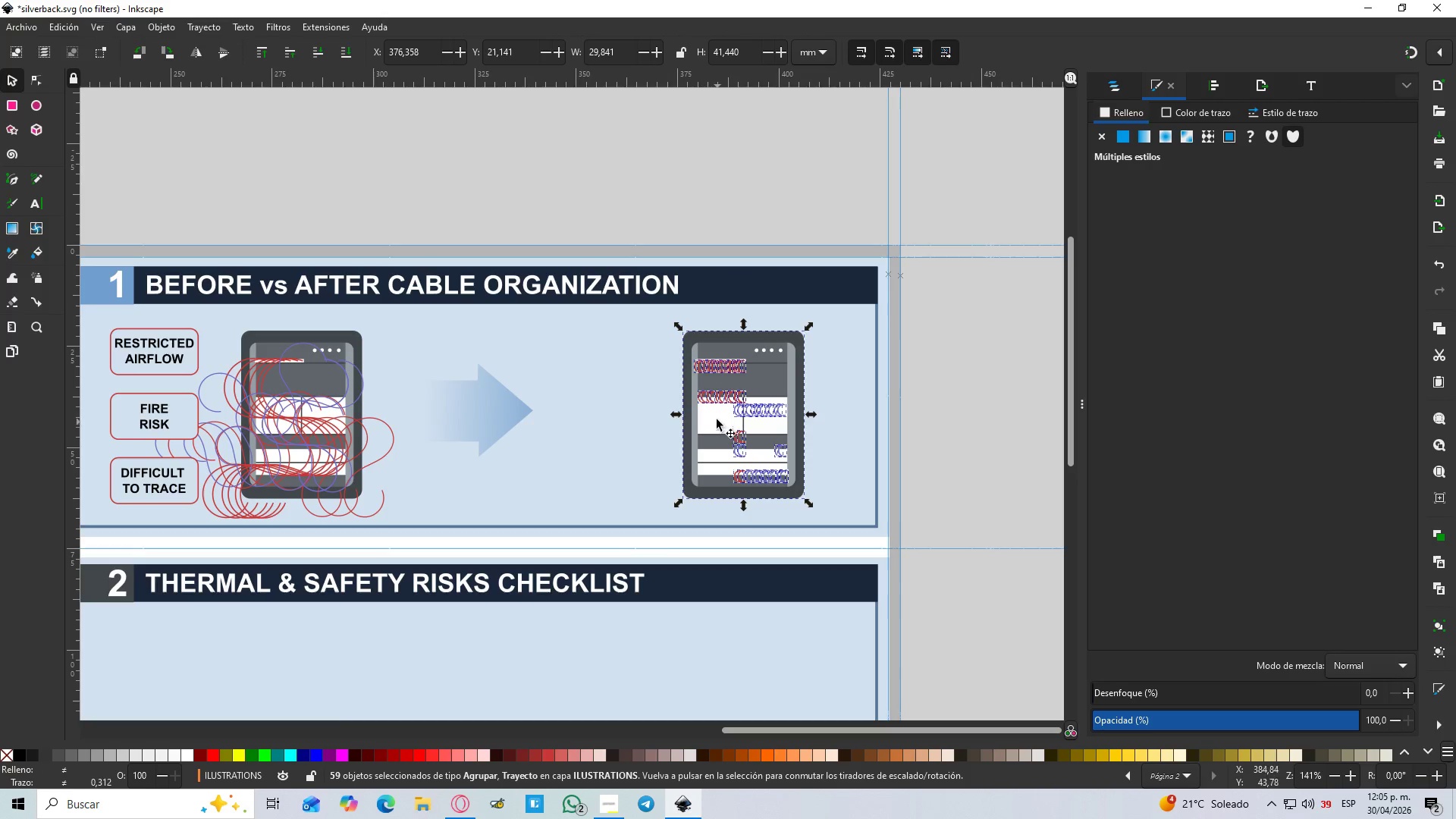 
left_click_drag(start_coordinate=[741, 416], to_coordinate=[655, 413])
 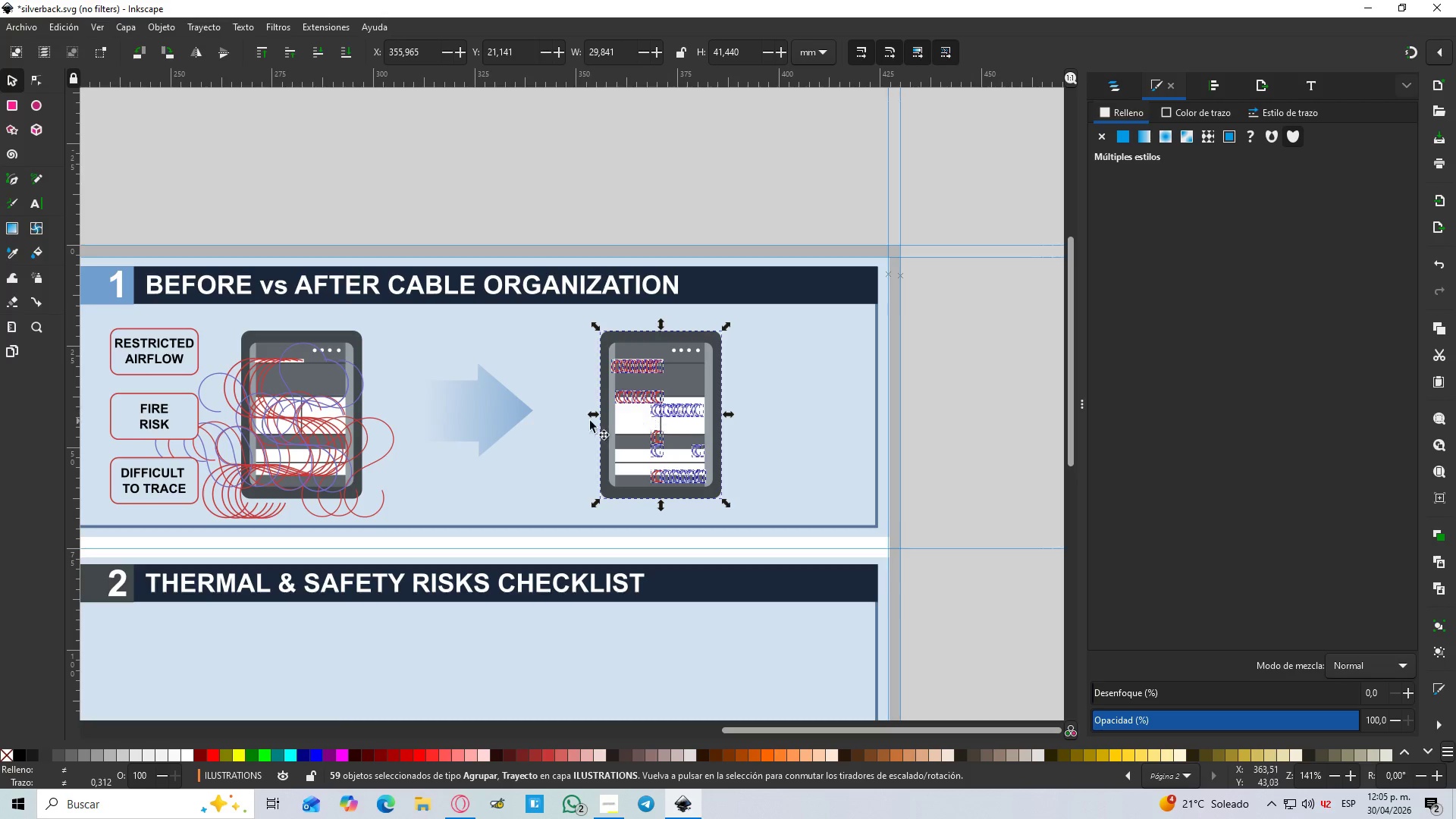 
hold_key(key=ControlLeft, duration=1.5)
 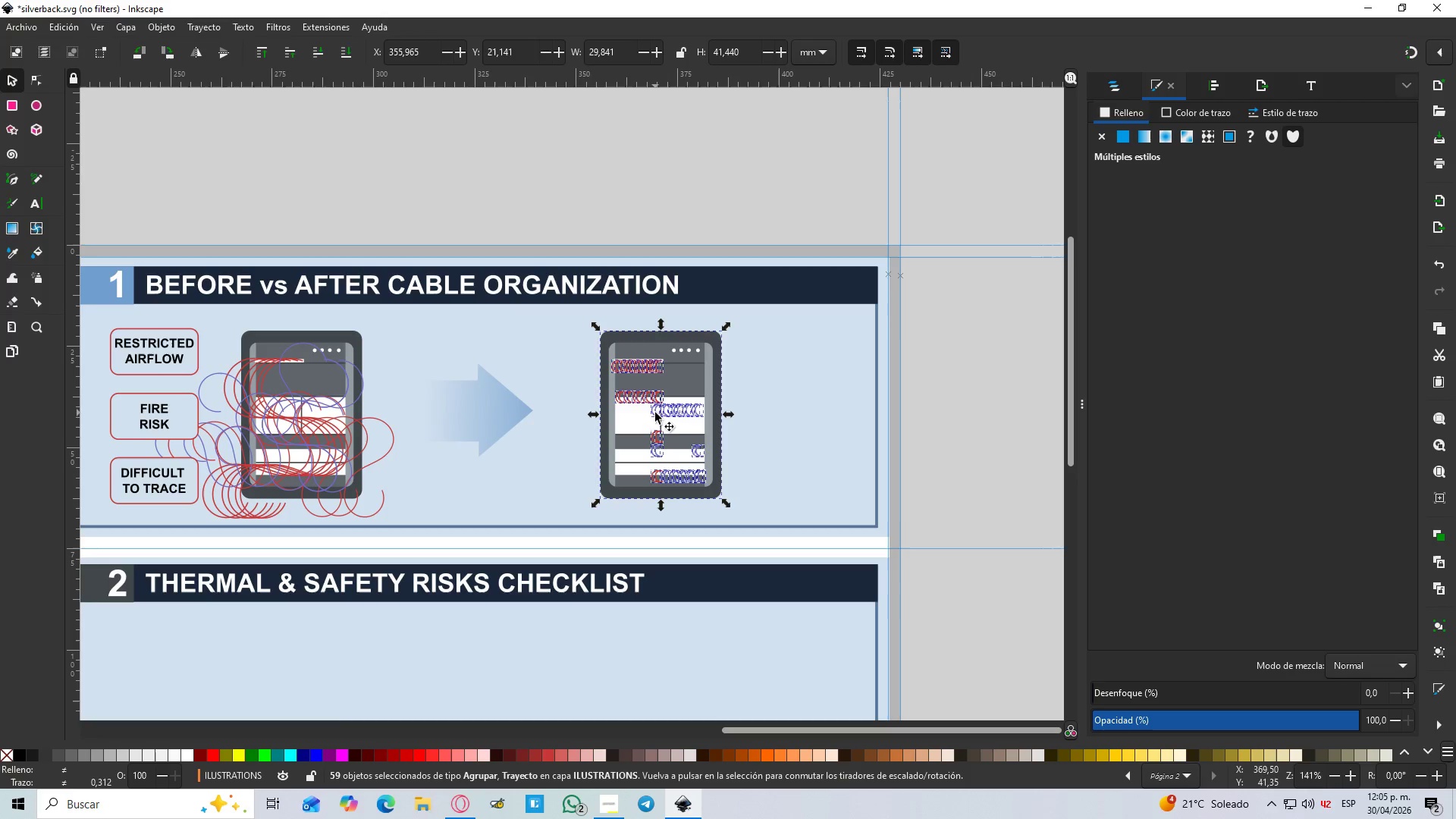 
hold_key(key=ControlLeft, duration=0.5)
 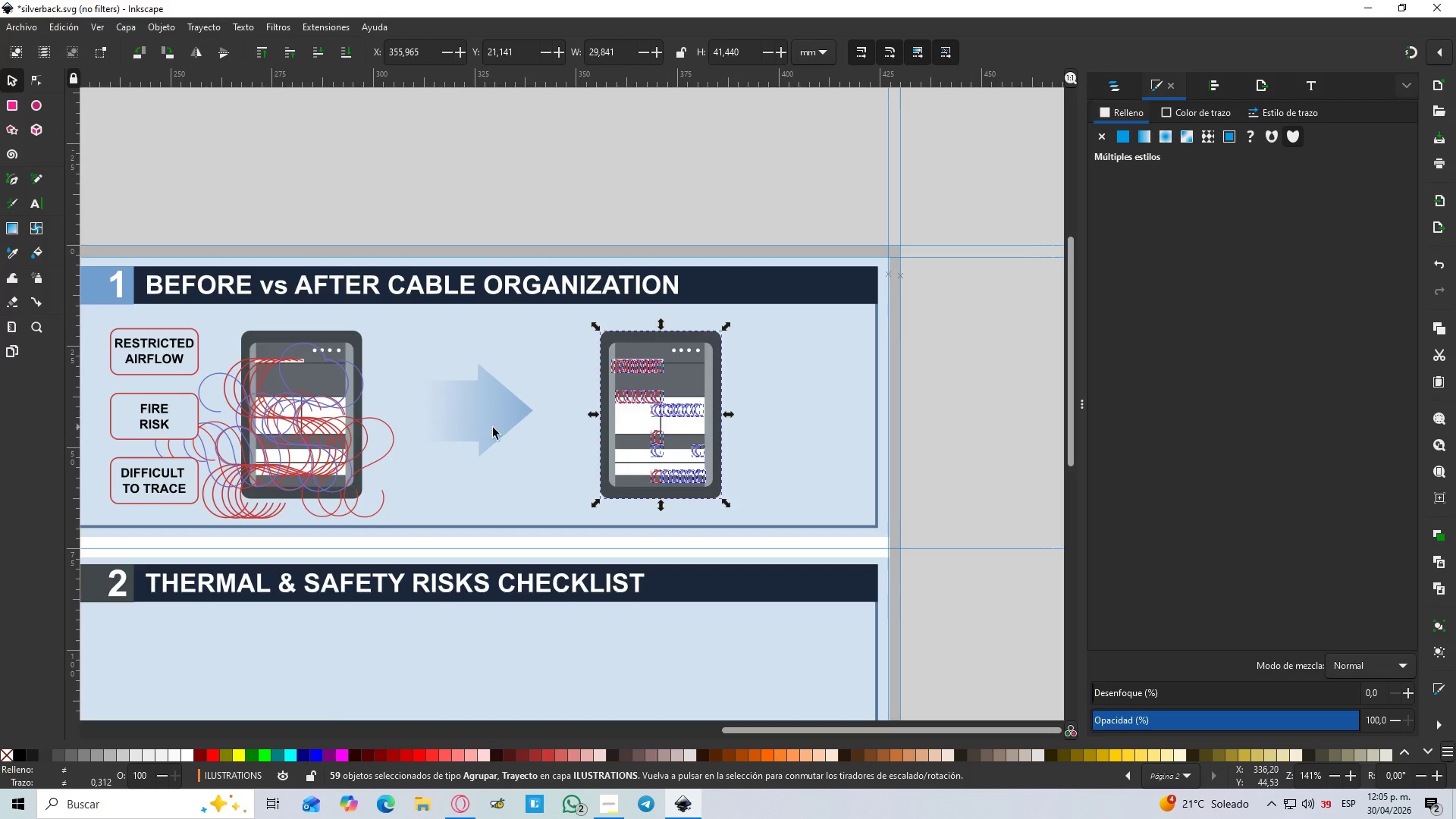 
hold_key(key=ControlLeft, duration=0.55)
 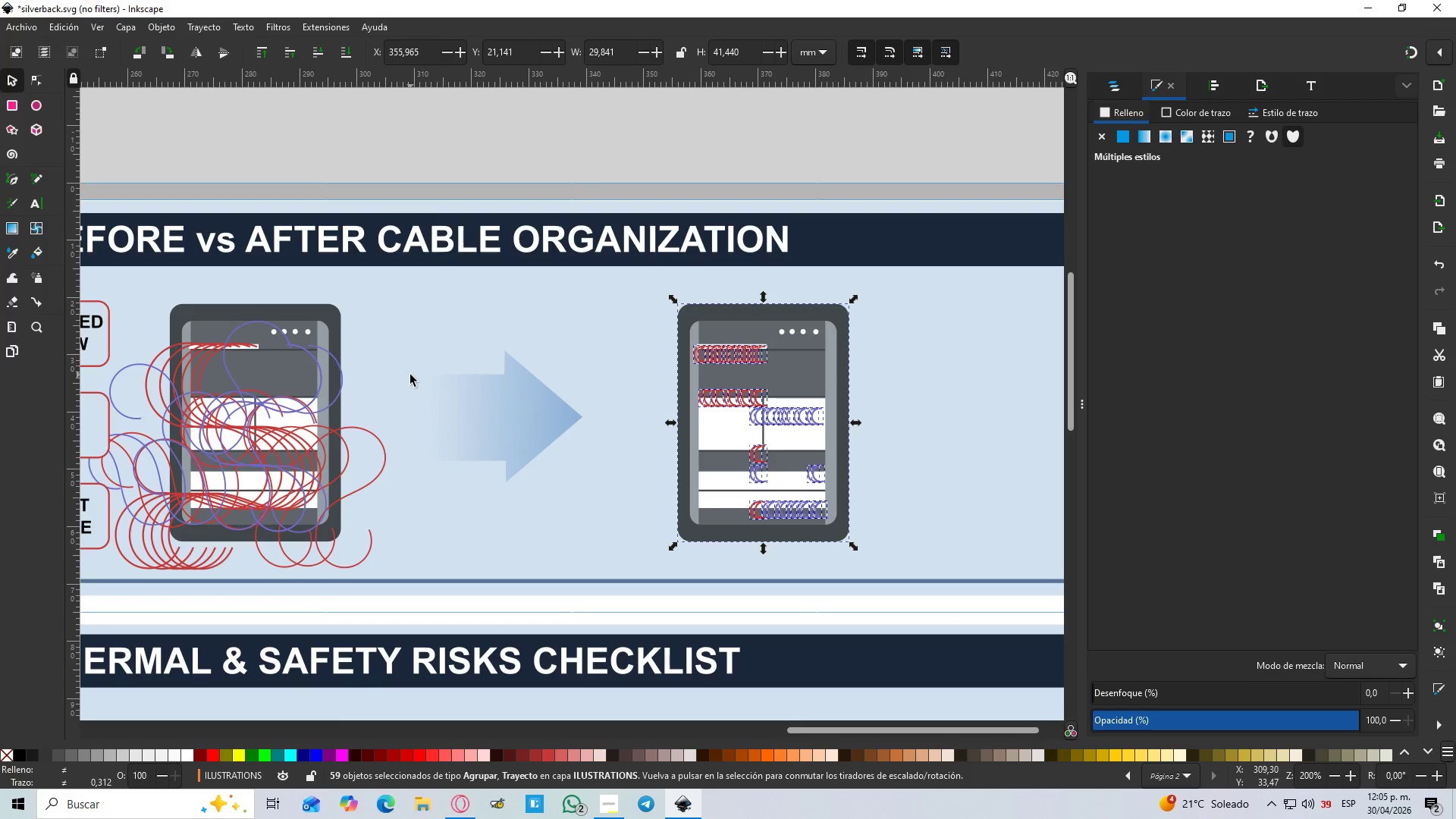 
hold_key(key=ControlLeft, duration=11.3)
 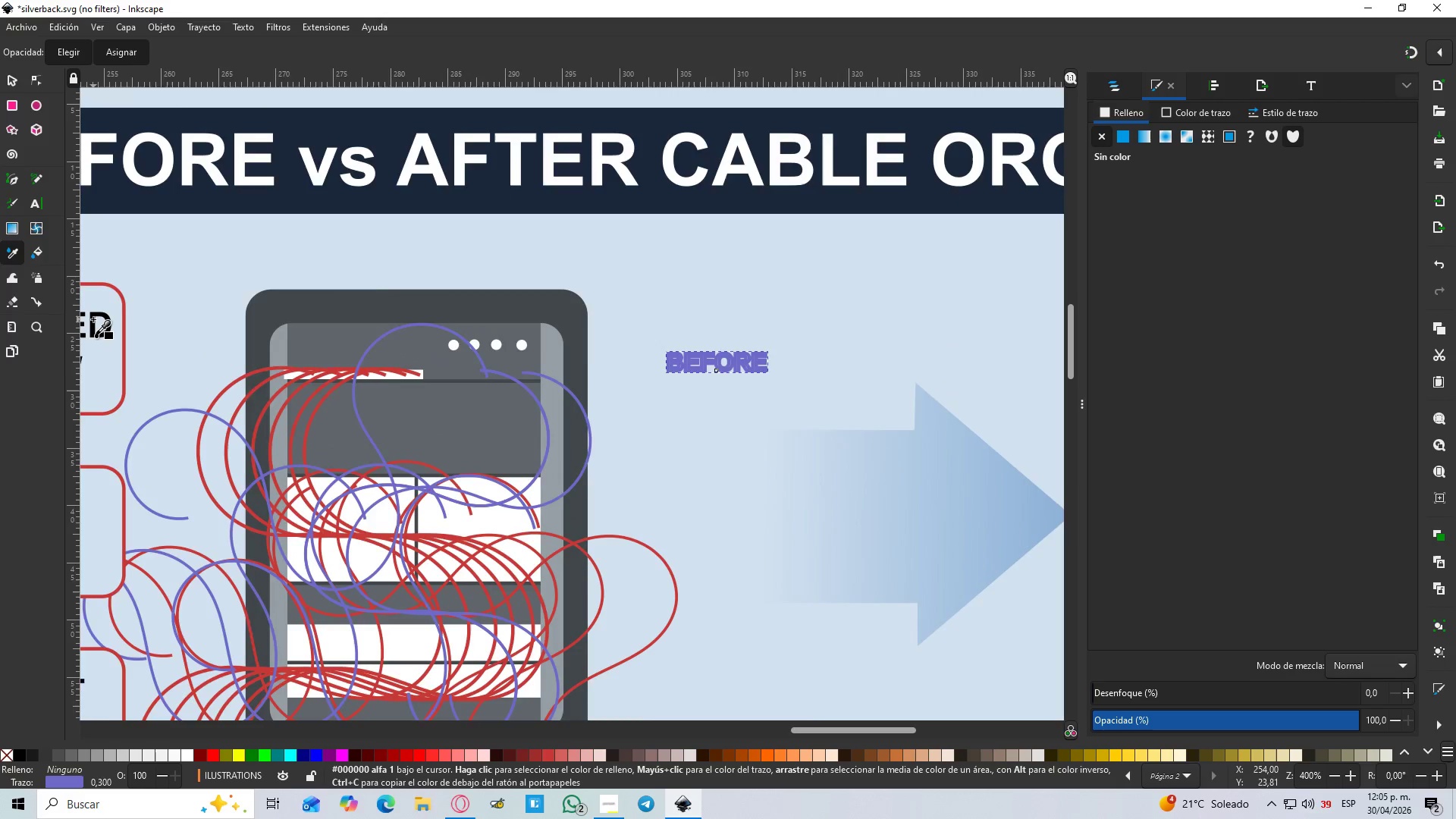 
scroll: coordinate [414, 394], scroll_direction: up, amount: 1.0
 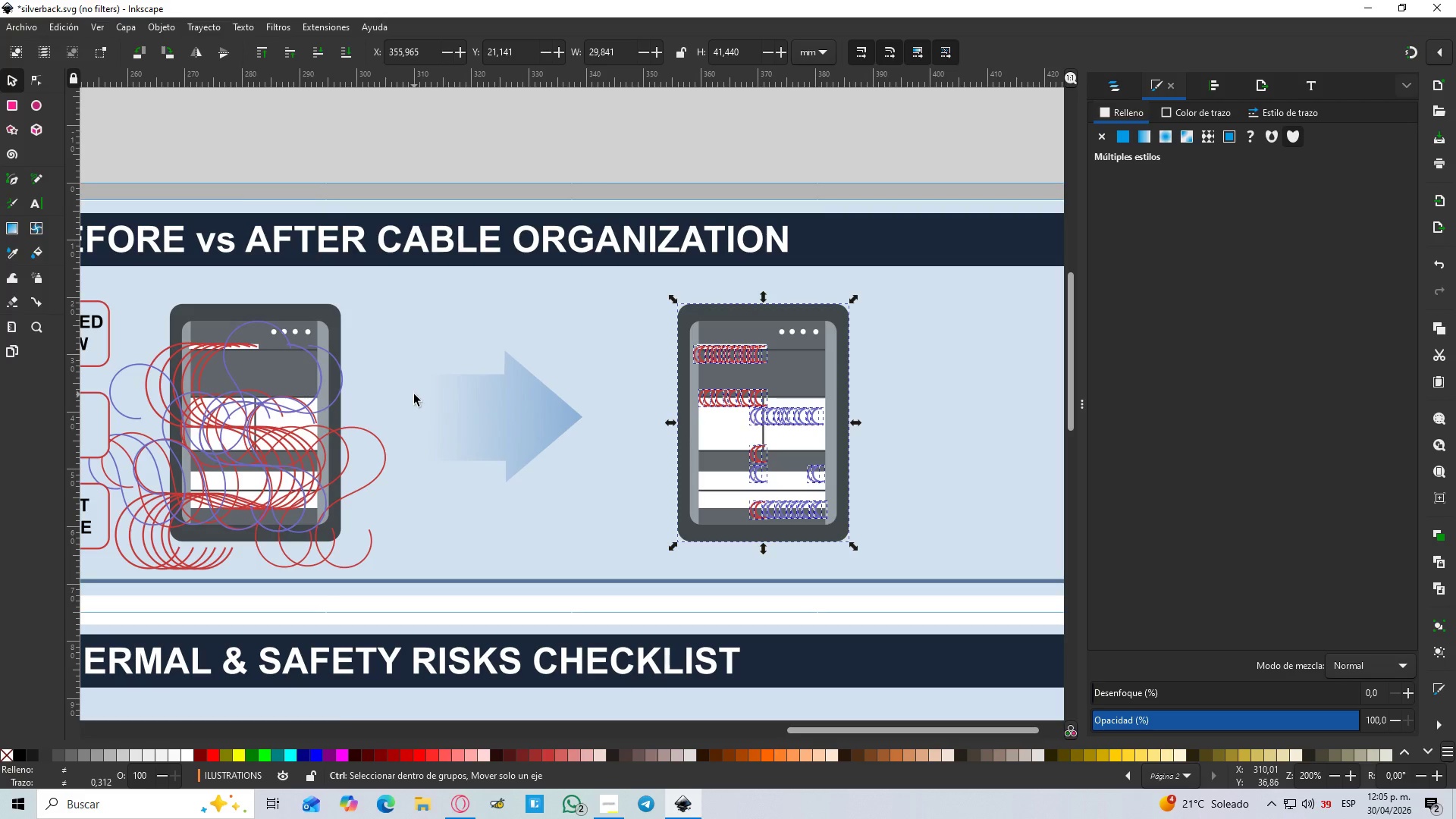 
key(T)
 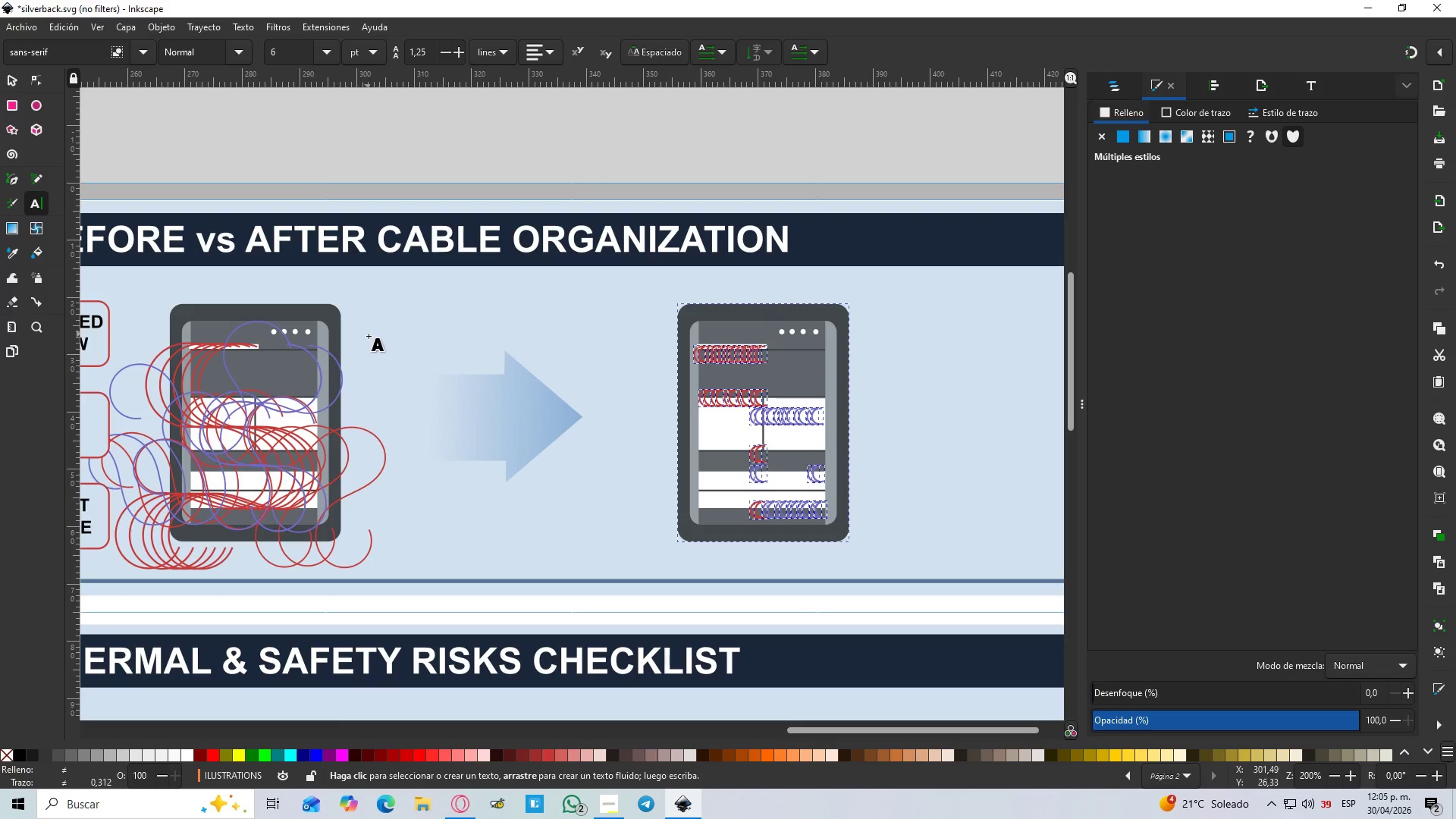 
left_click_drag(start_coordinate=[366, 334], to_coordinate=[445, 362])
 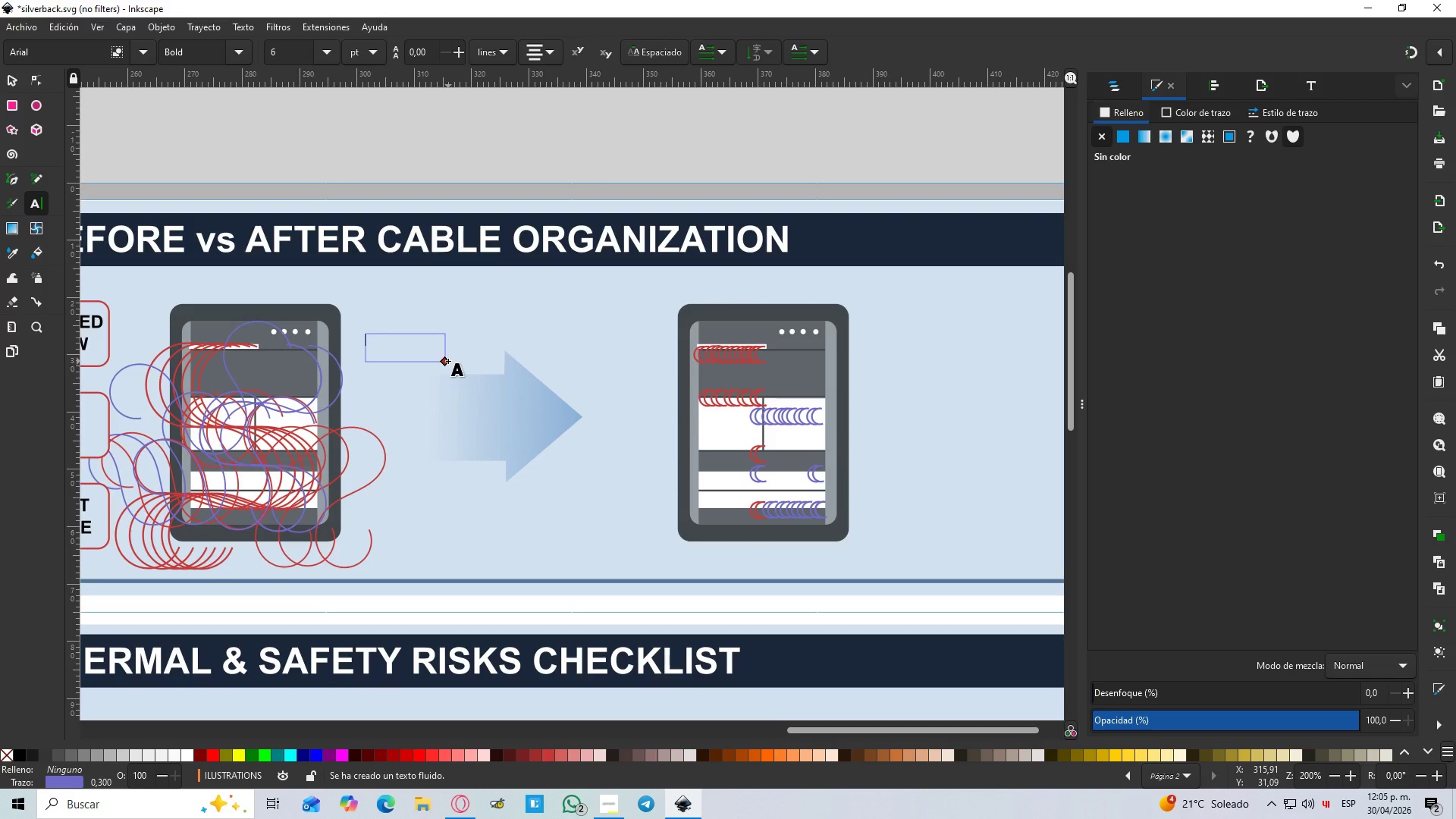 
type(before)
 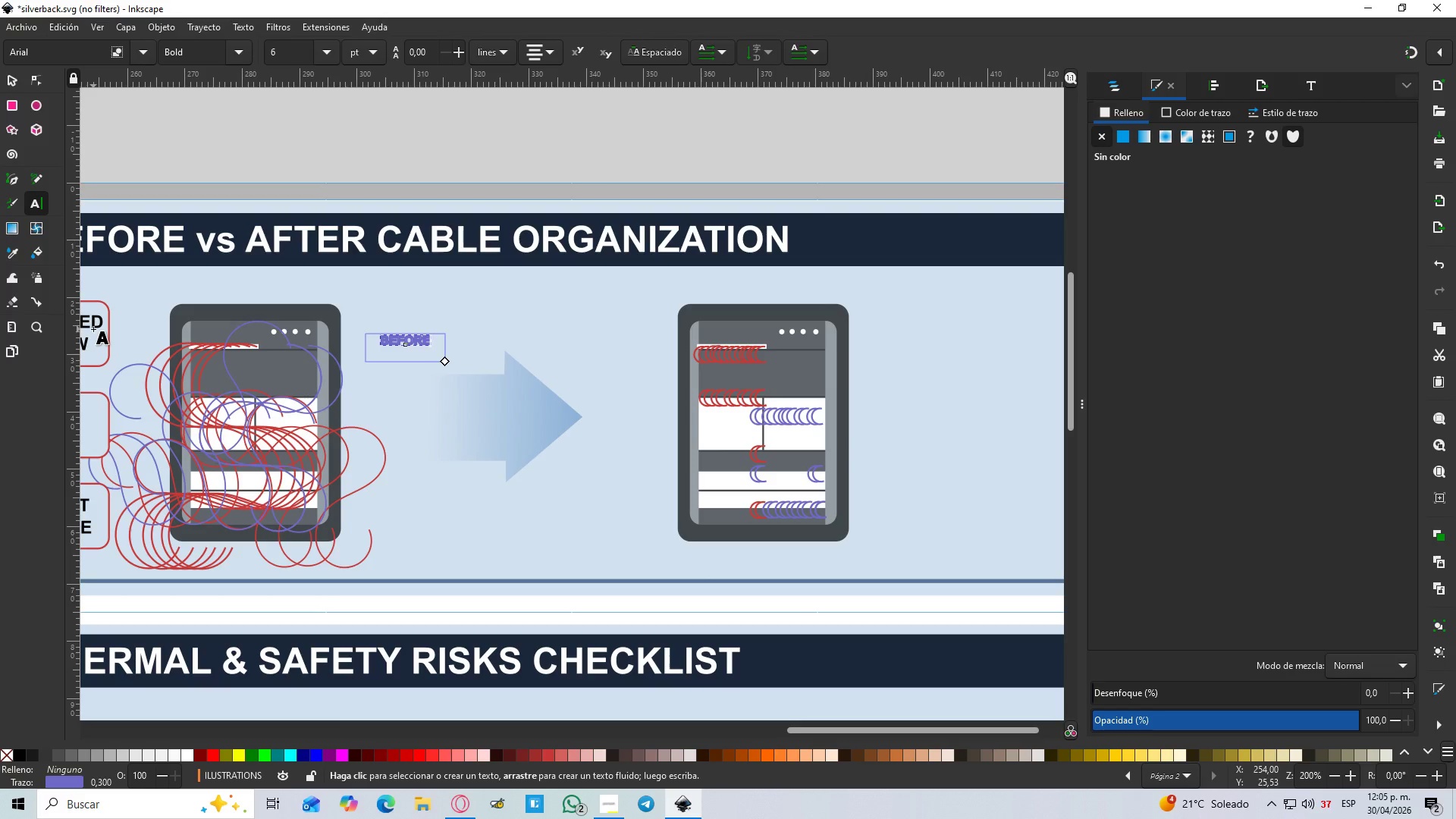 
key(Escape)
 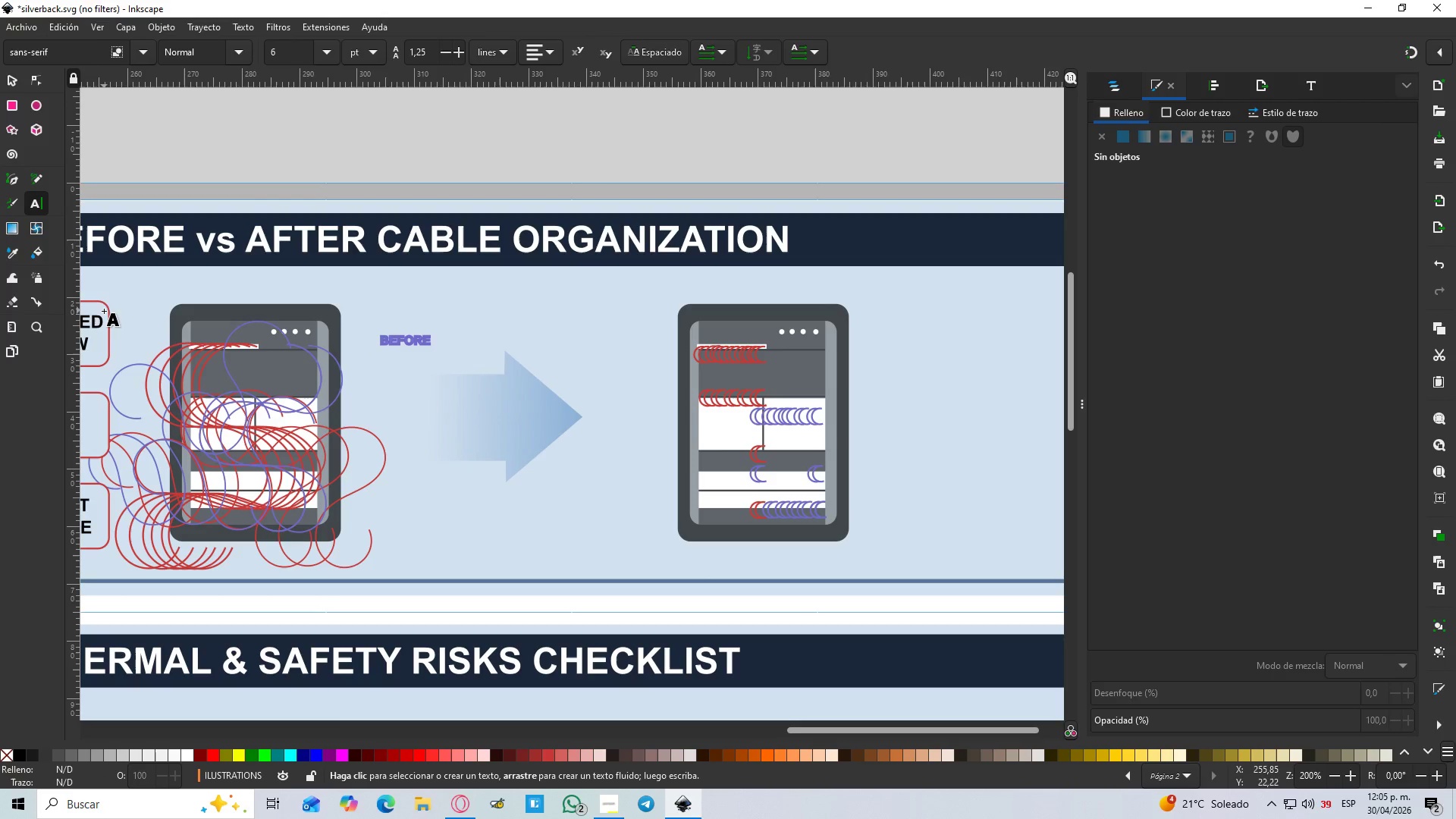 
key(S)
 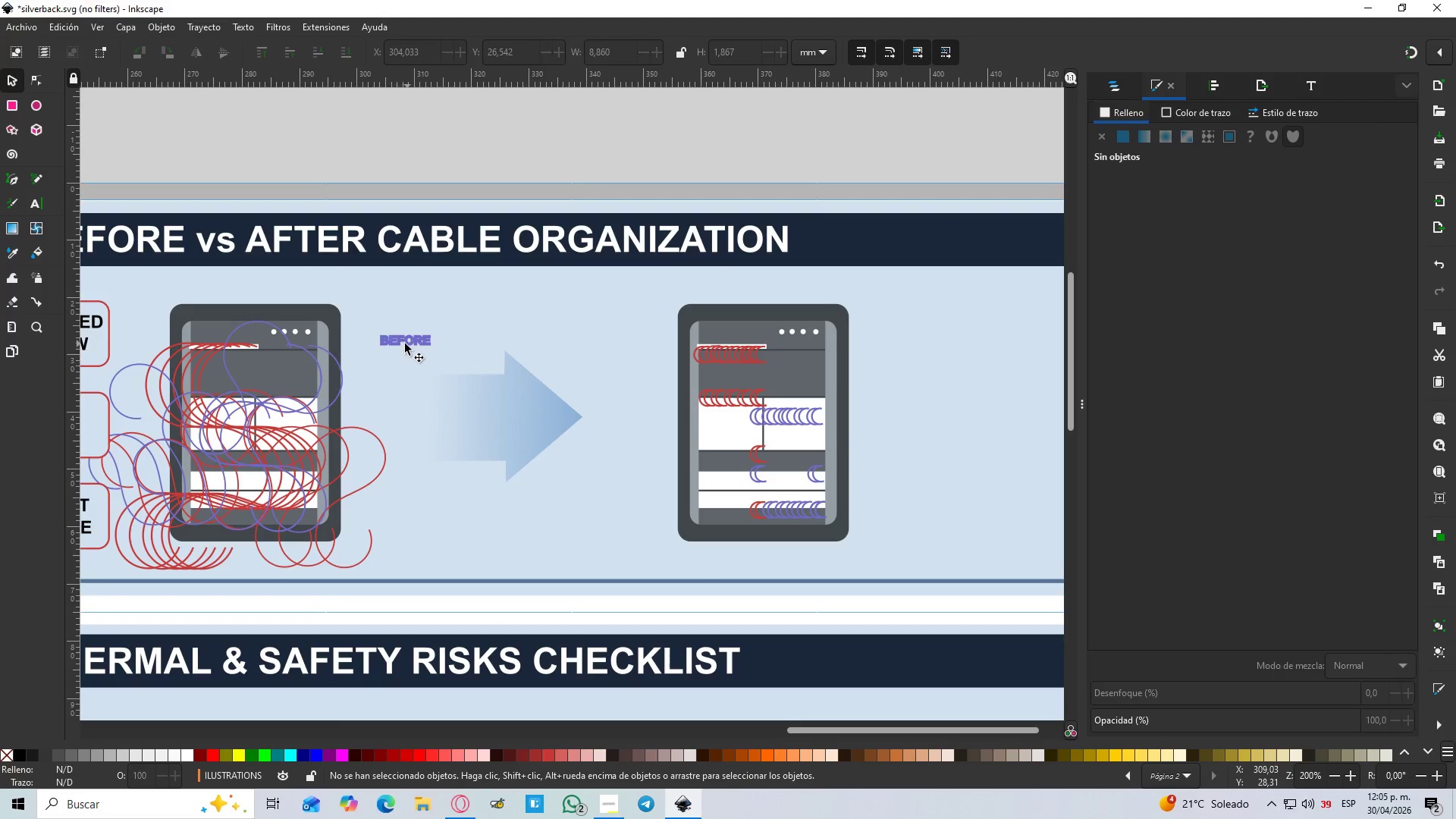 
left_click([404, 344])
 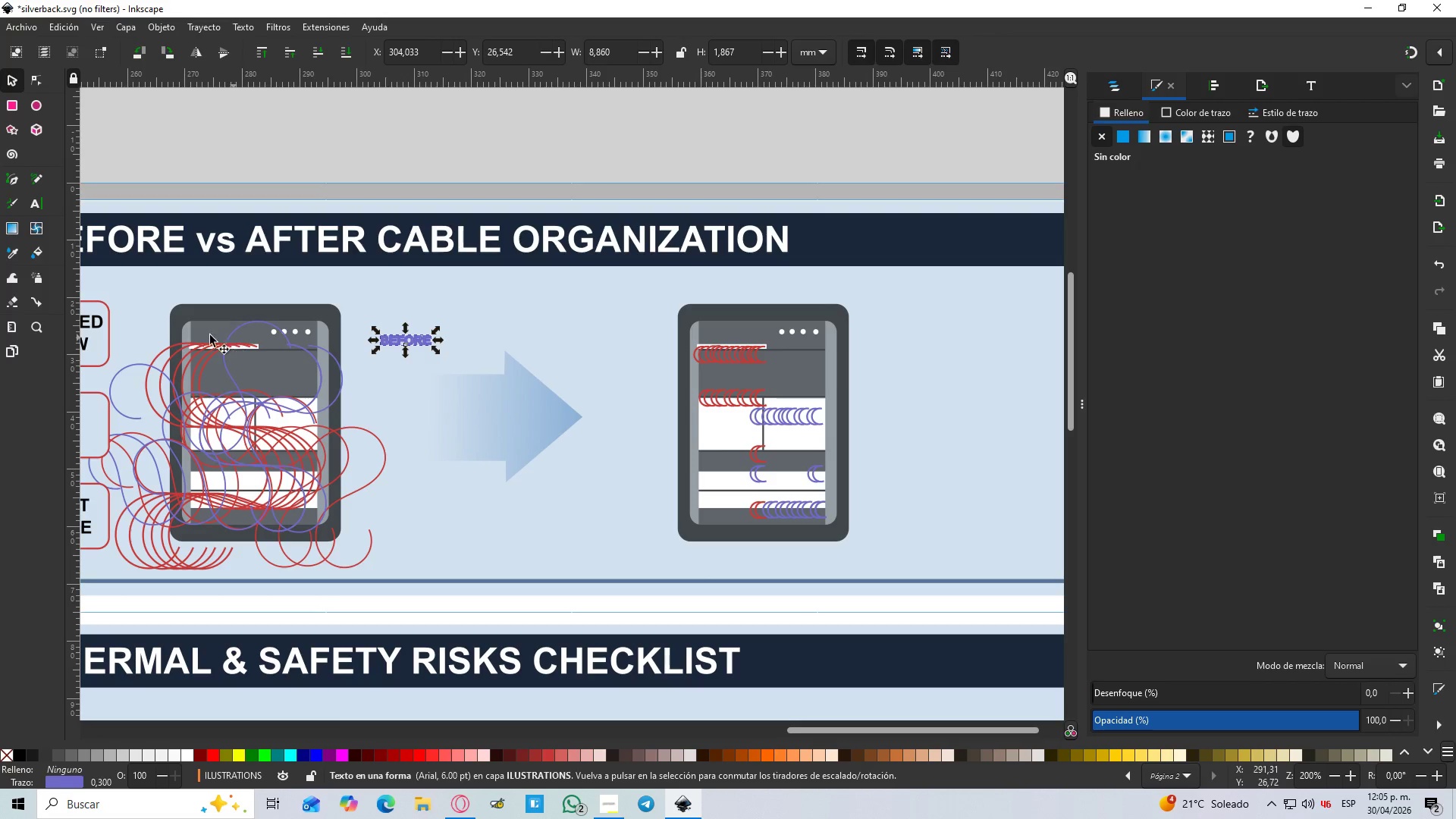 
key(D)
 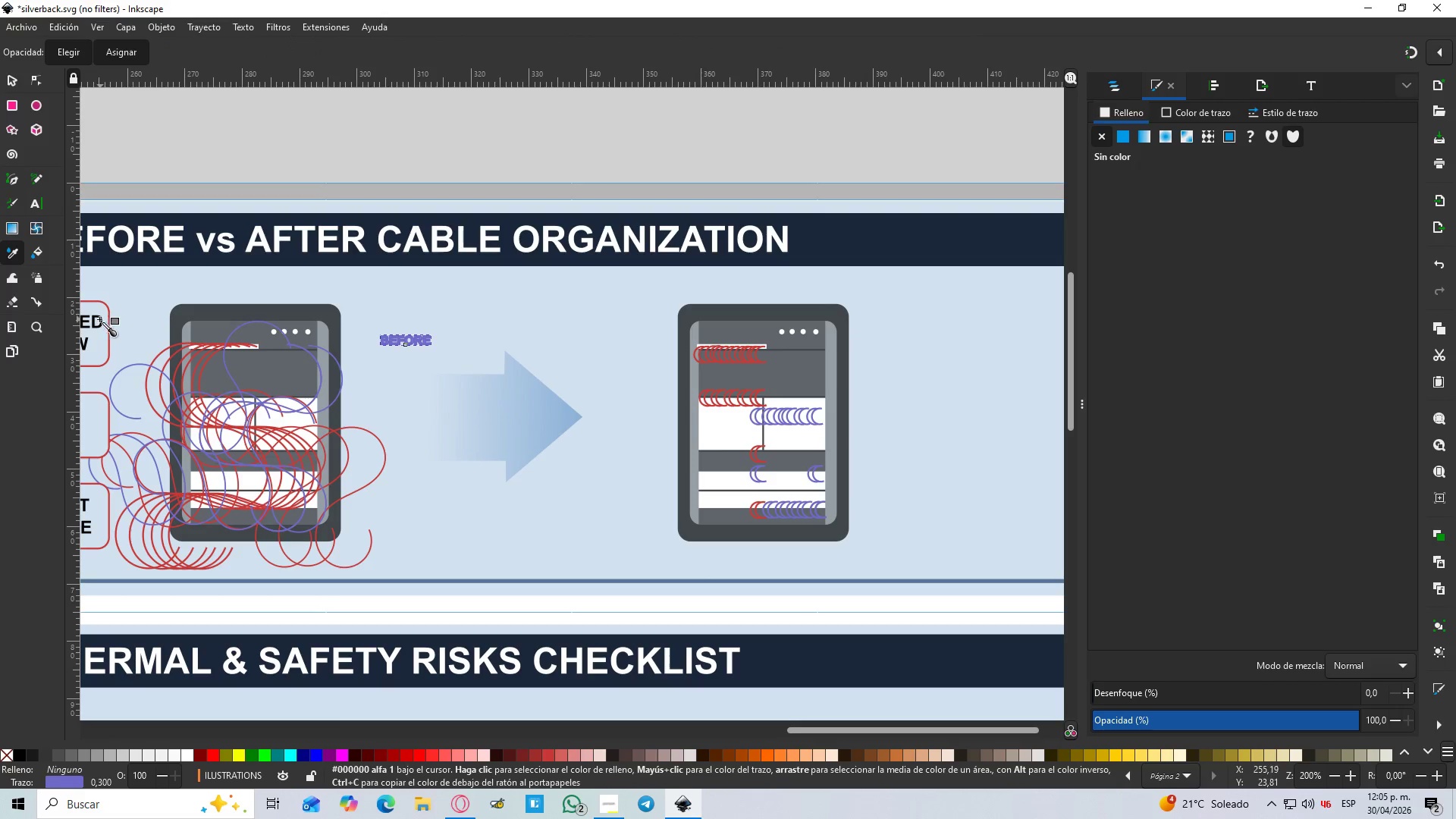 
hold_key(key=ControlLeft, duration=0.72)
scroll: coordinate [93, 319], scroll_direction: up, amount: 3.0
 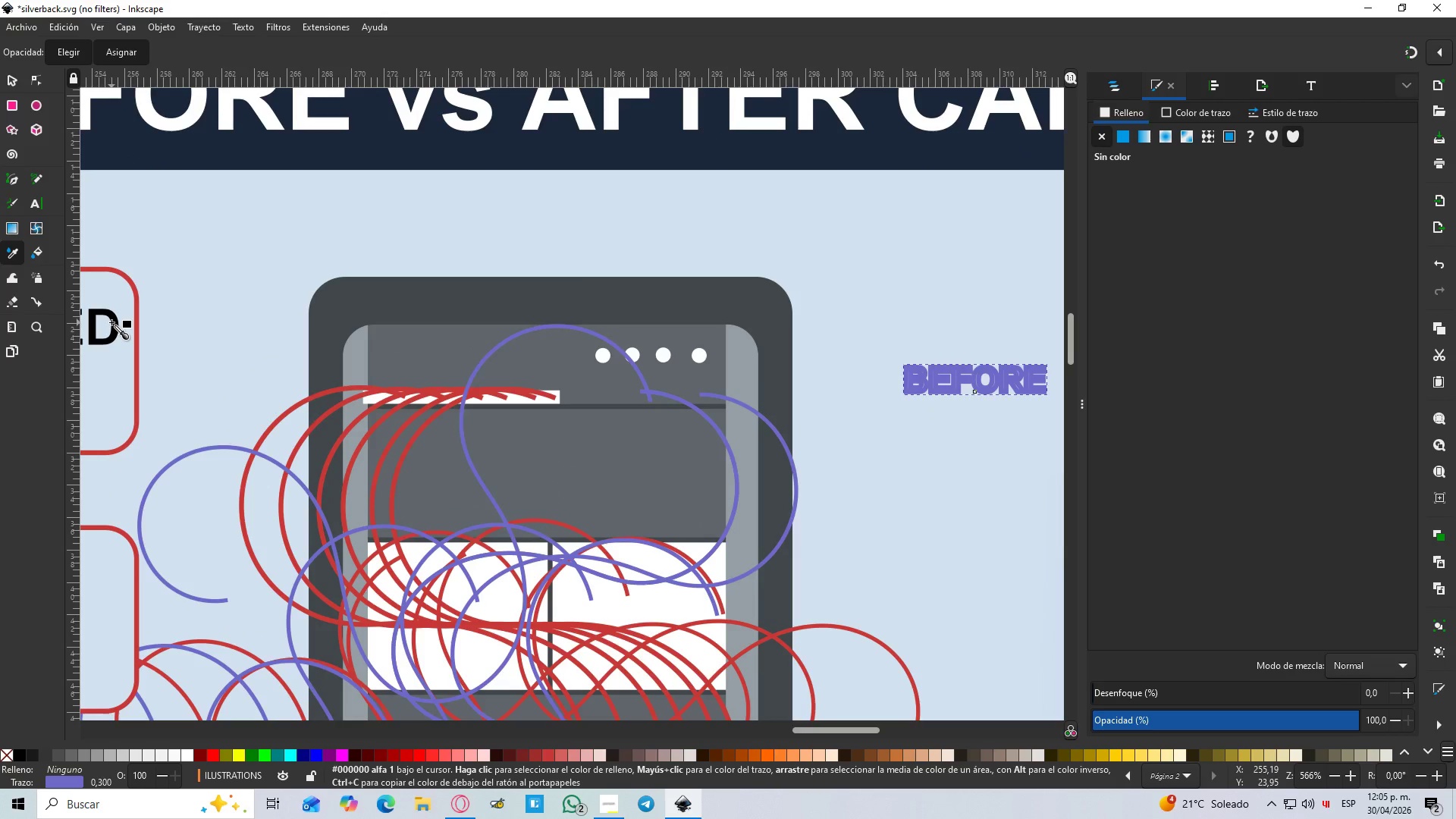 
left_click([111, 322])
 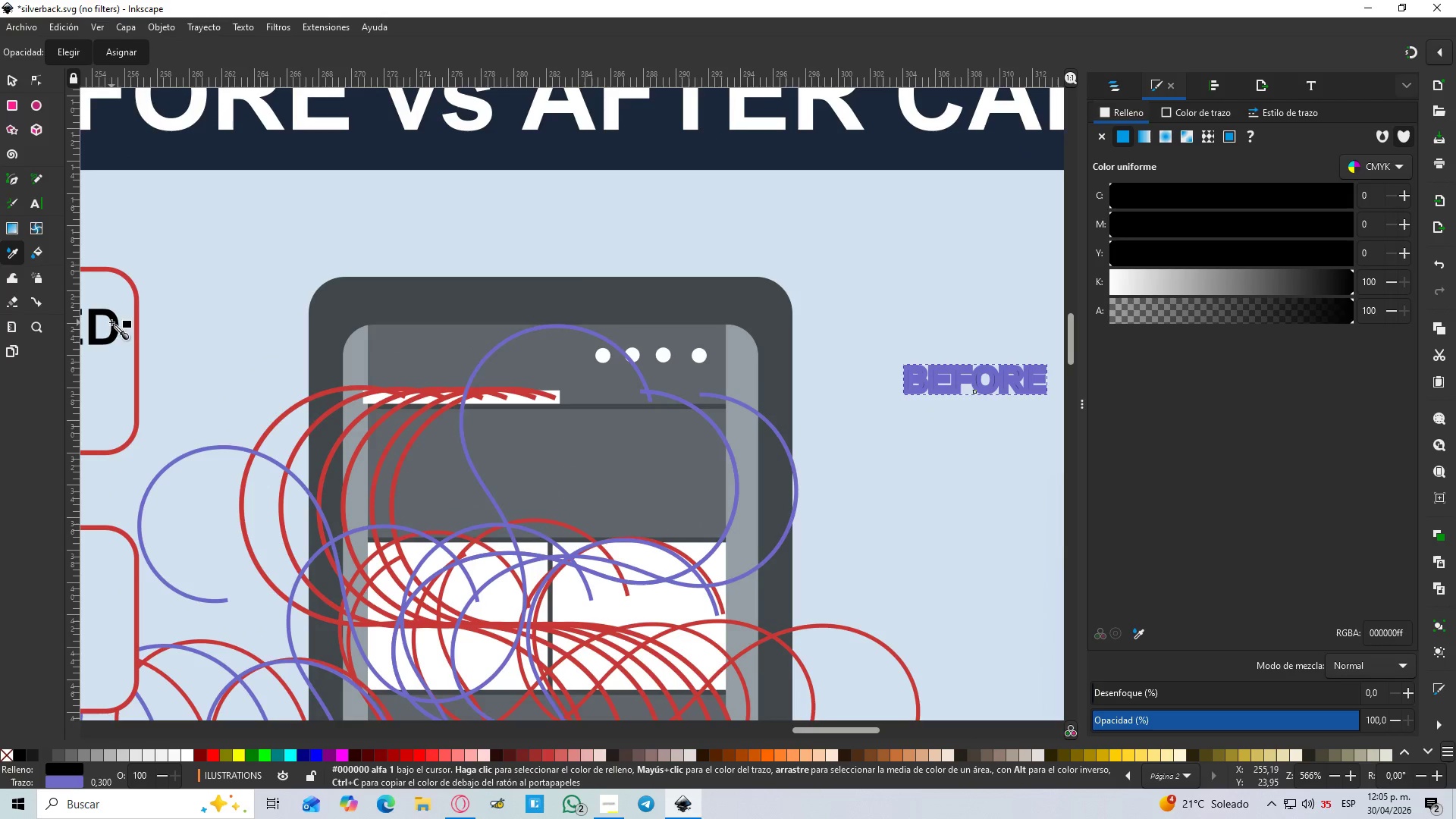 
hold_key(key=ControlLeft, duration=0.5)
scroll: coordinate [707, 341], scroll_direction: down, amount: 1.0
 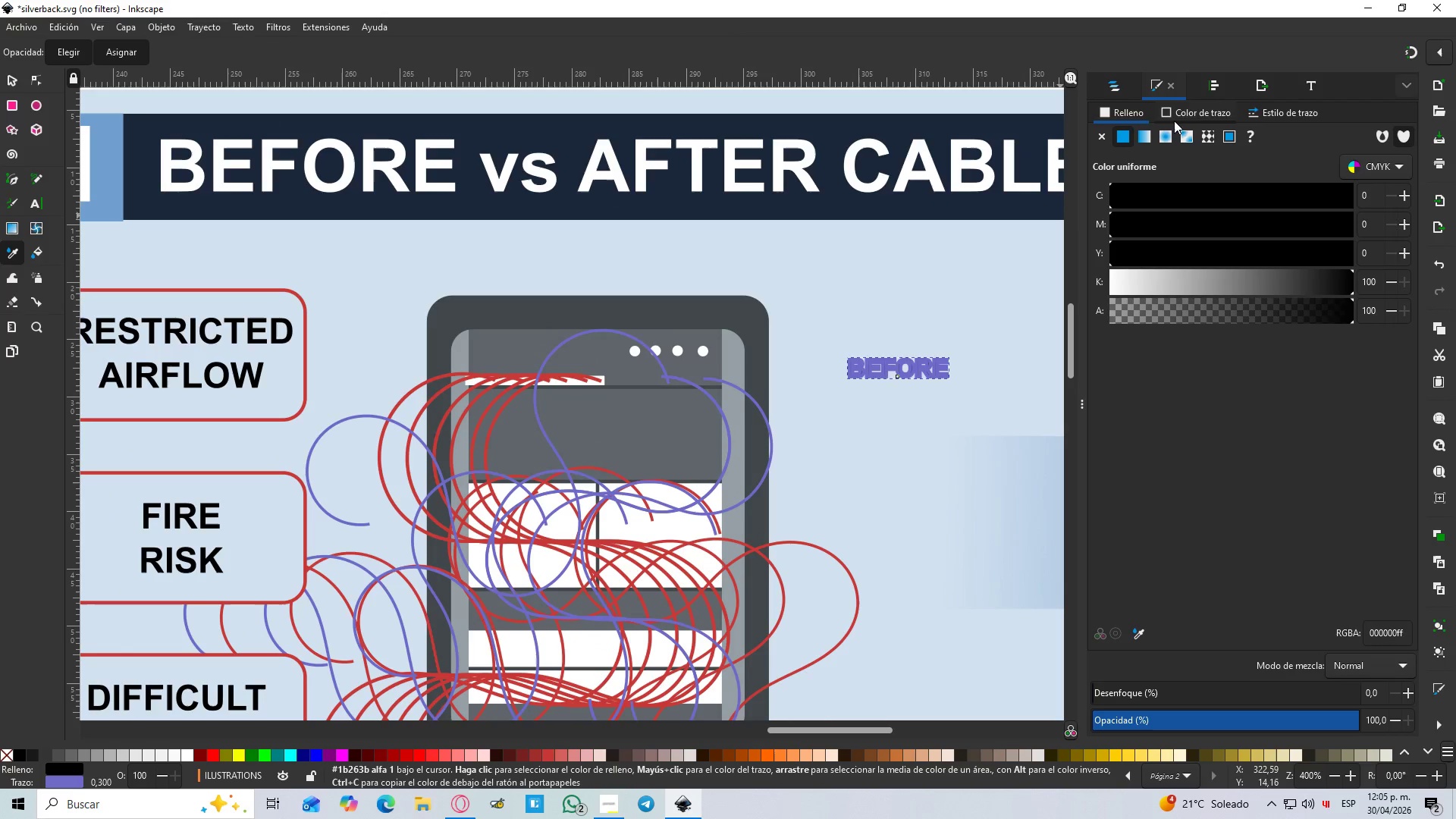 
left_click([1191, 108])
 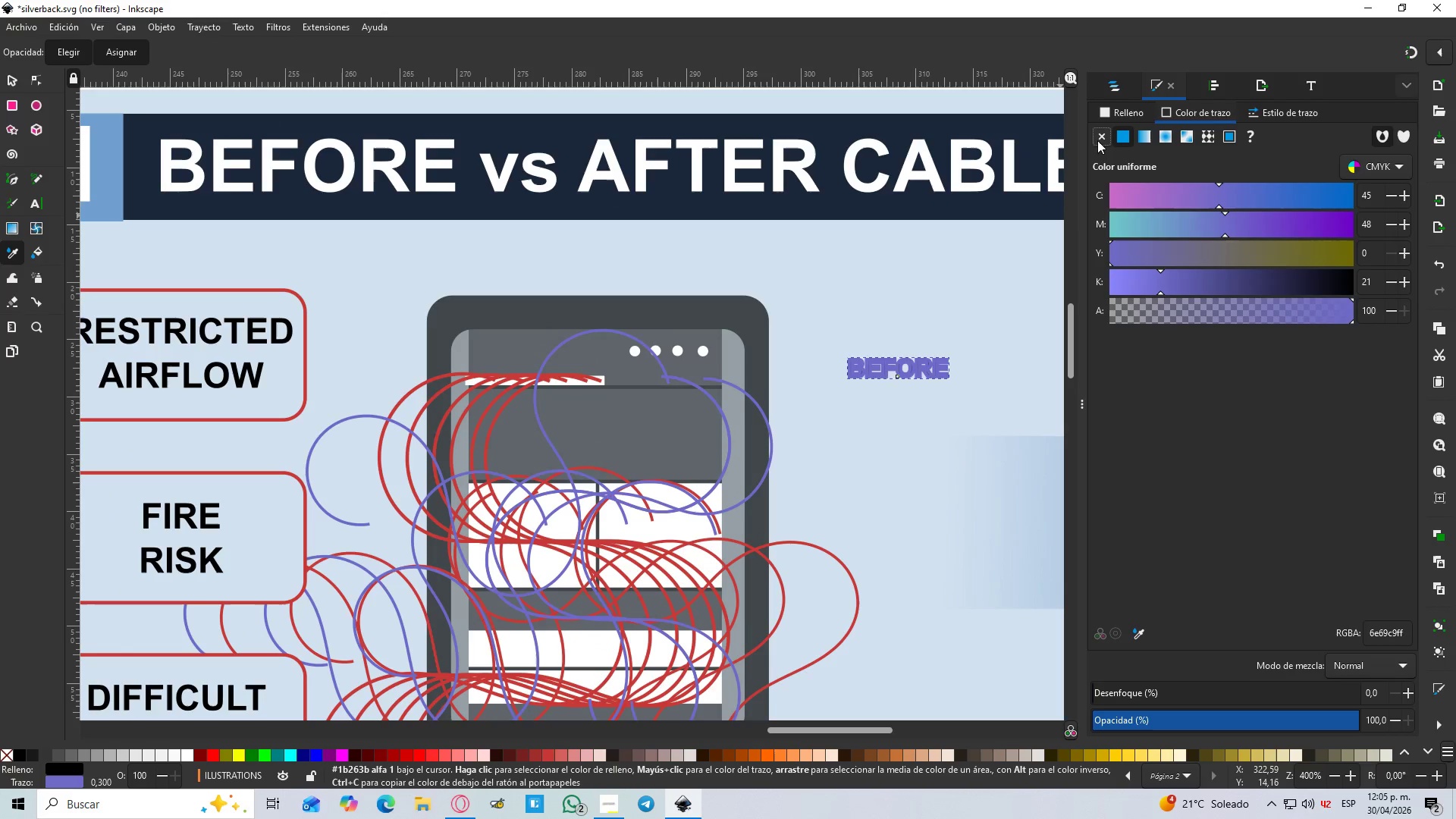 
left_click([1097, 135])
 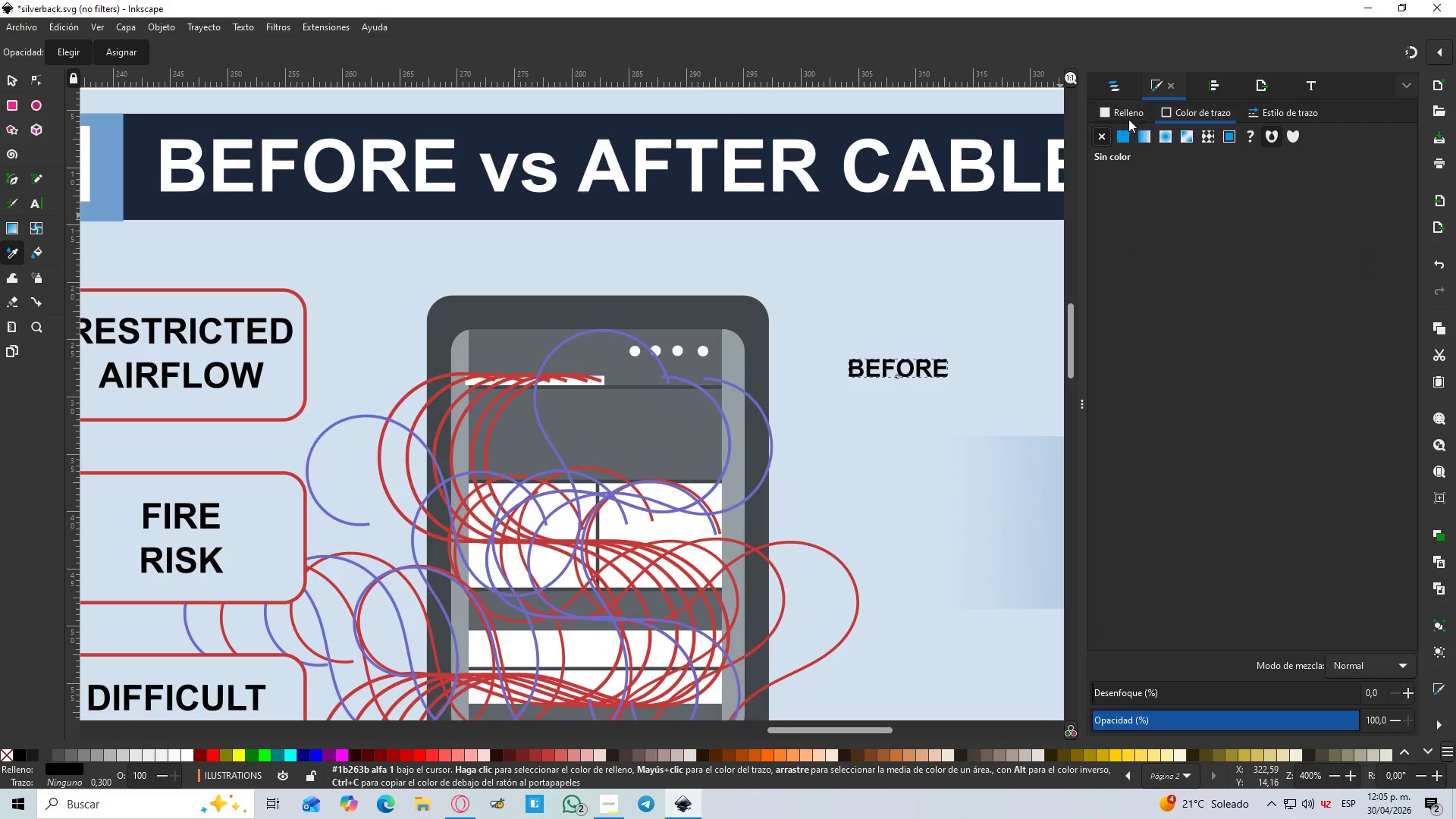 
left_click([1132, 110])
 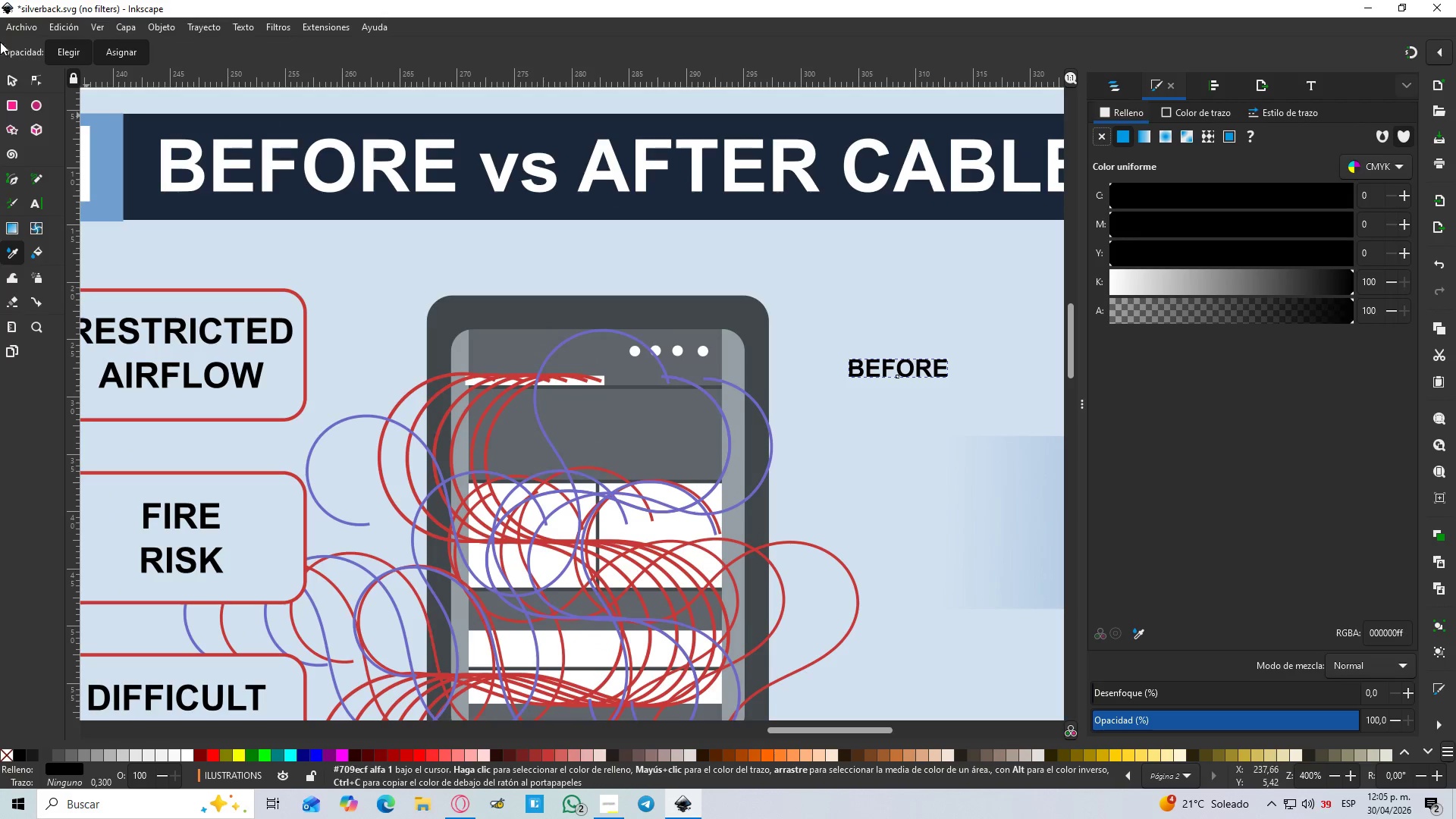 
left_click([7, 80])
 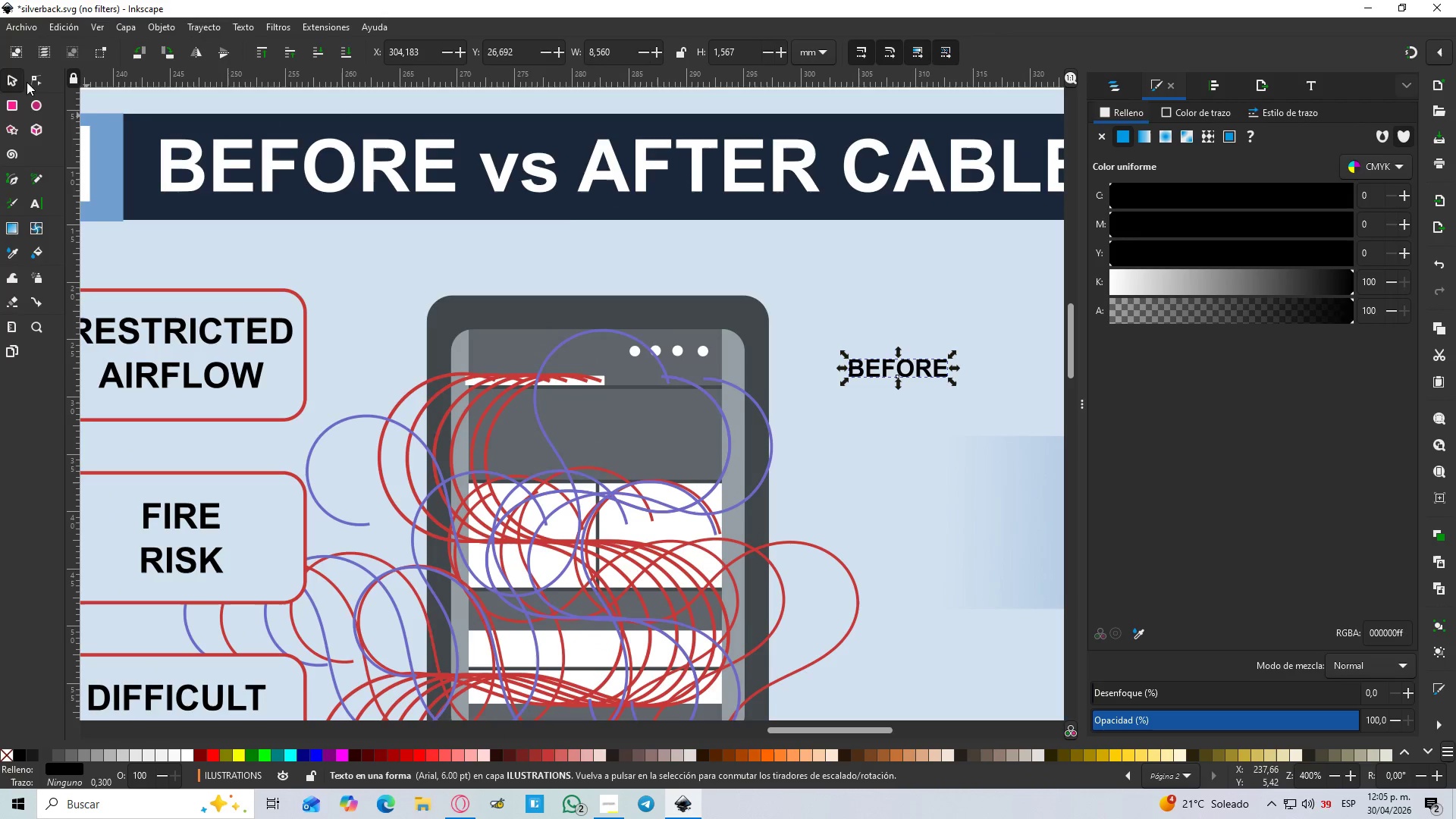 
hold_key(key=ControlLeft, duration=0.47)
scroll: coordinate [578, 214], scroll_direction: down, amount: 3.0
 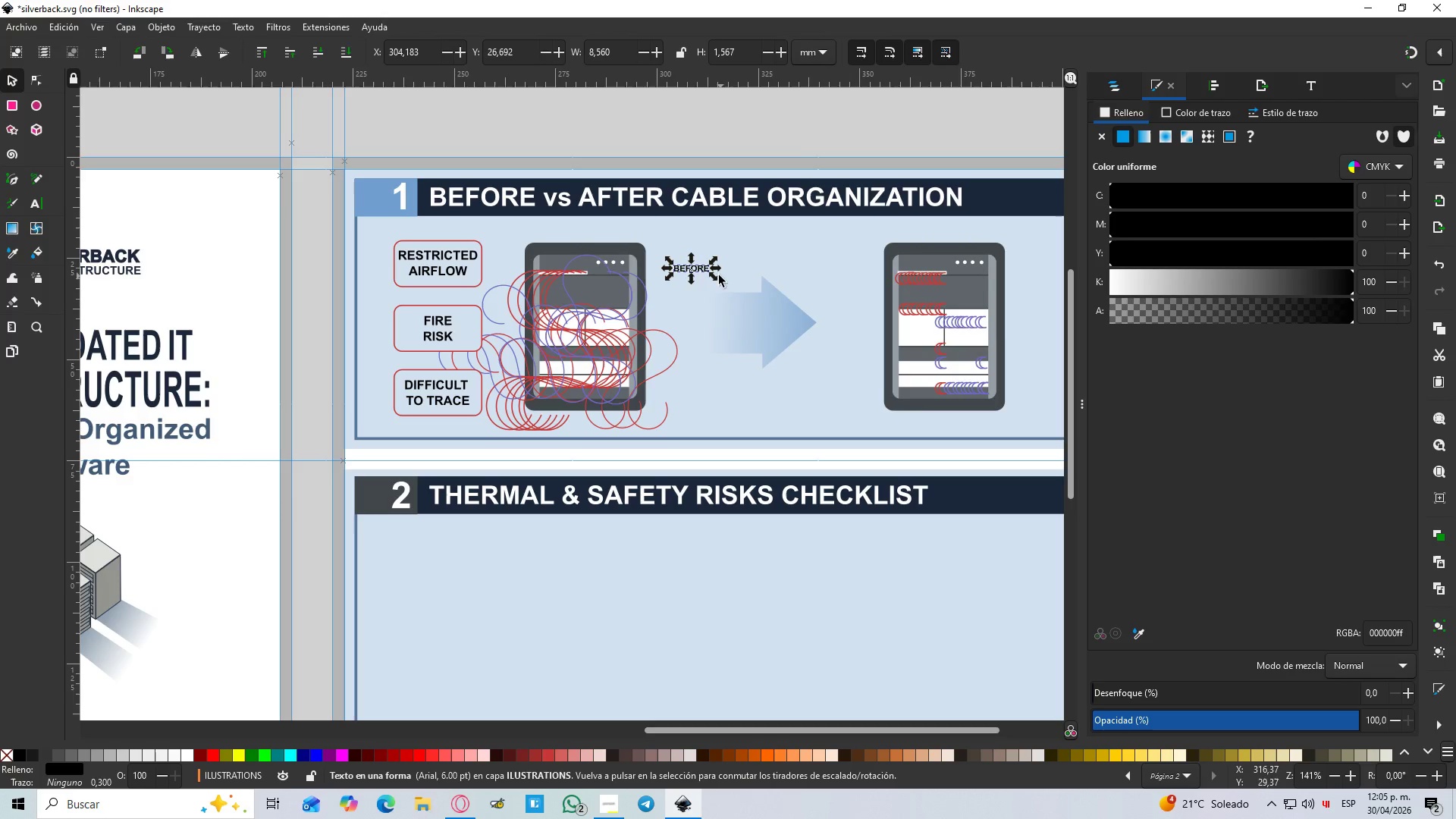 
hold_key(key=ControlLeft, duration=1.51)
left_click_drag(start_coordinate=[714, 280], to_coordinate=[744, 299])
 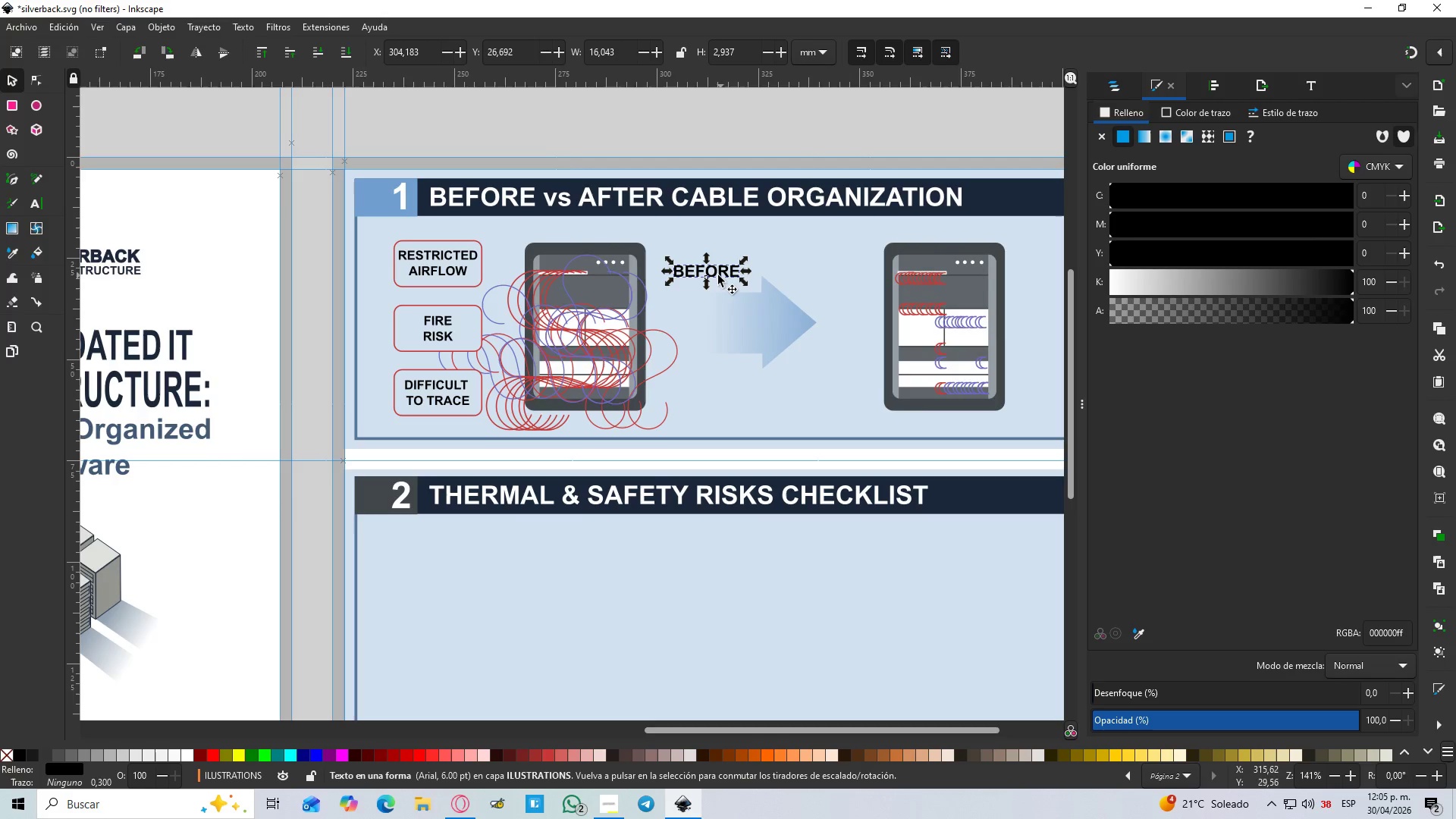 
hold_key(key=ControlLeft, duration=1.27)
 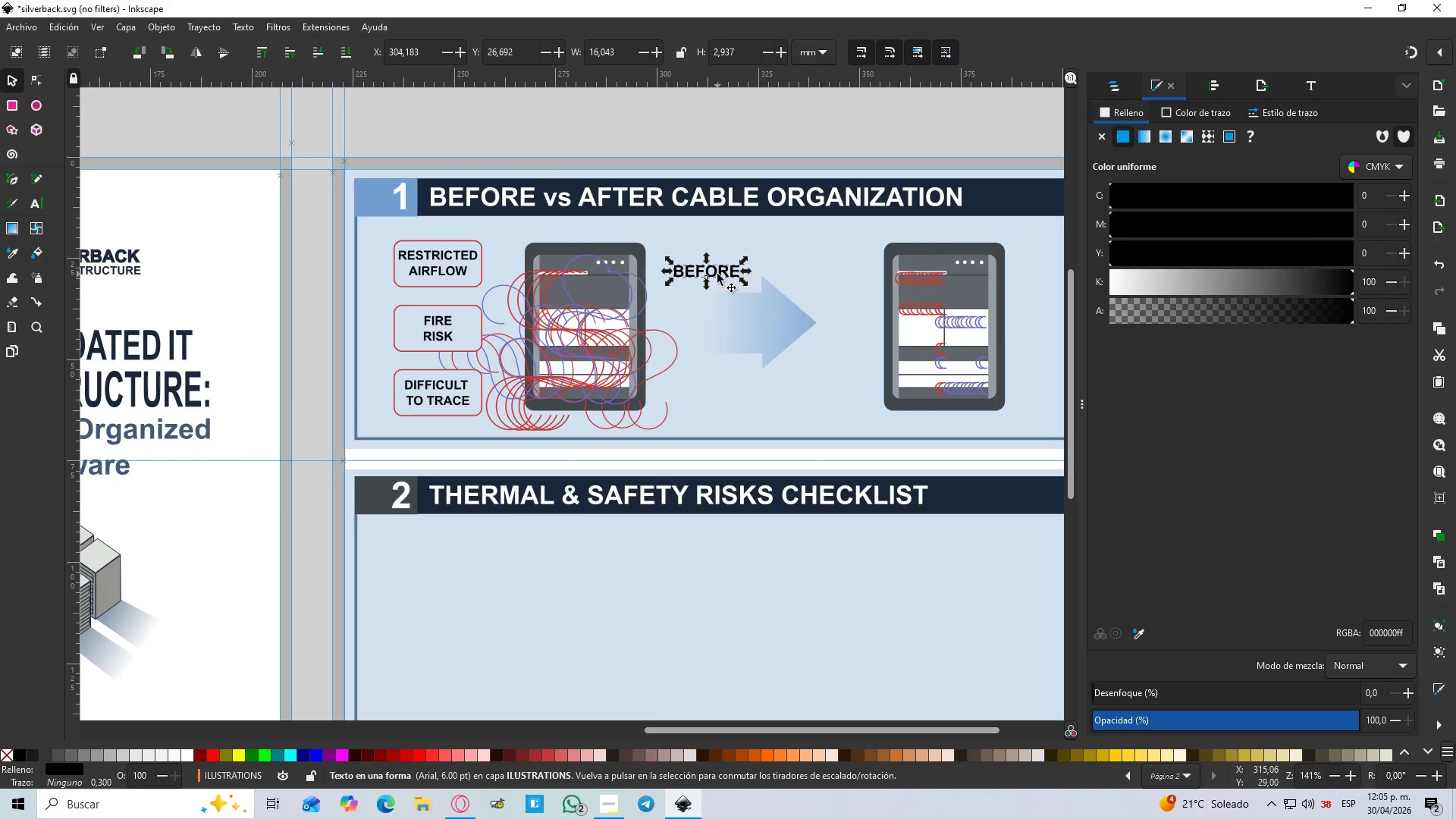 
left_click_drag(start_coordinate=[717, 274], to_coordinate=[702, 275])
 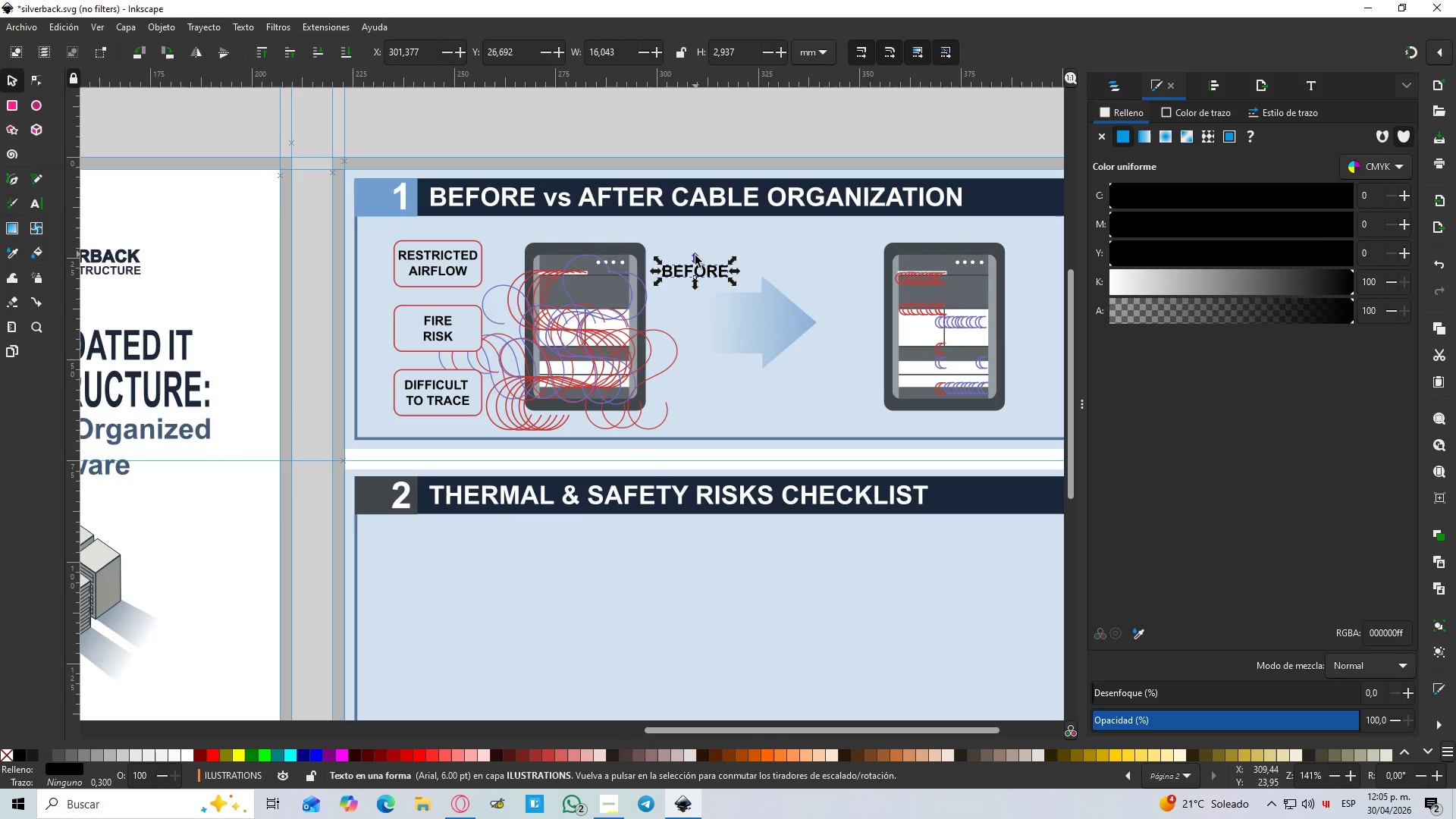 
hold_key(key=ControlLeft, duration=0.69)
 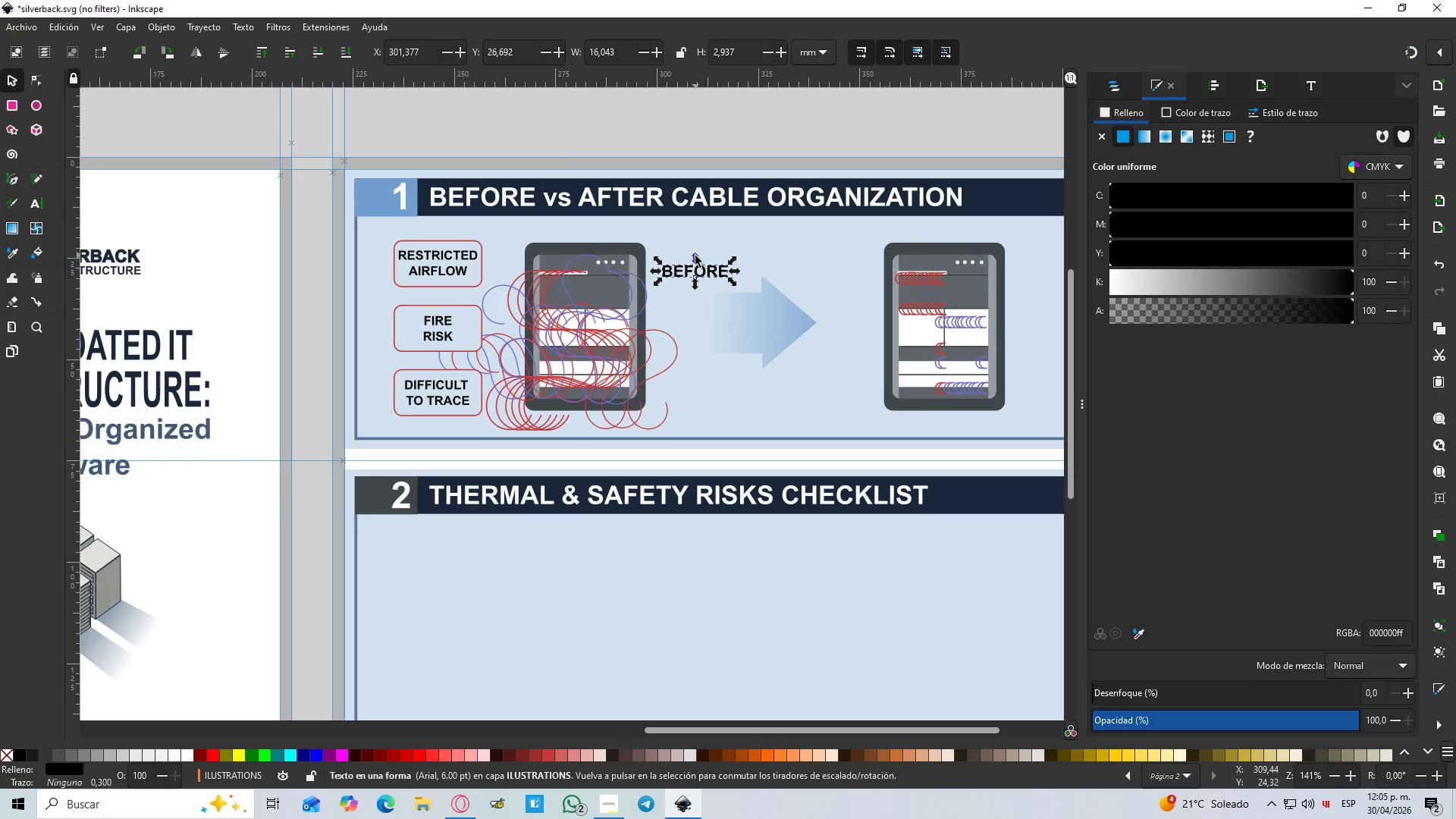 
hold_key(key=ControlLeft, duration=3.86)
left_click_drag(start_coordinate=[695, 256], to_coordinate=[695, 250])
 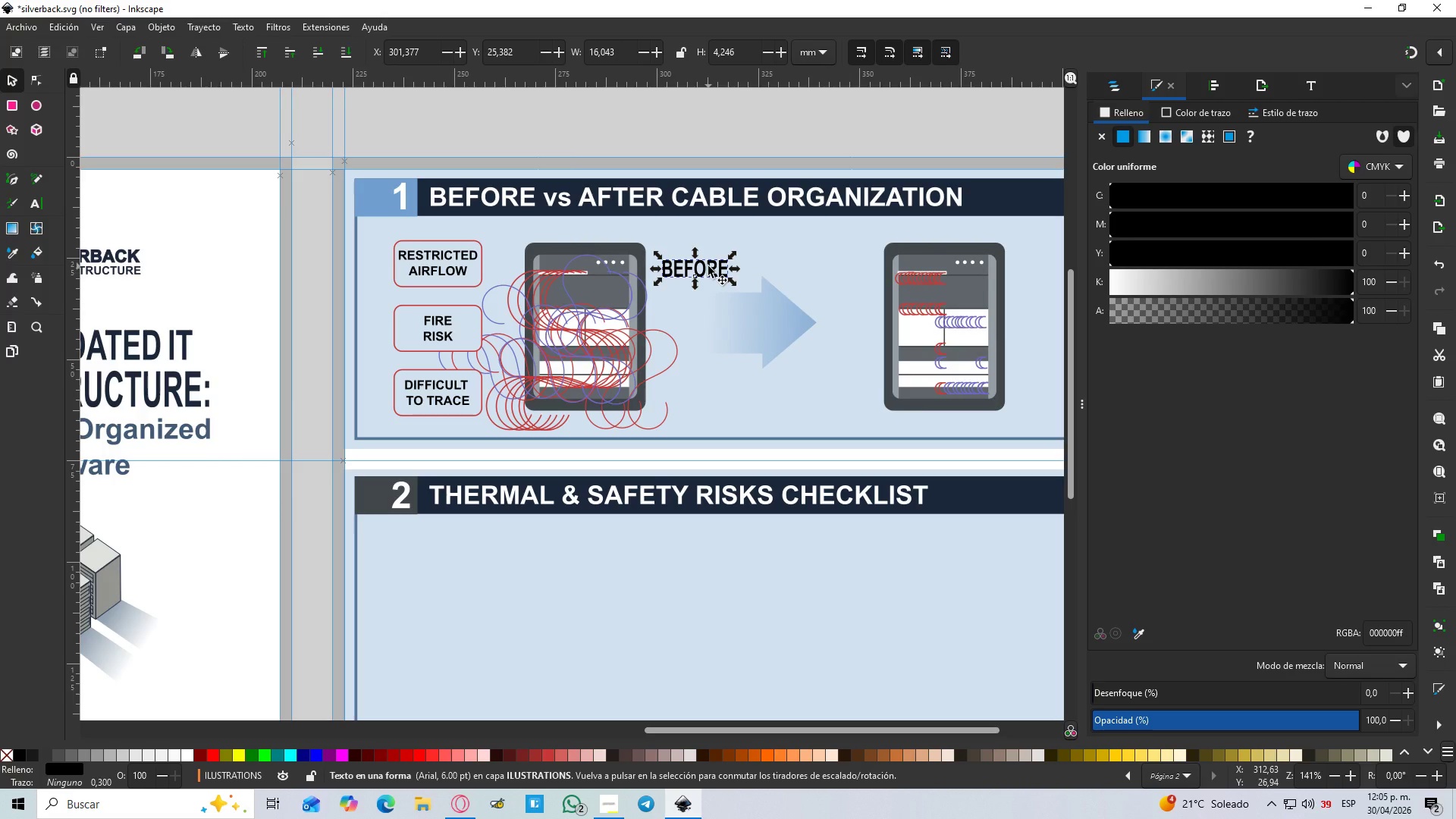 
left_click_drag(start_coordinate=[708, 266], to_coordinate=[849, 268])
 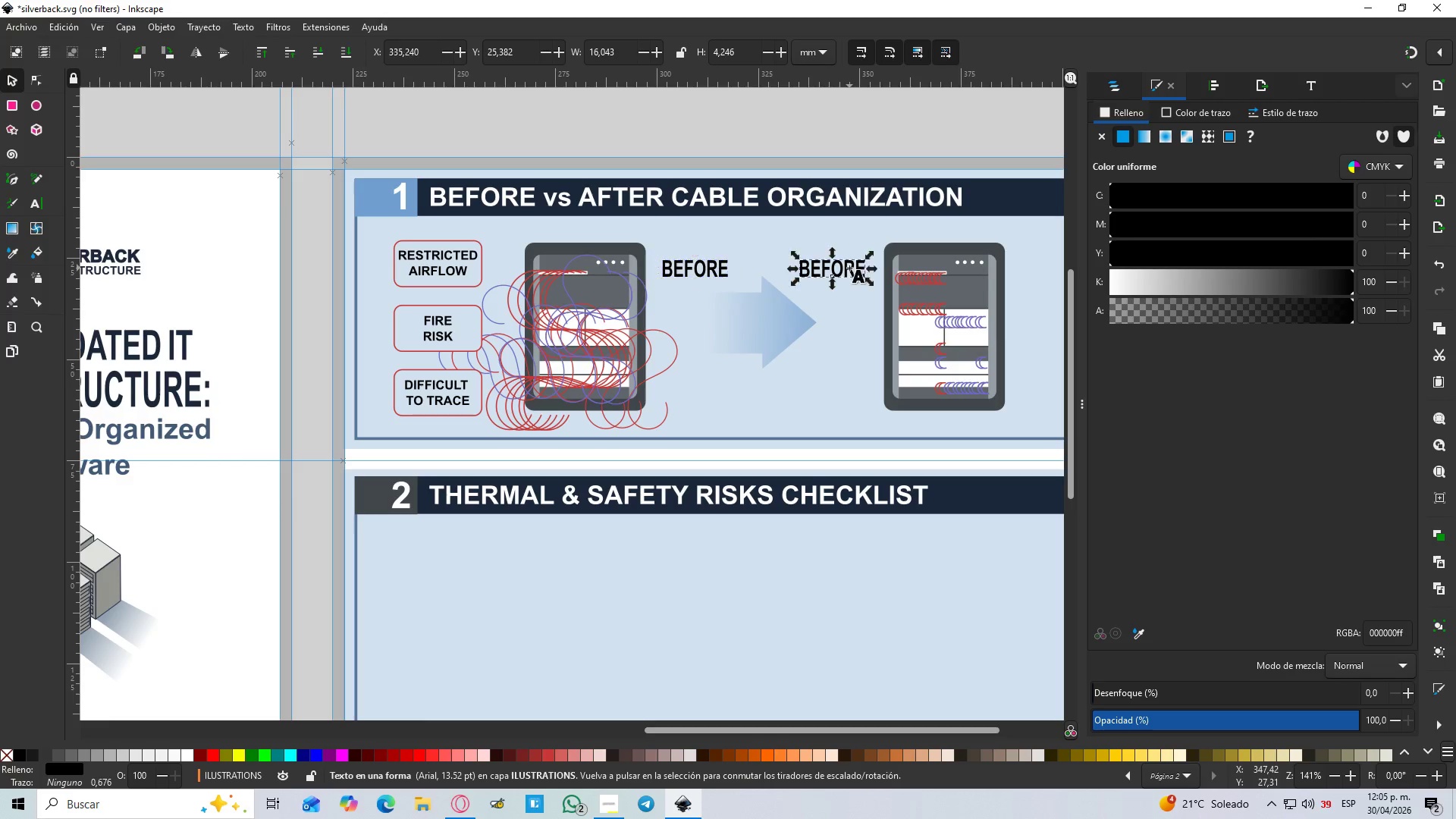 
key(Control+D)
 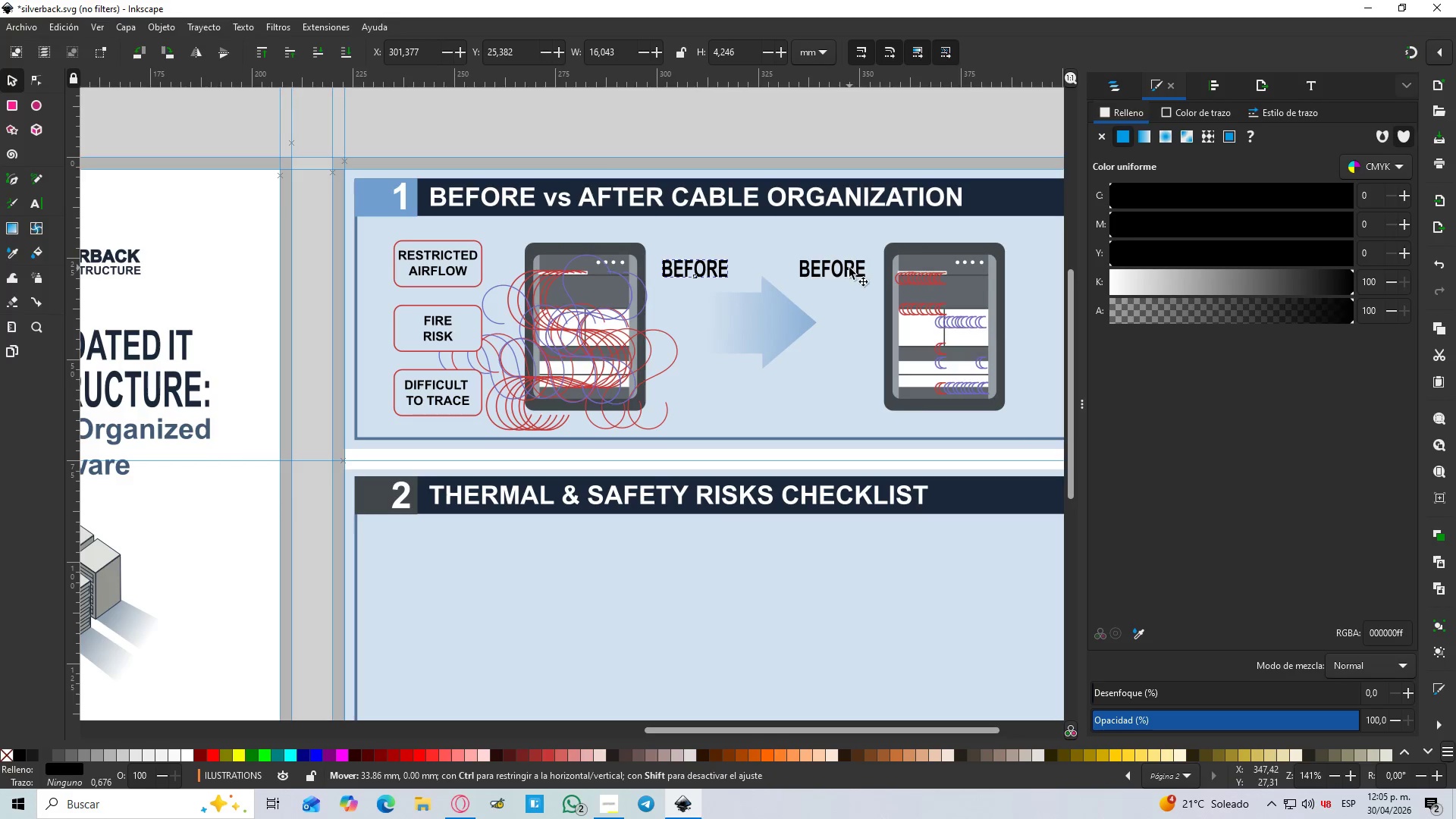 
left_click([849, 268])
 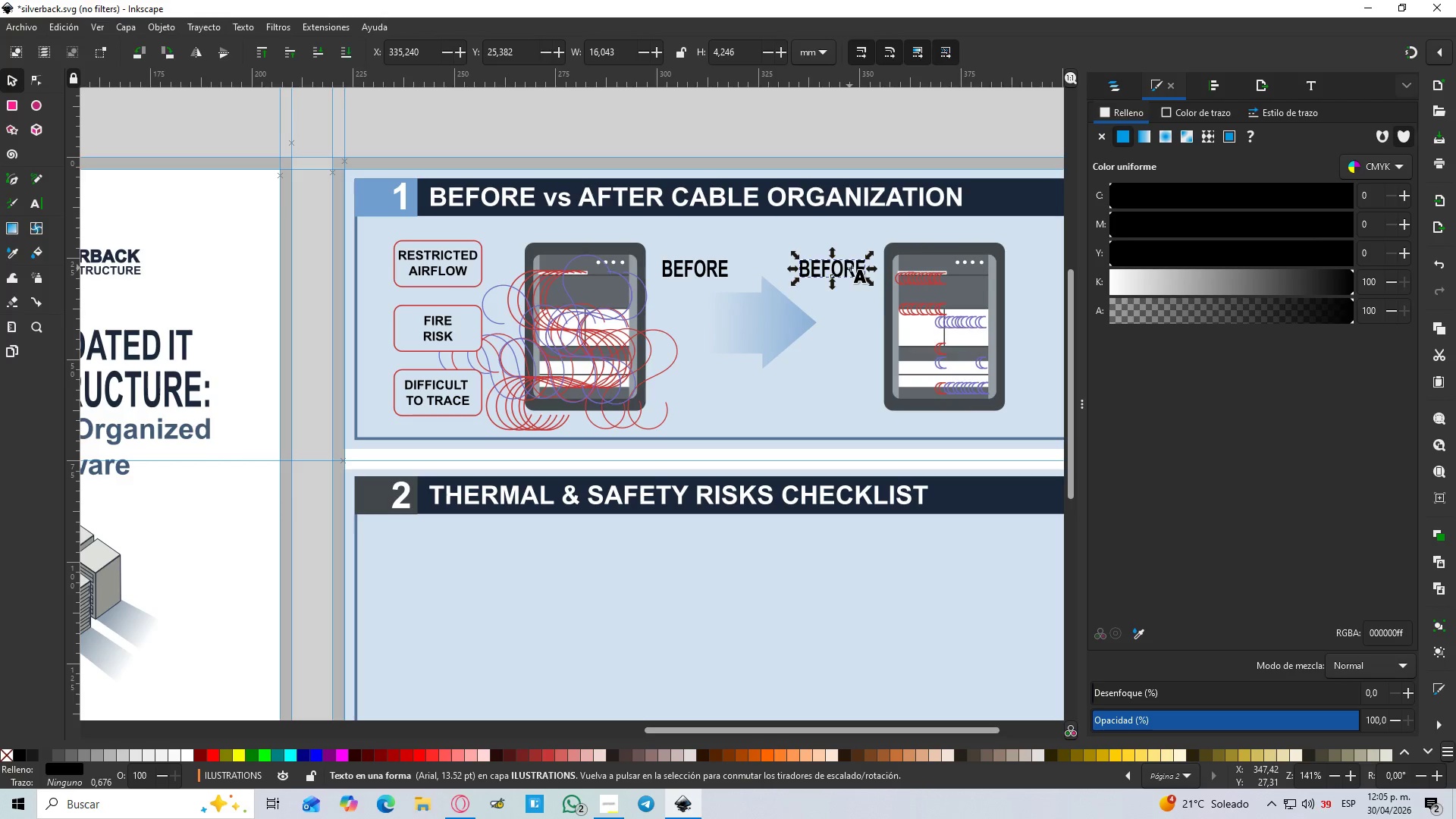 
triple_click([851, 268])
 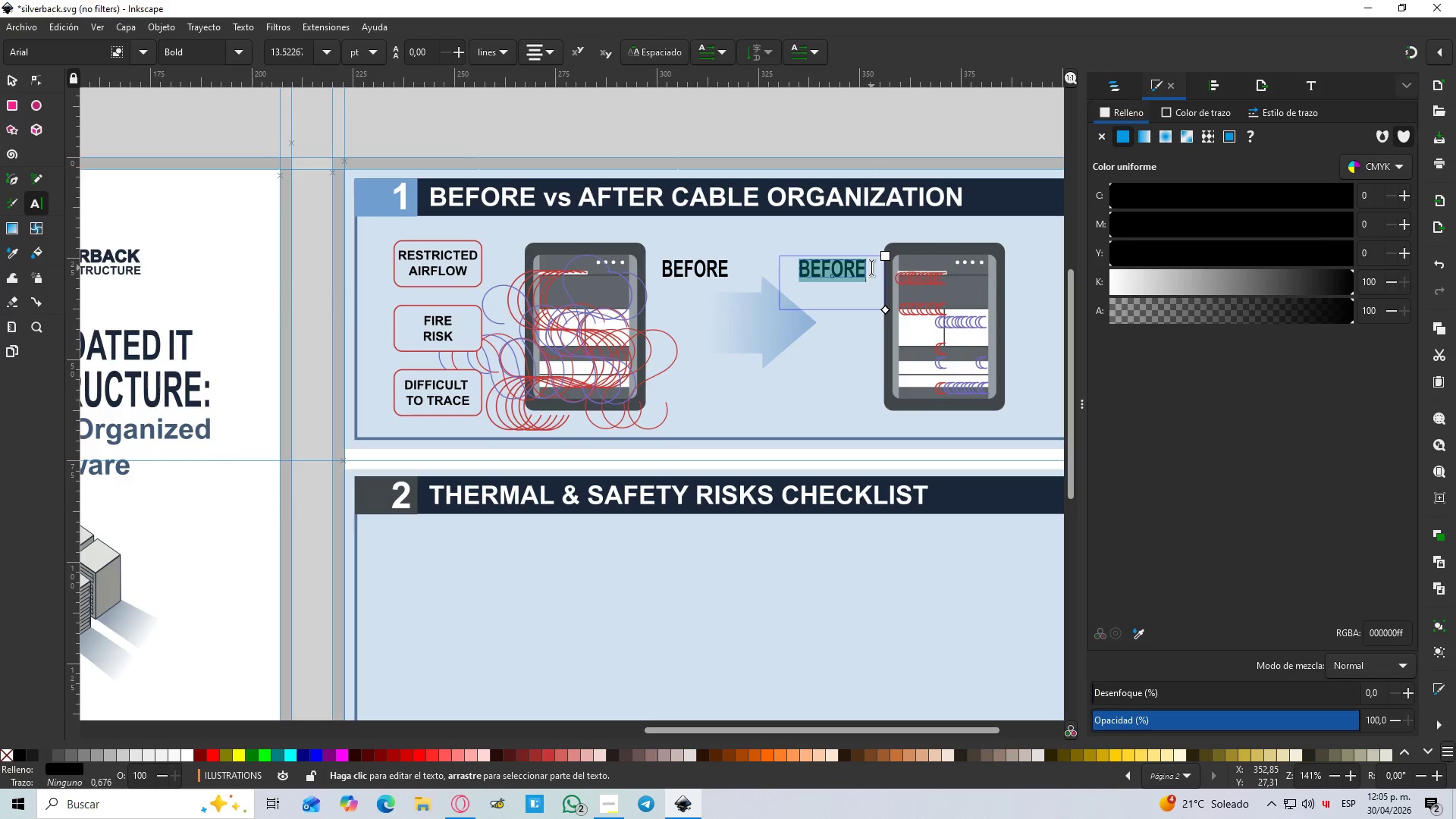 
type(after)
 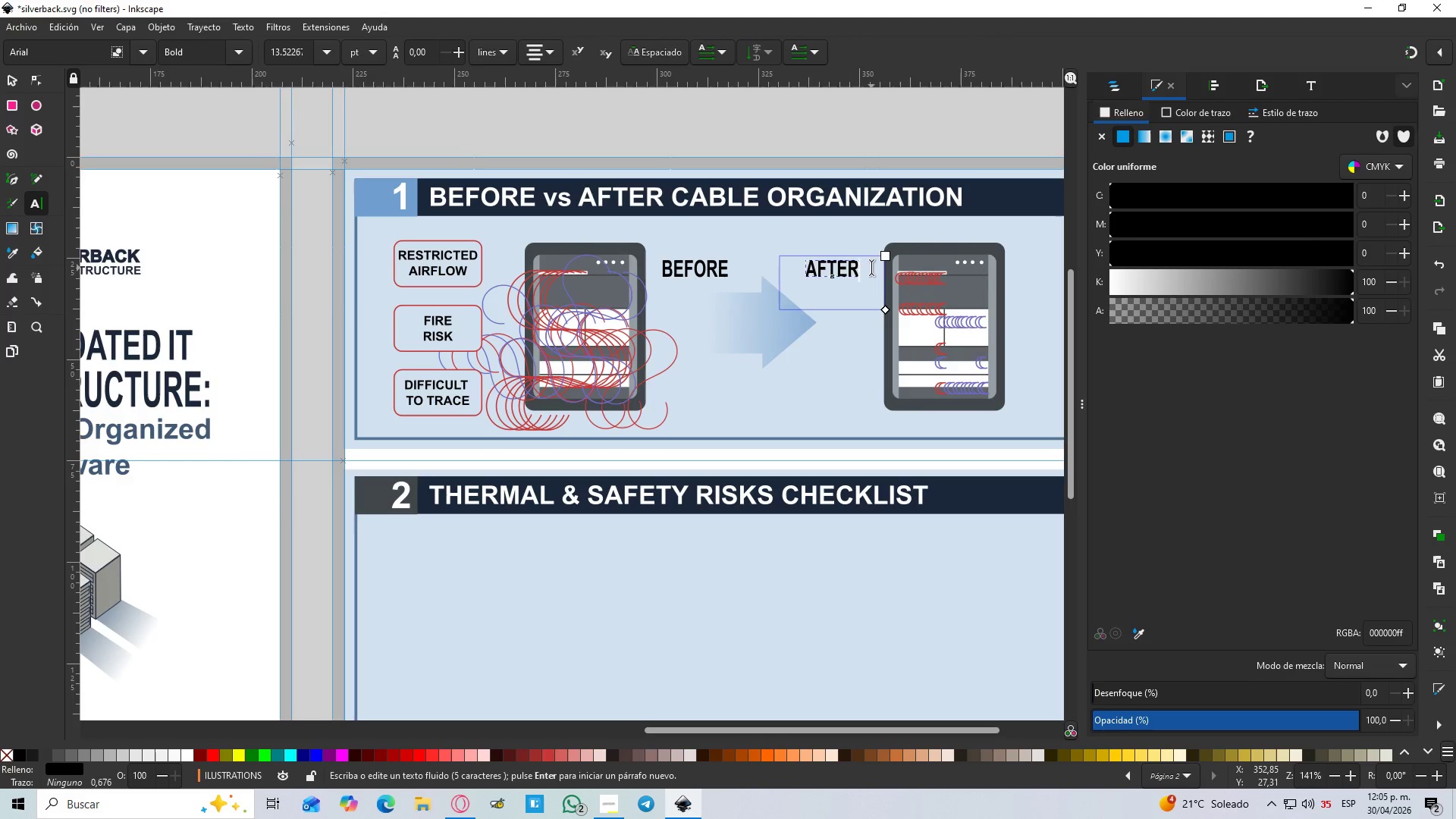 
key(Enter)
 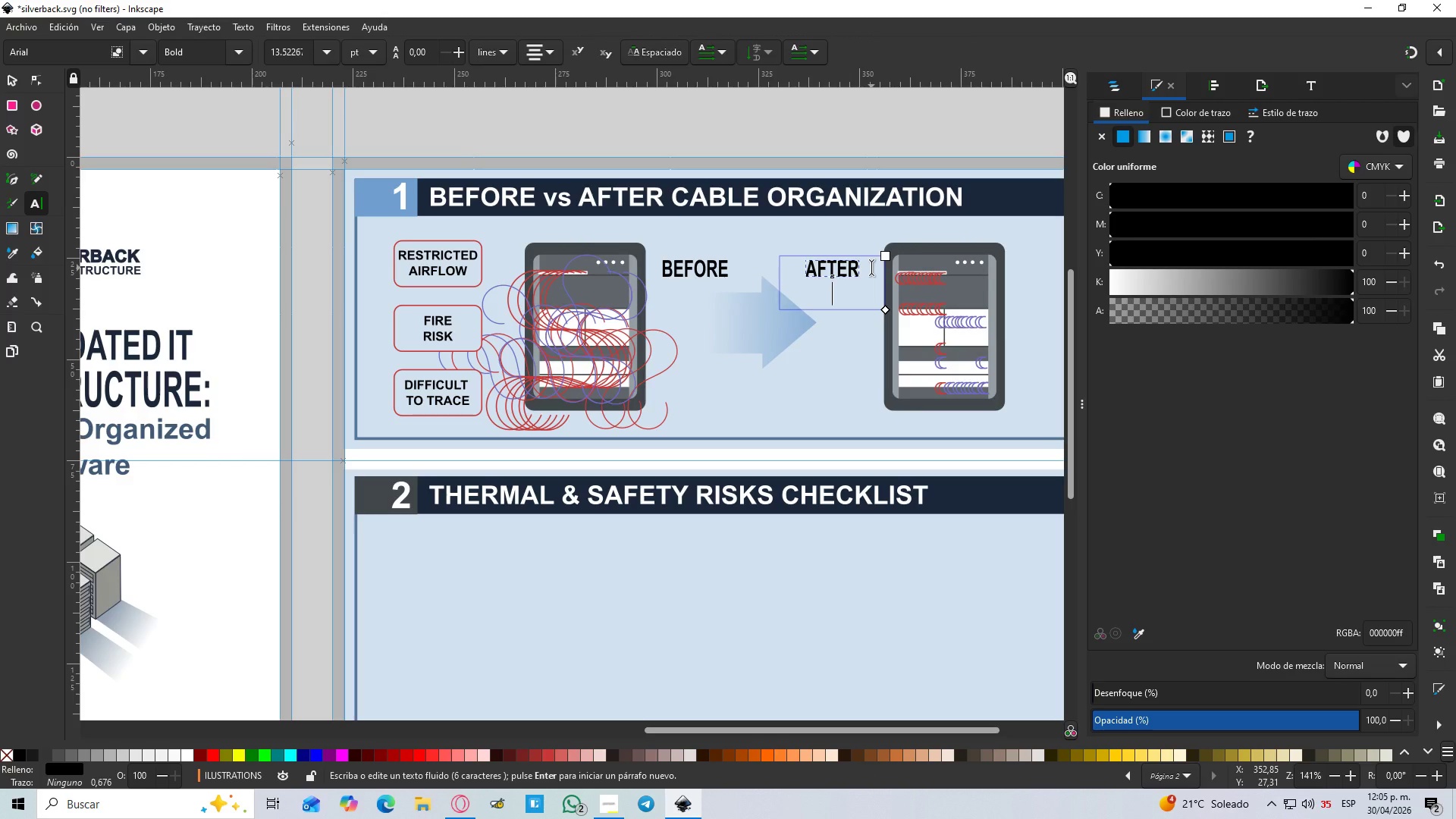 
key(Escape)
 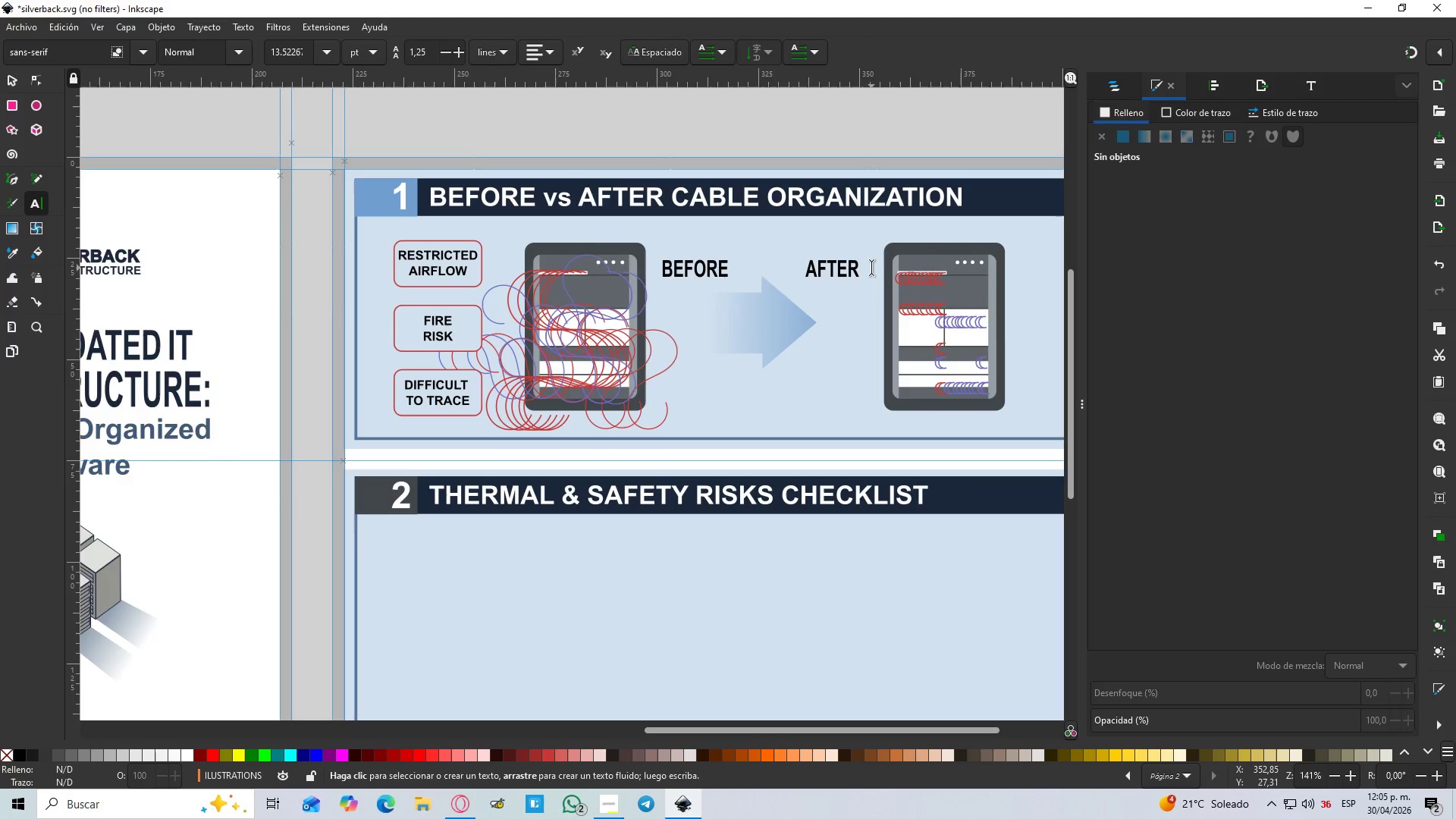 
hold_key(key=Space, duration=0.92)
 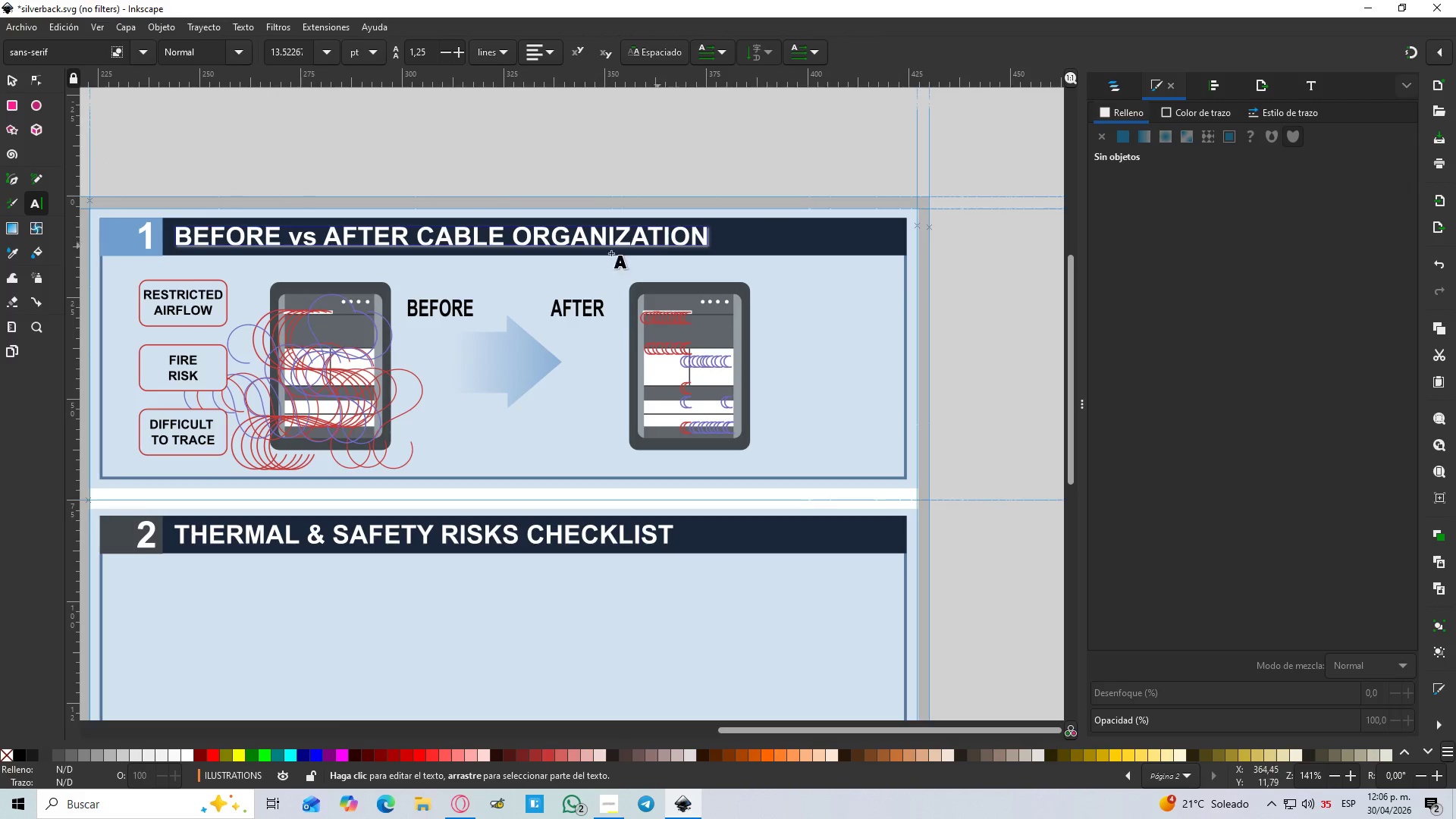 
left_click([12, 73])
 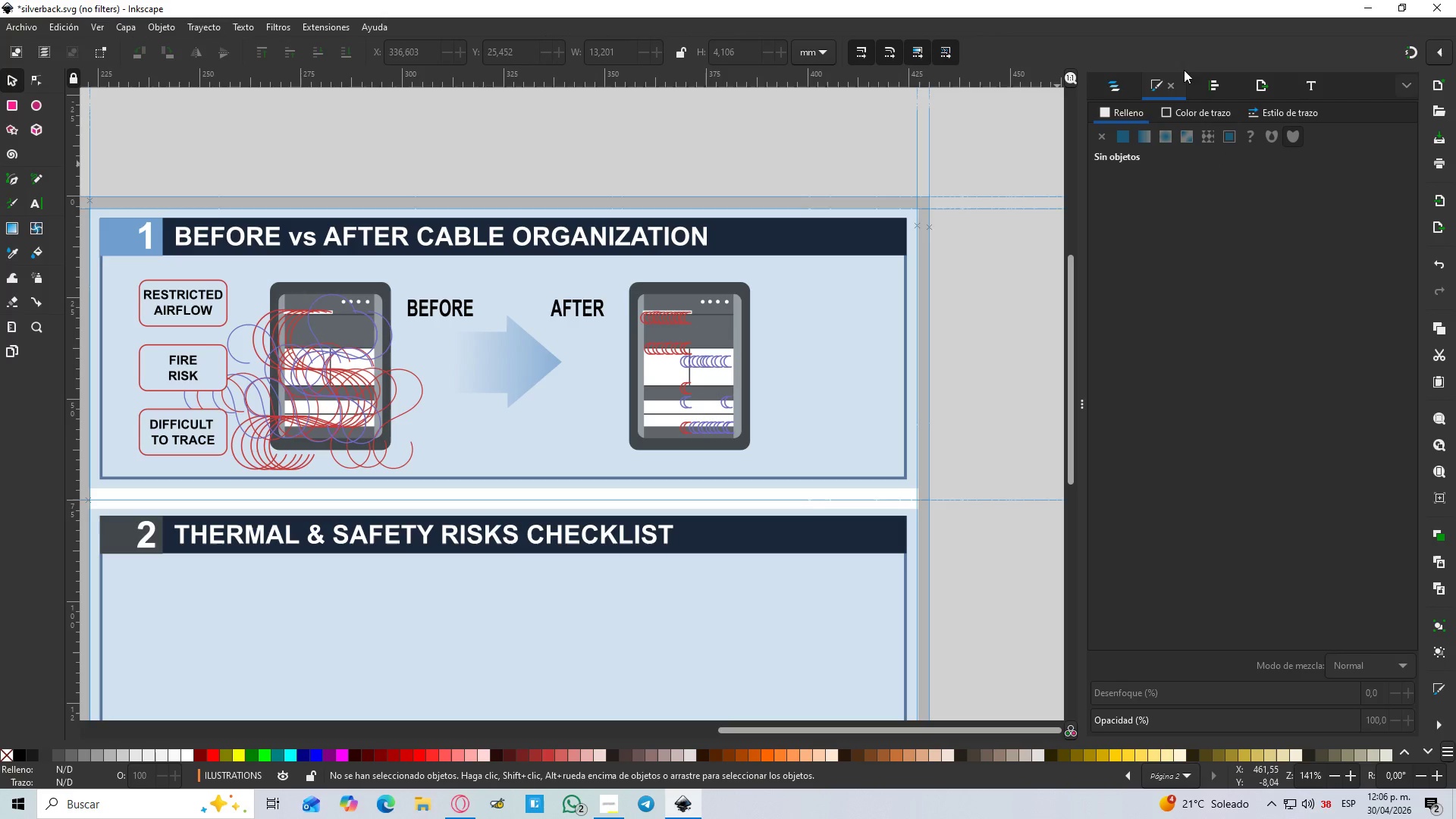 
left_click([1099, 86])
 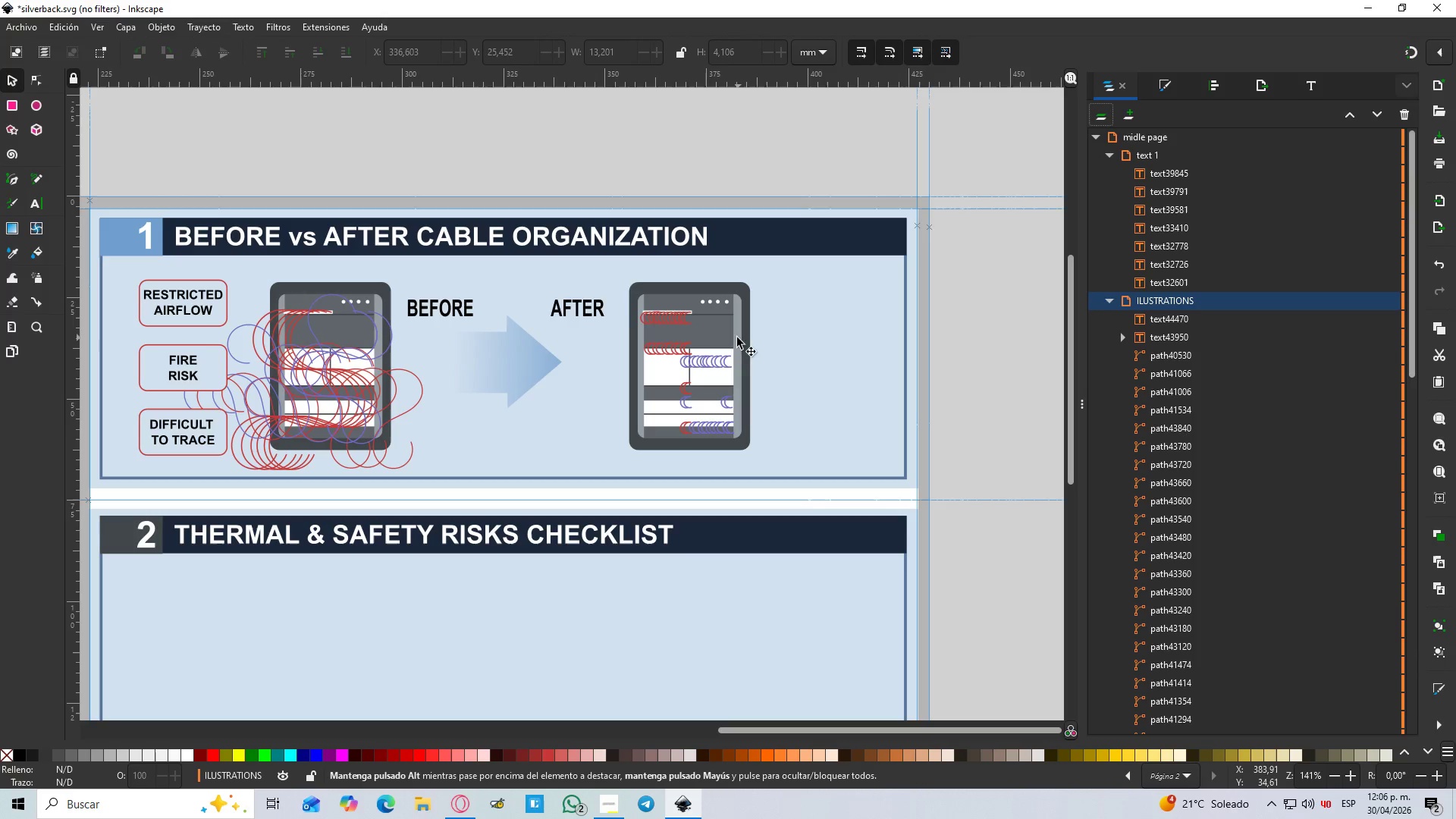 
left_click([588, 301])
 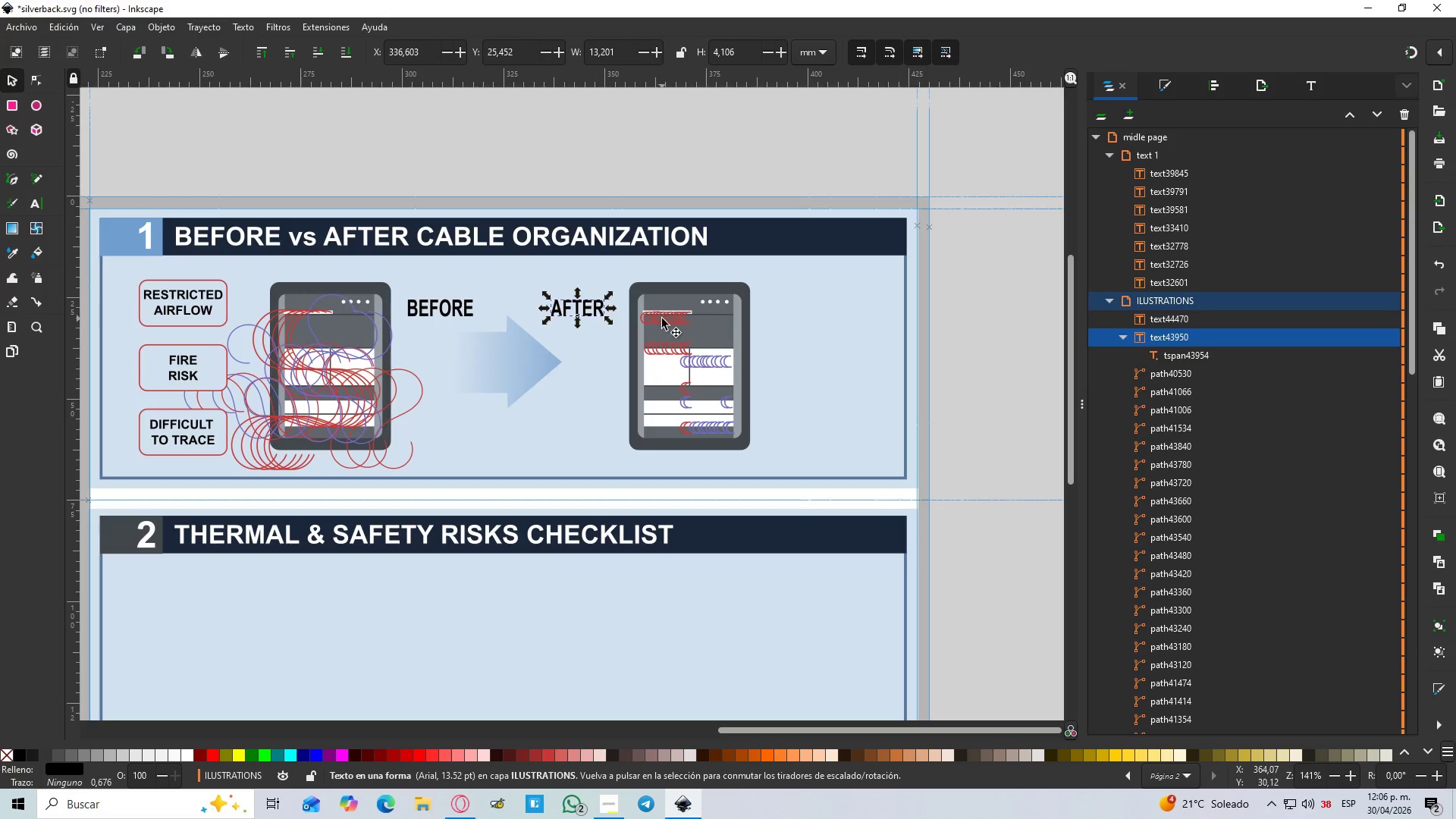 
left_click([662, 318])
 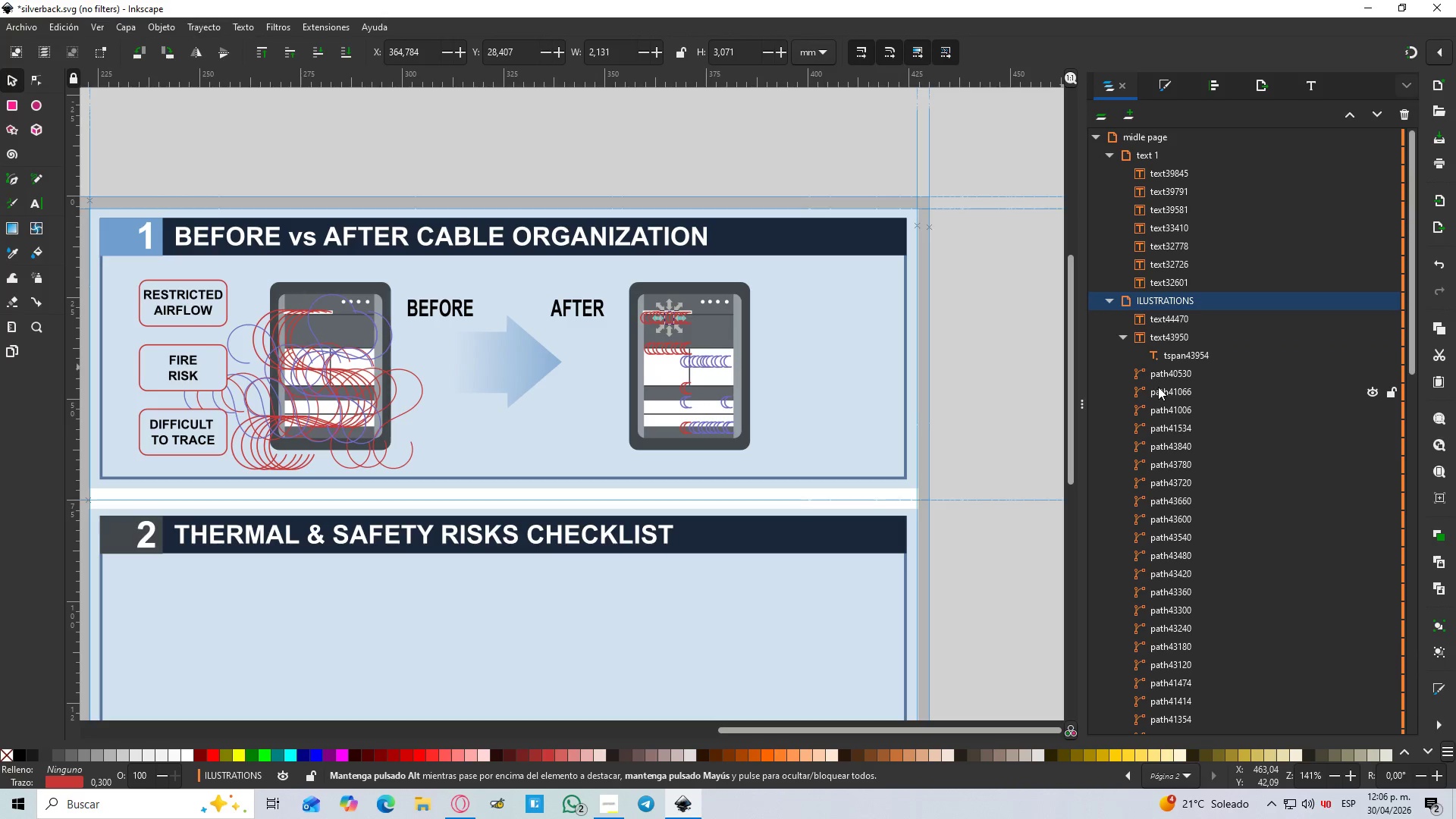 
left_click([1154, 374])
 